 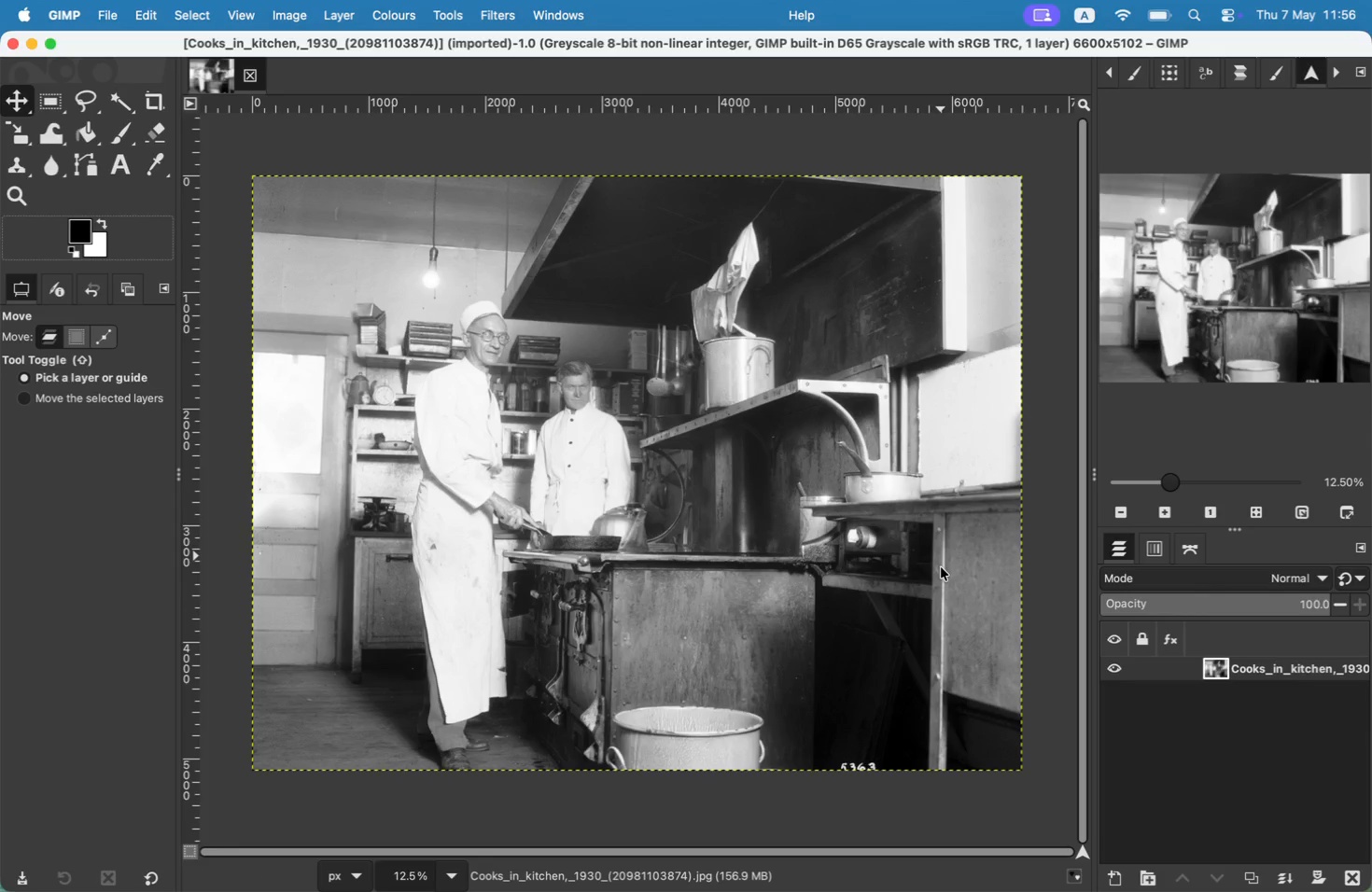 
left_click([1112, 874])
 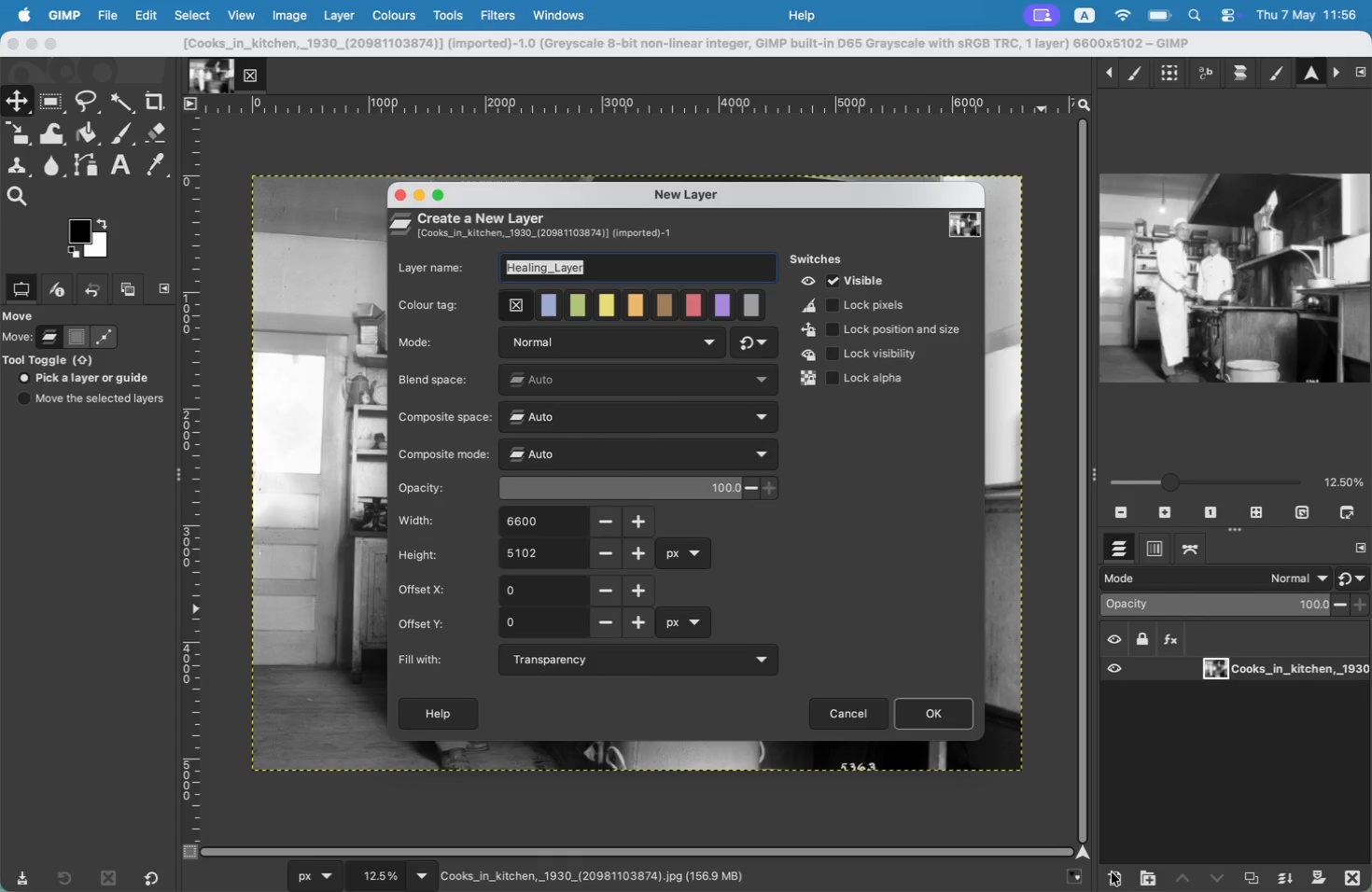 
key(ArrowRight)
 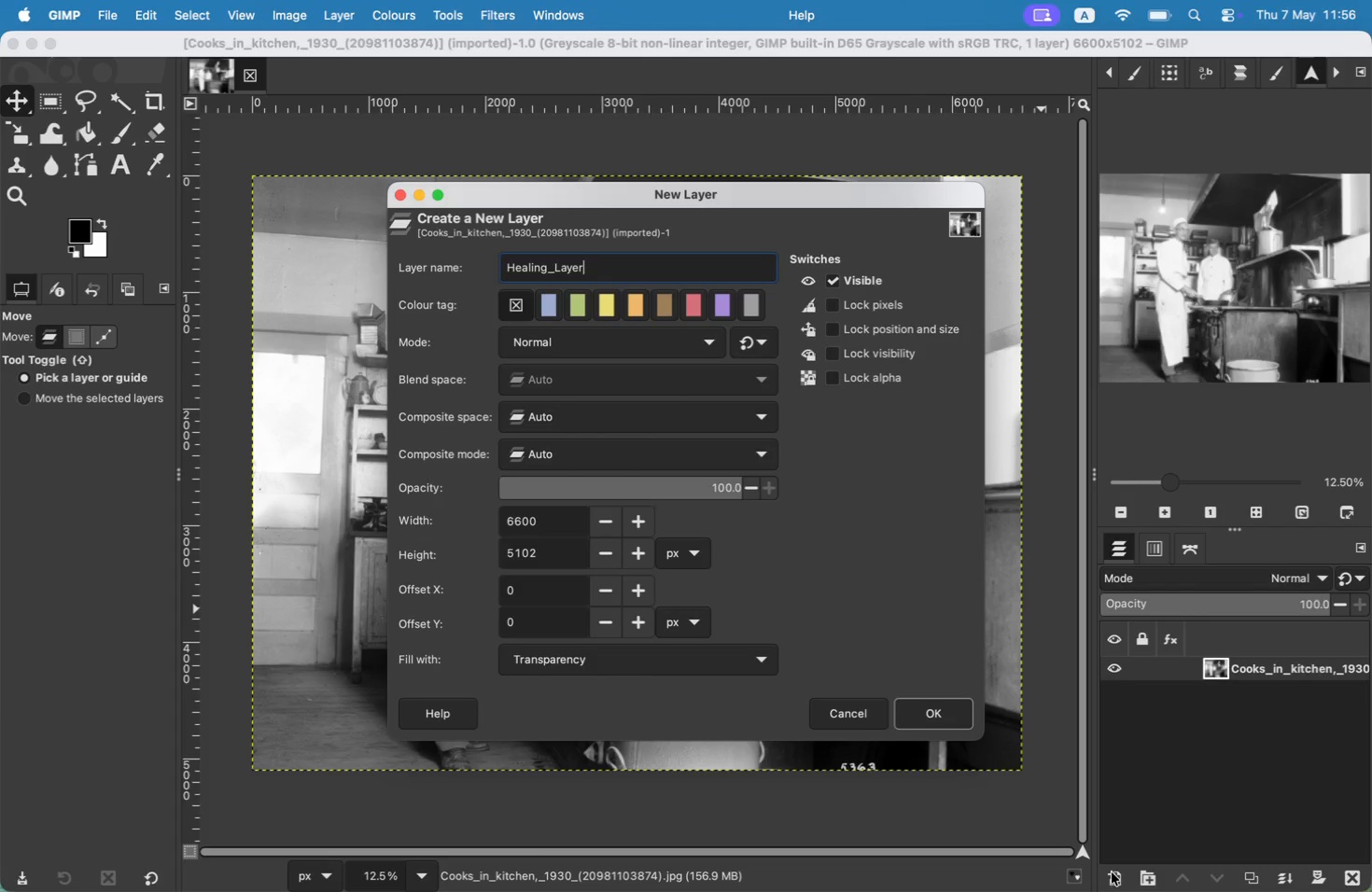 
key(ArrowLeft)
 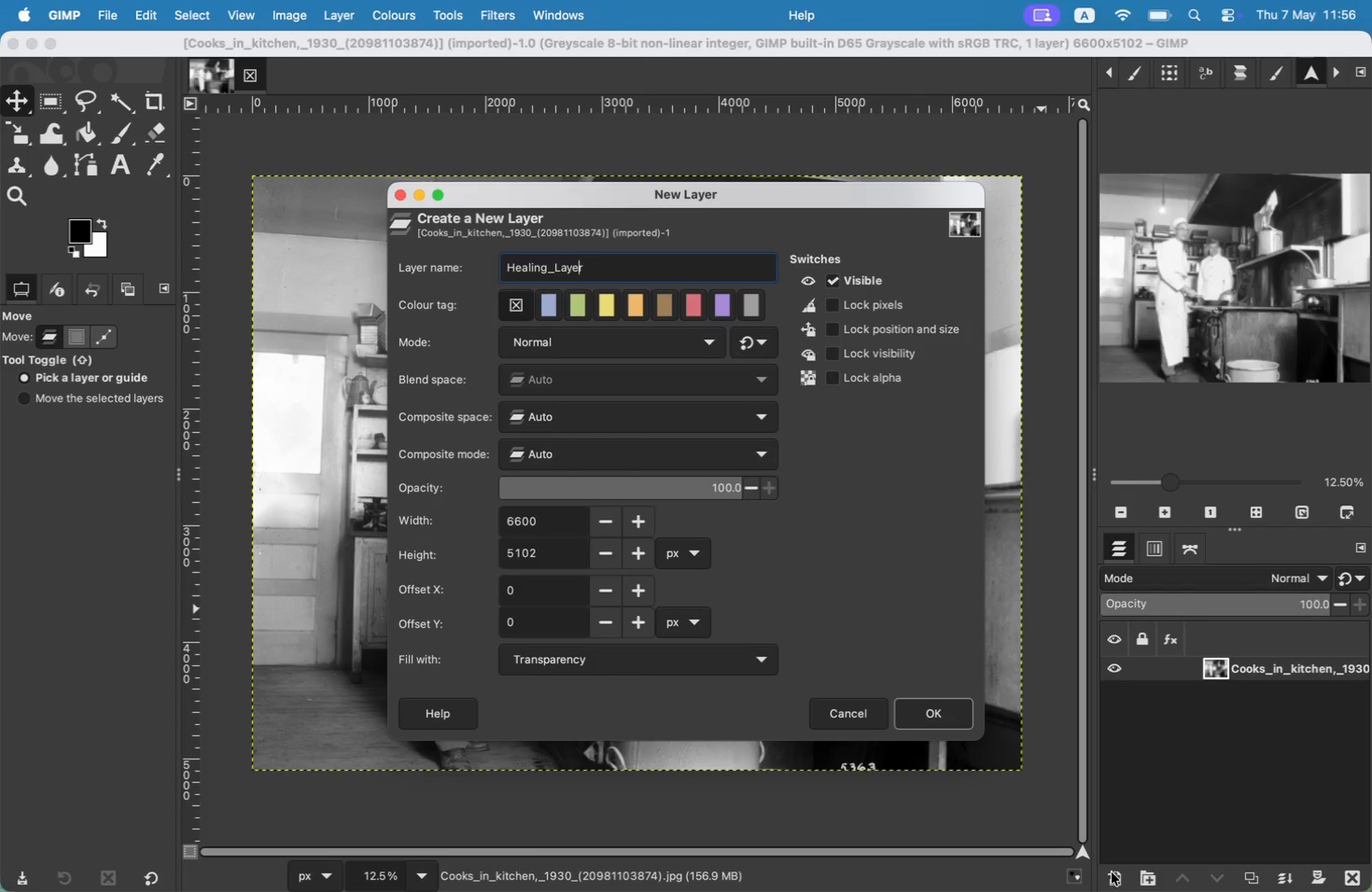 
key(ArrowLeft)
 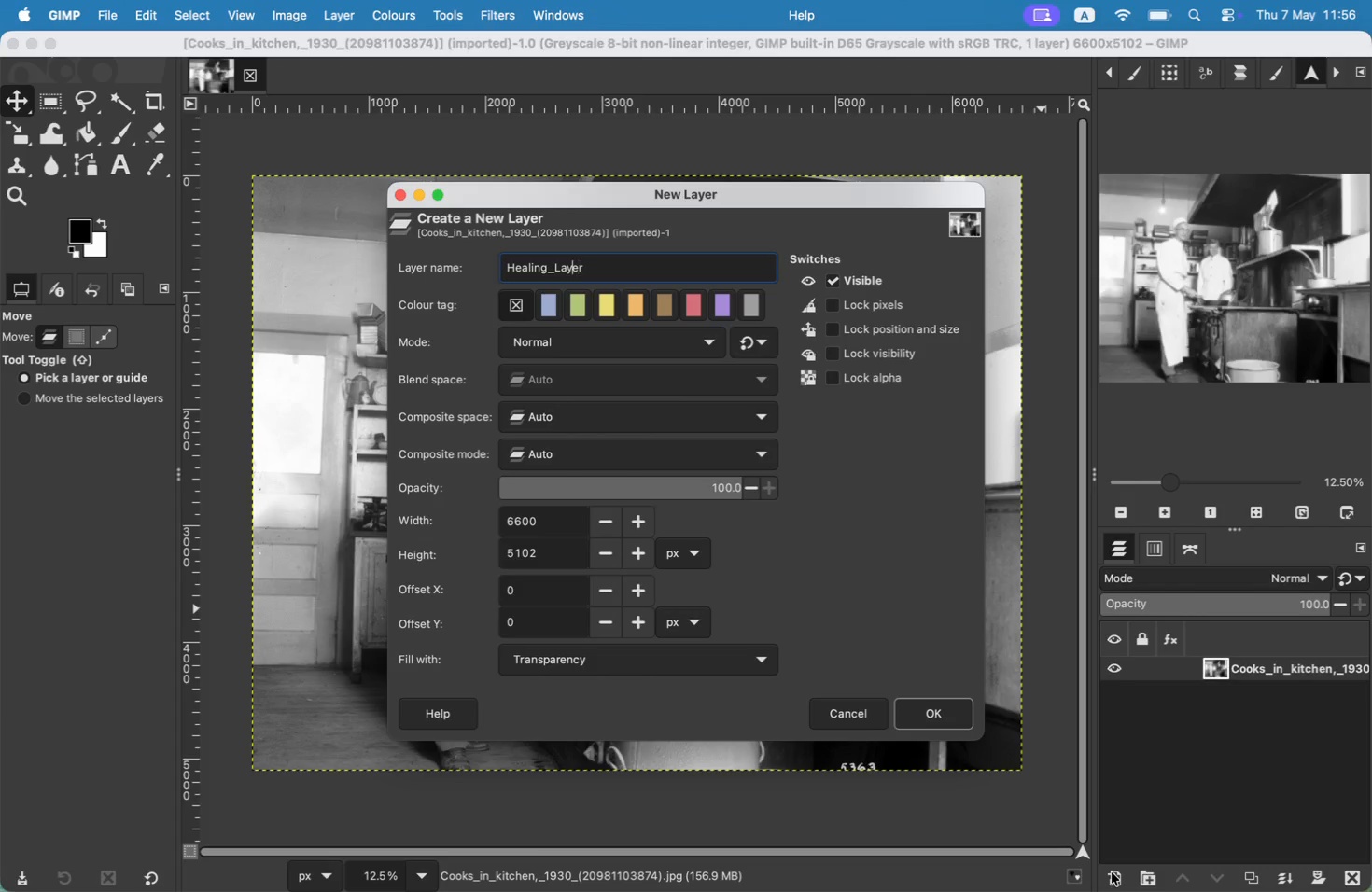 
key(ArrowLeft)
 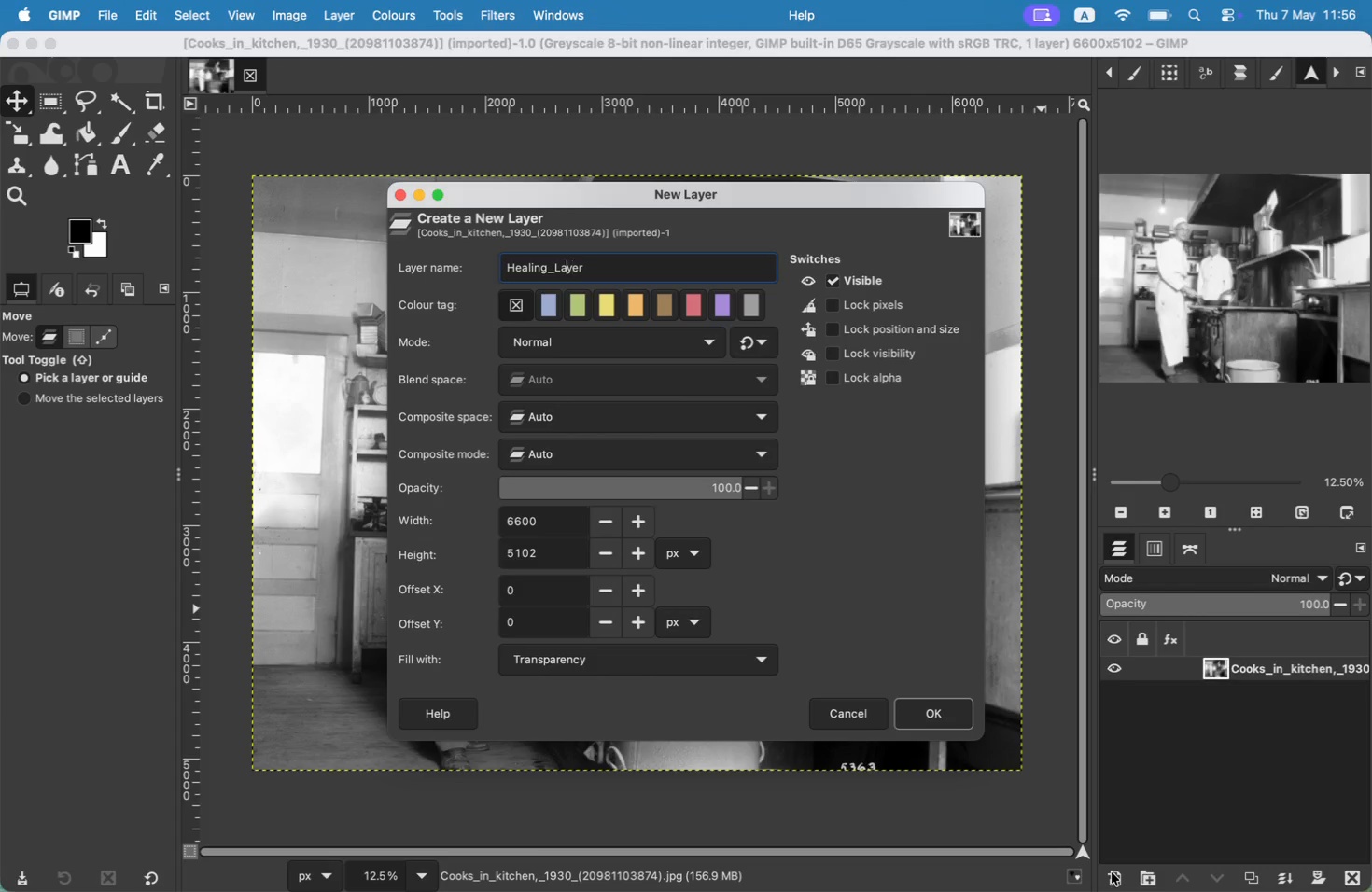 
key(ArrowLeft)
 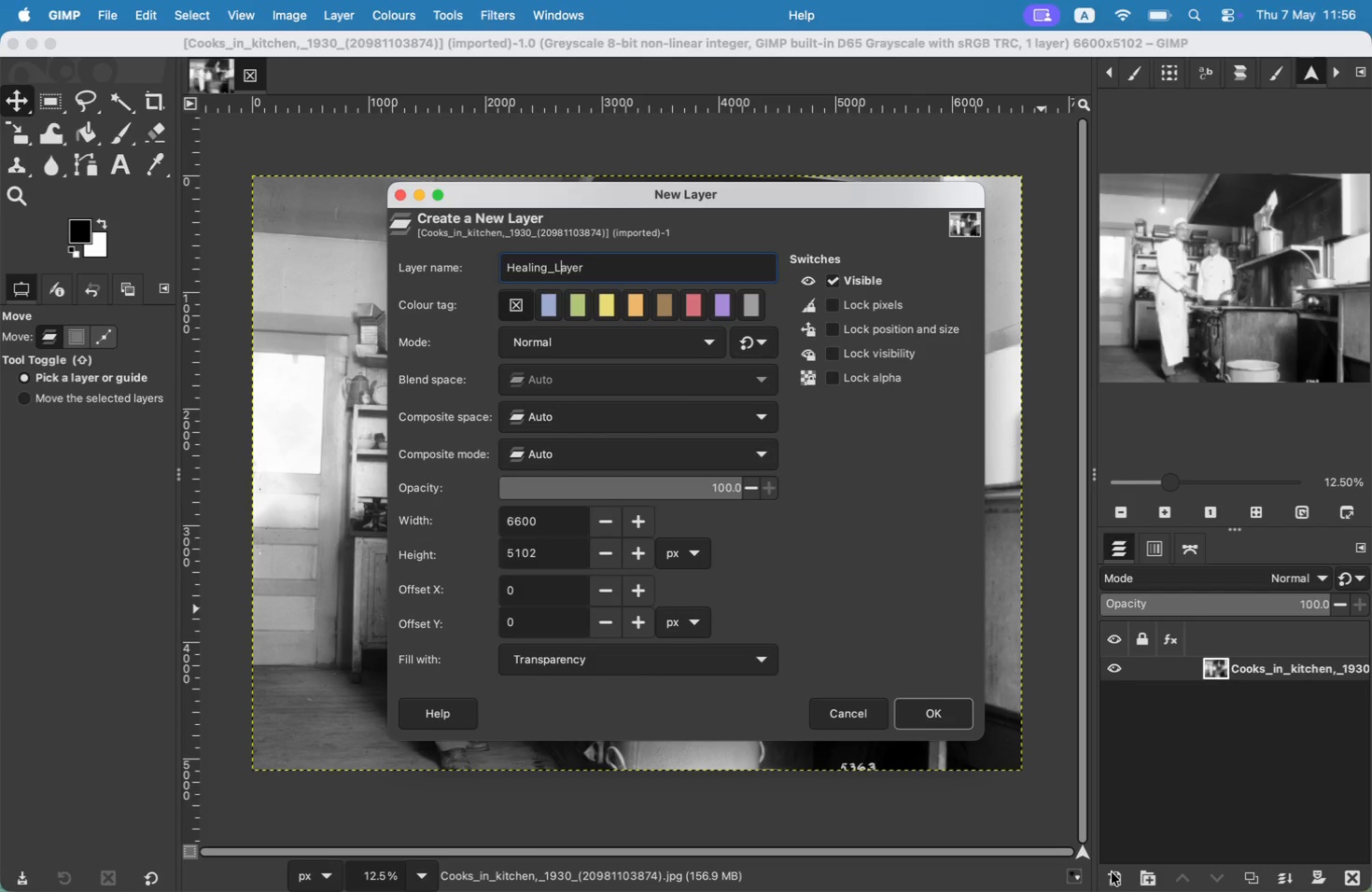 
key(ArrowLeft)
 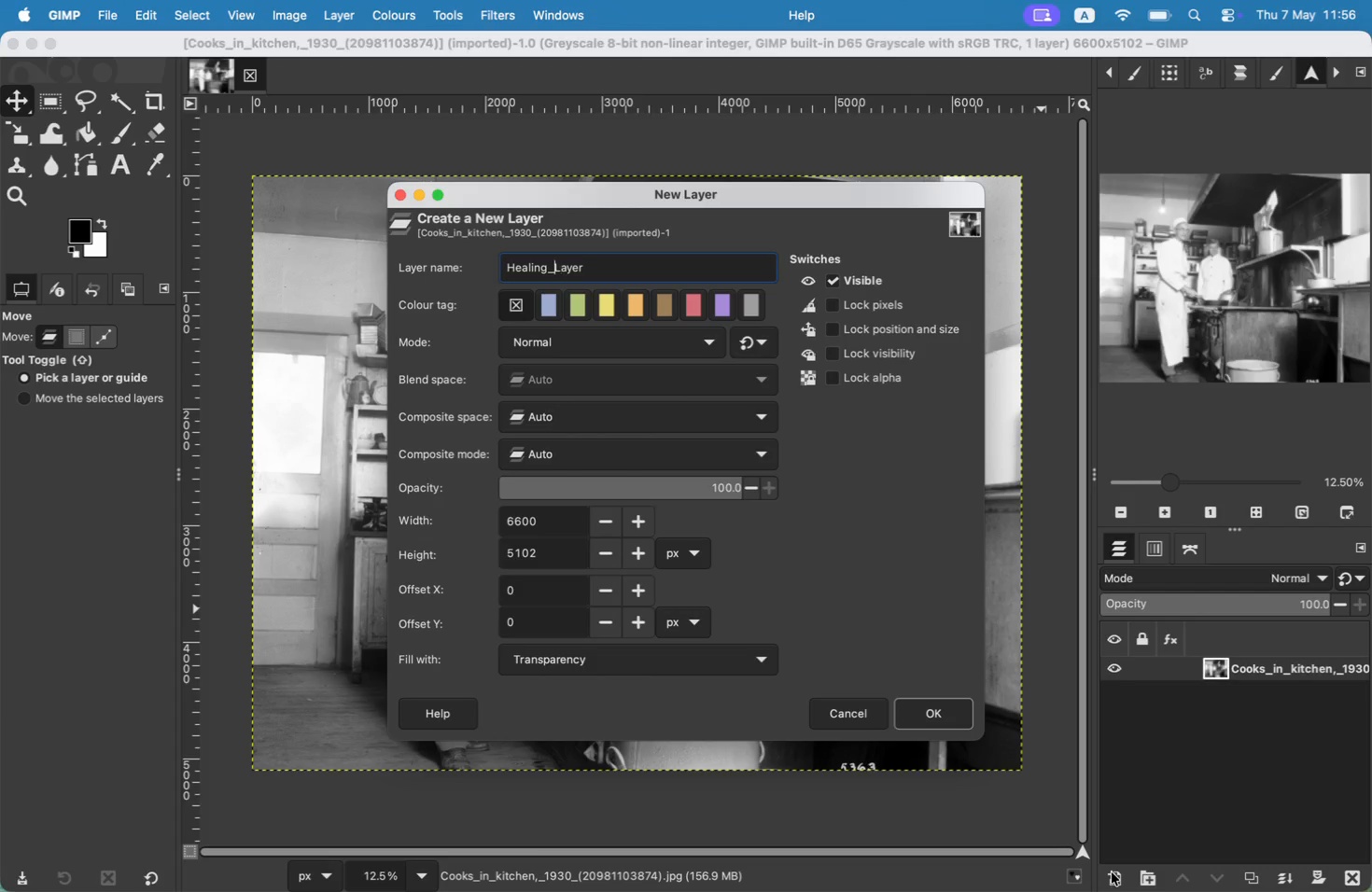 
key(ArrowLeft)
 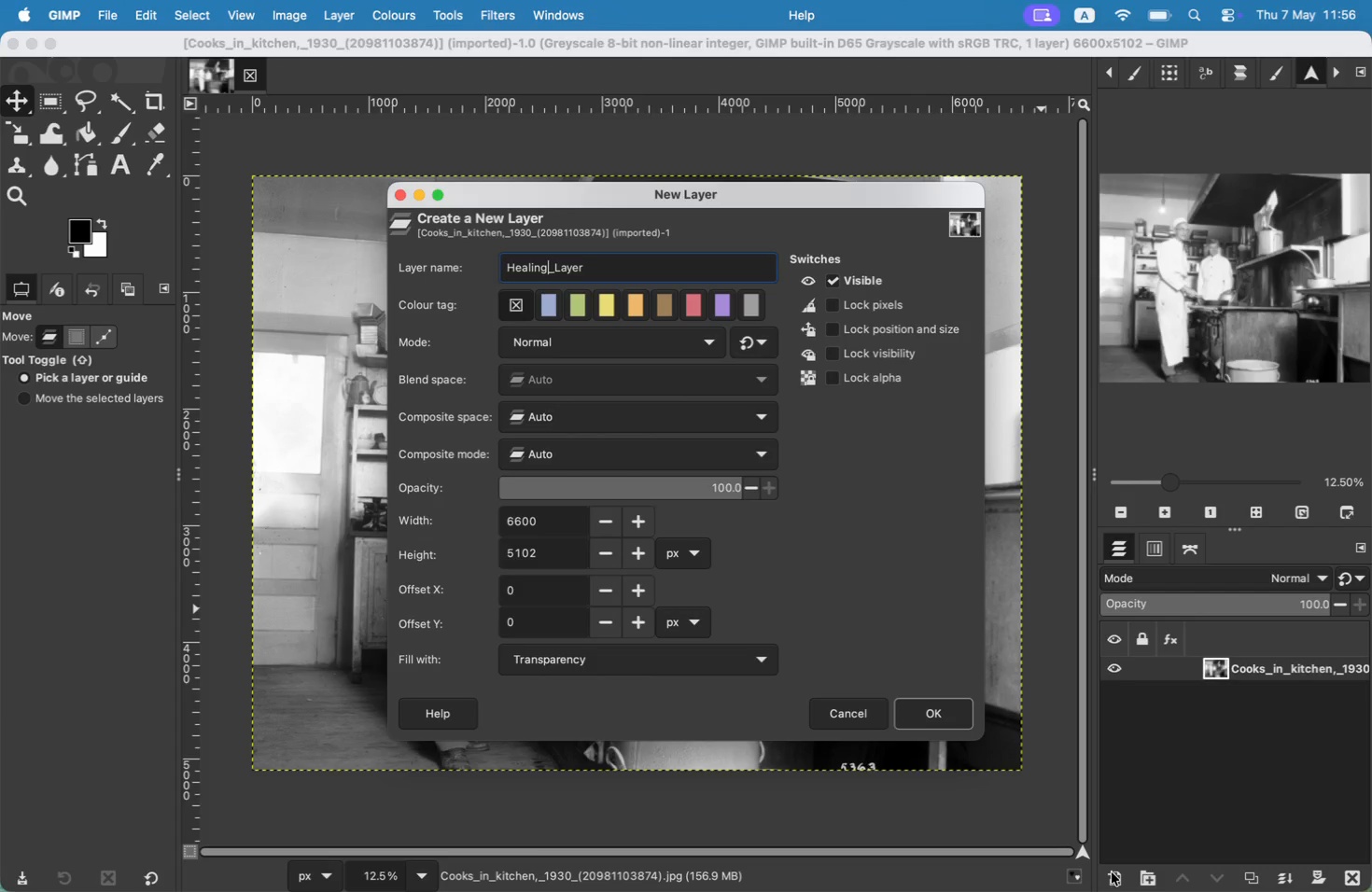 
key(Backspace)
 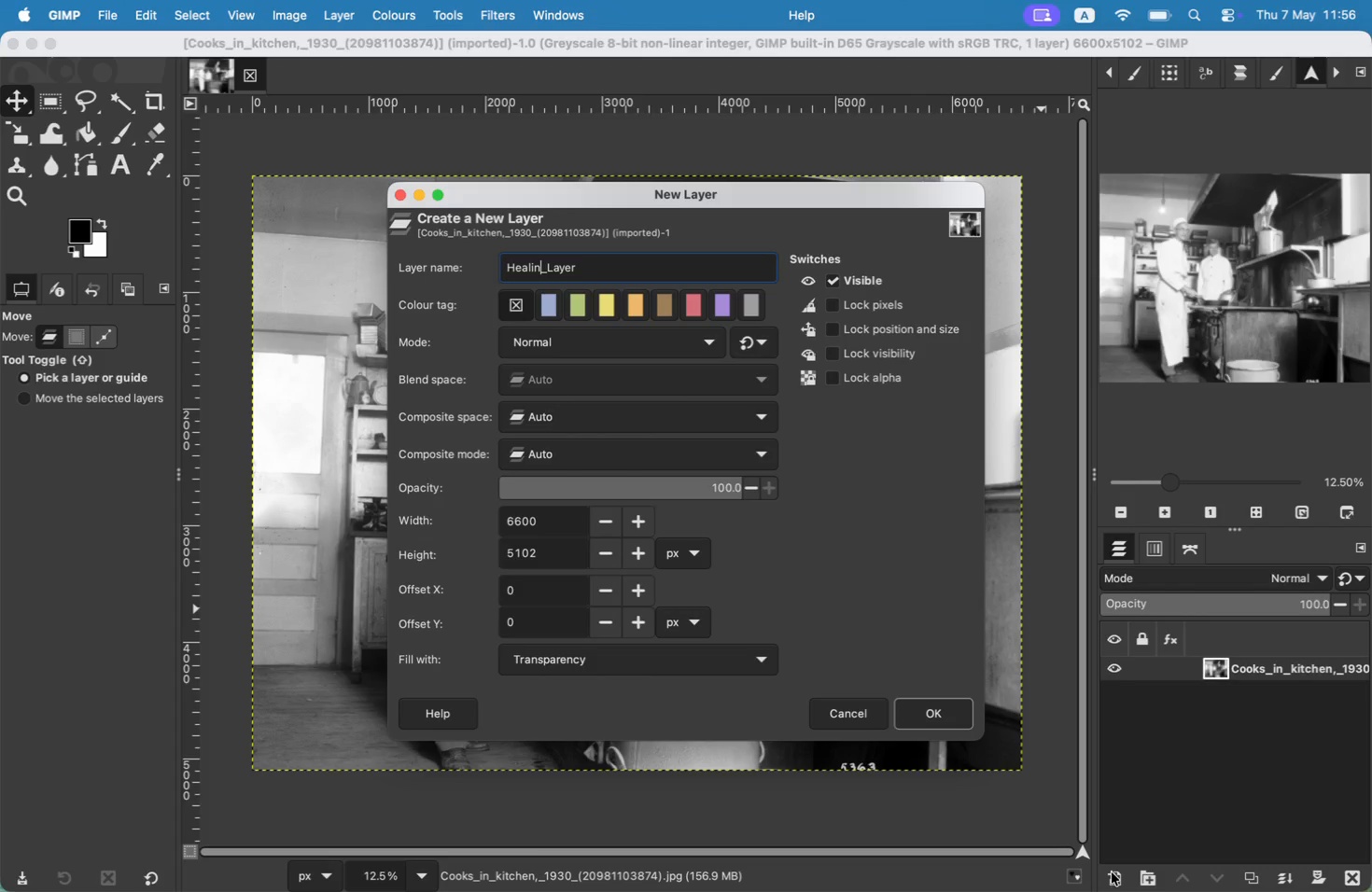 
key(Backspace)
 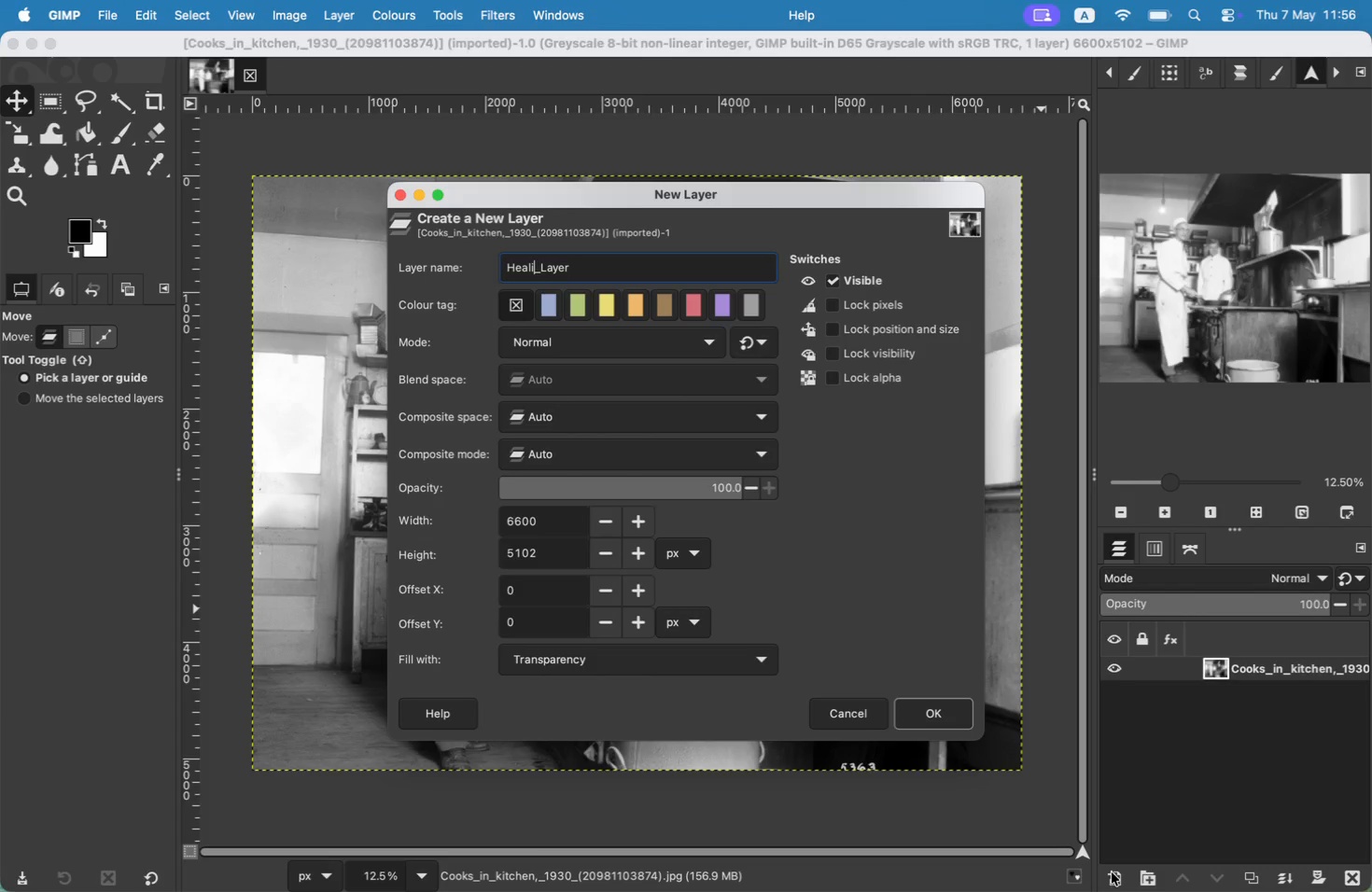 
key(Backspace)
 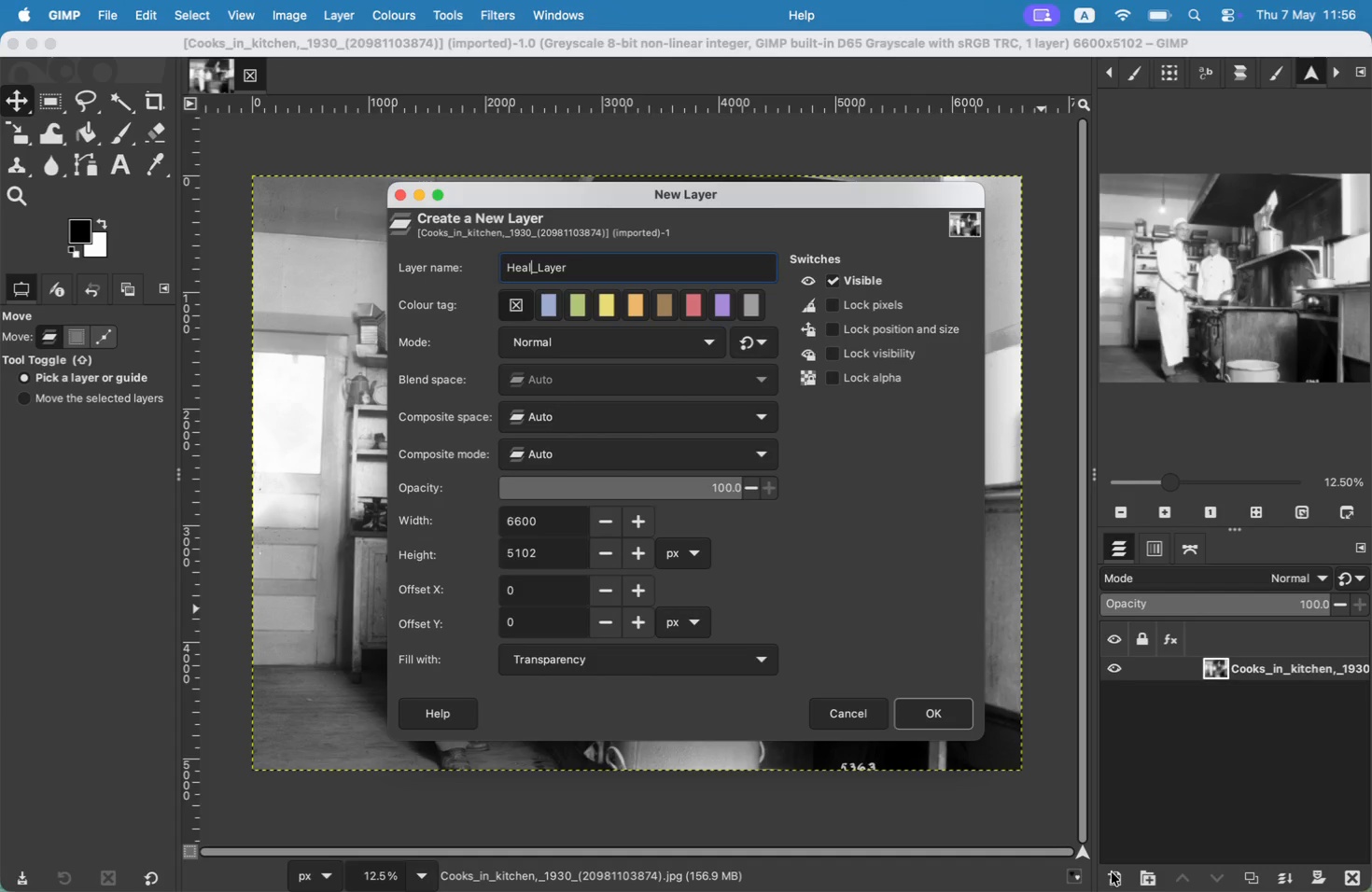 
key(Enter)
 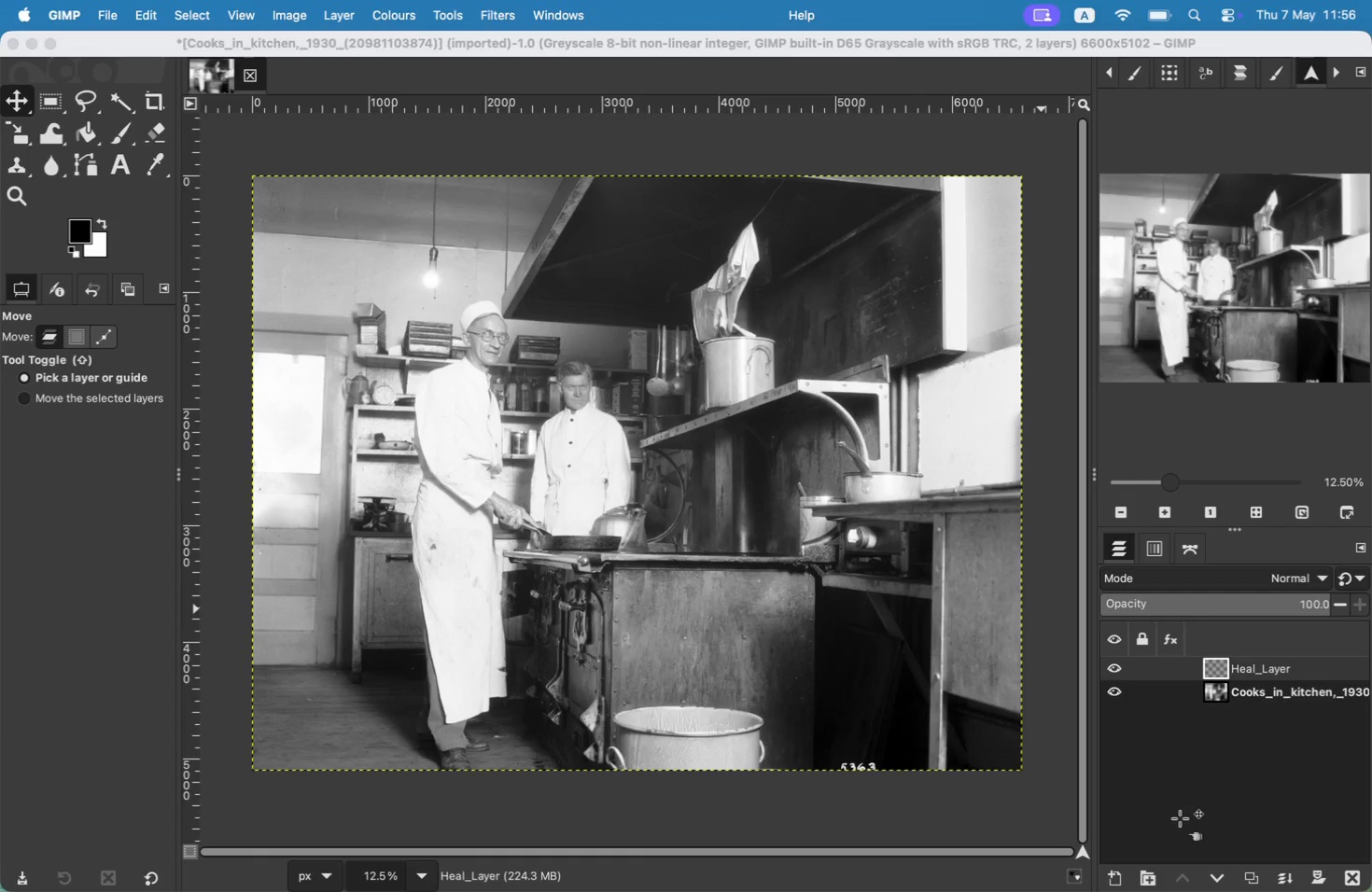 
wait(34.66)
 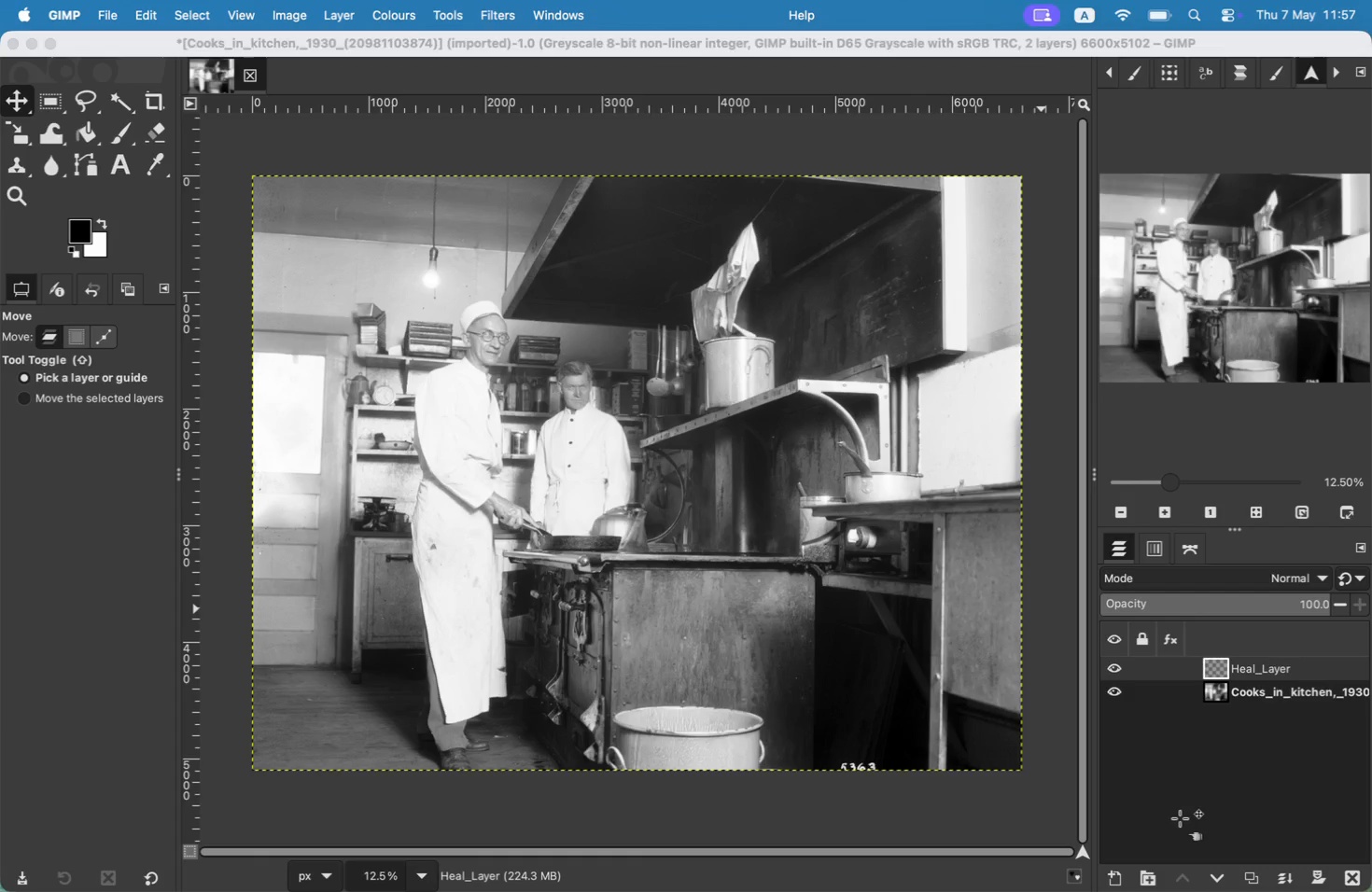 
left_click([420, 871])
 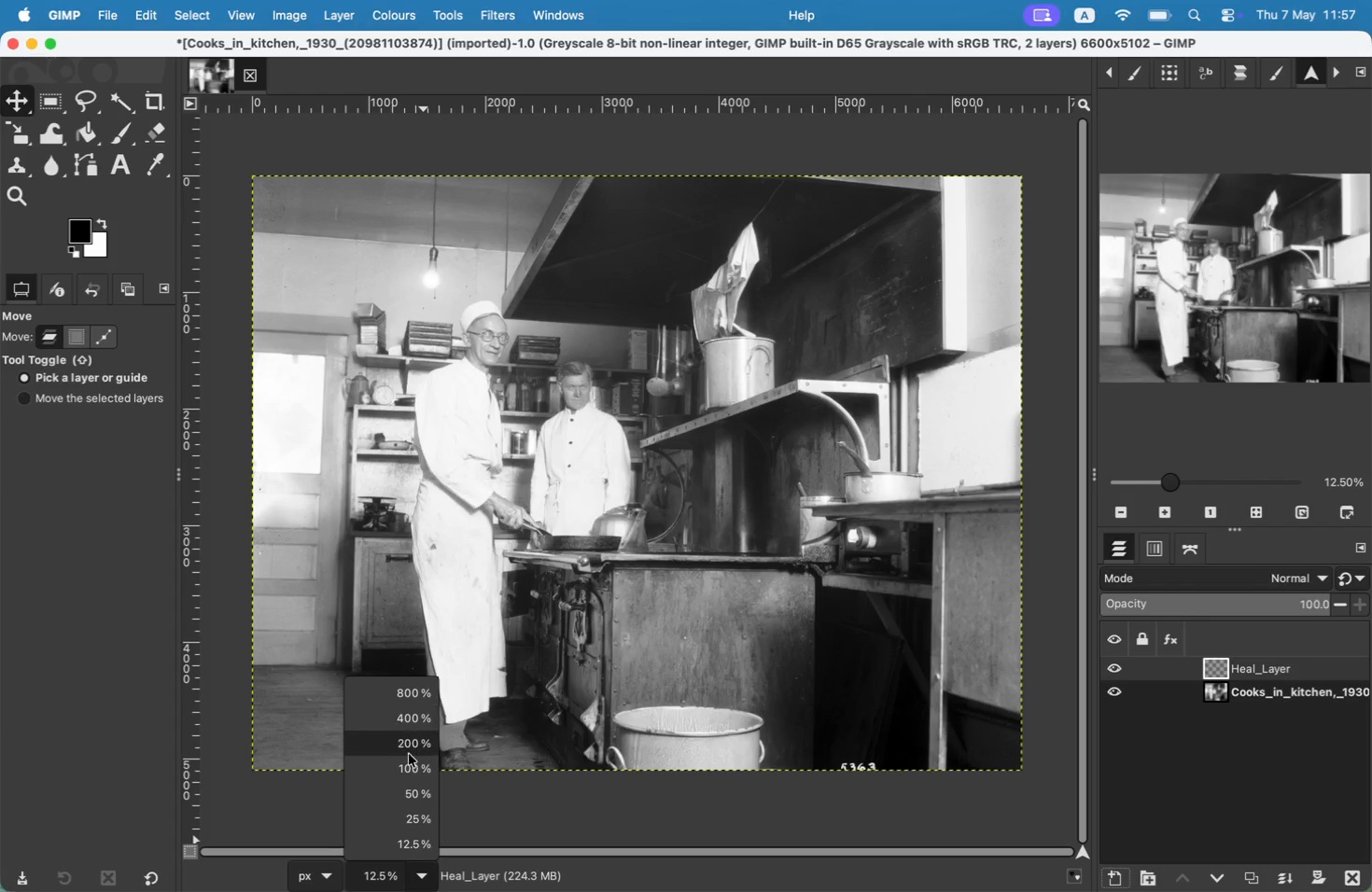 
left_click([407, 764])
 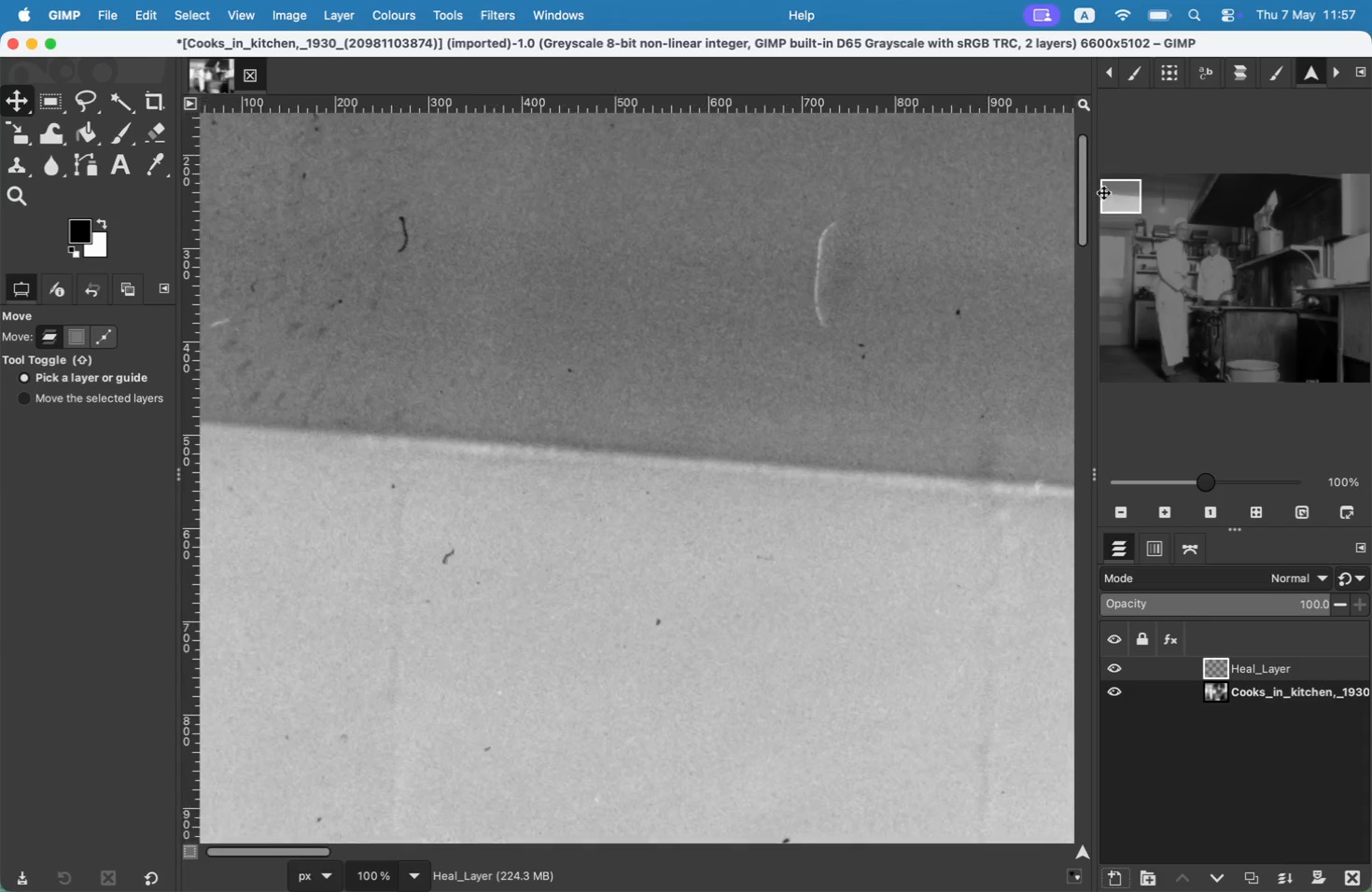 
left_click_drag(start_coordinate=[1218, 278], to_coordinate=[1103, 191])
 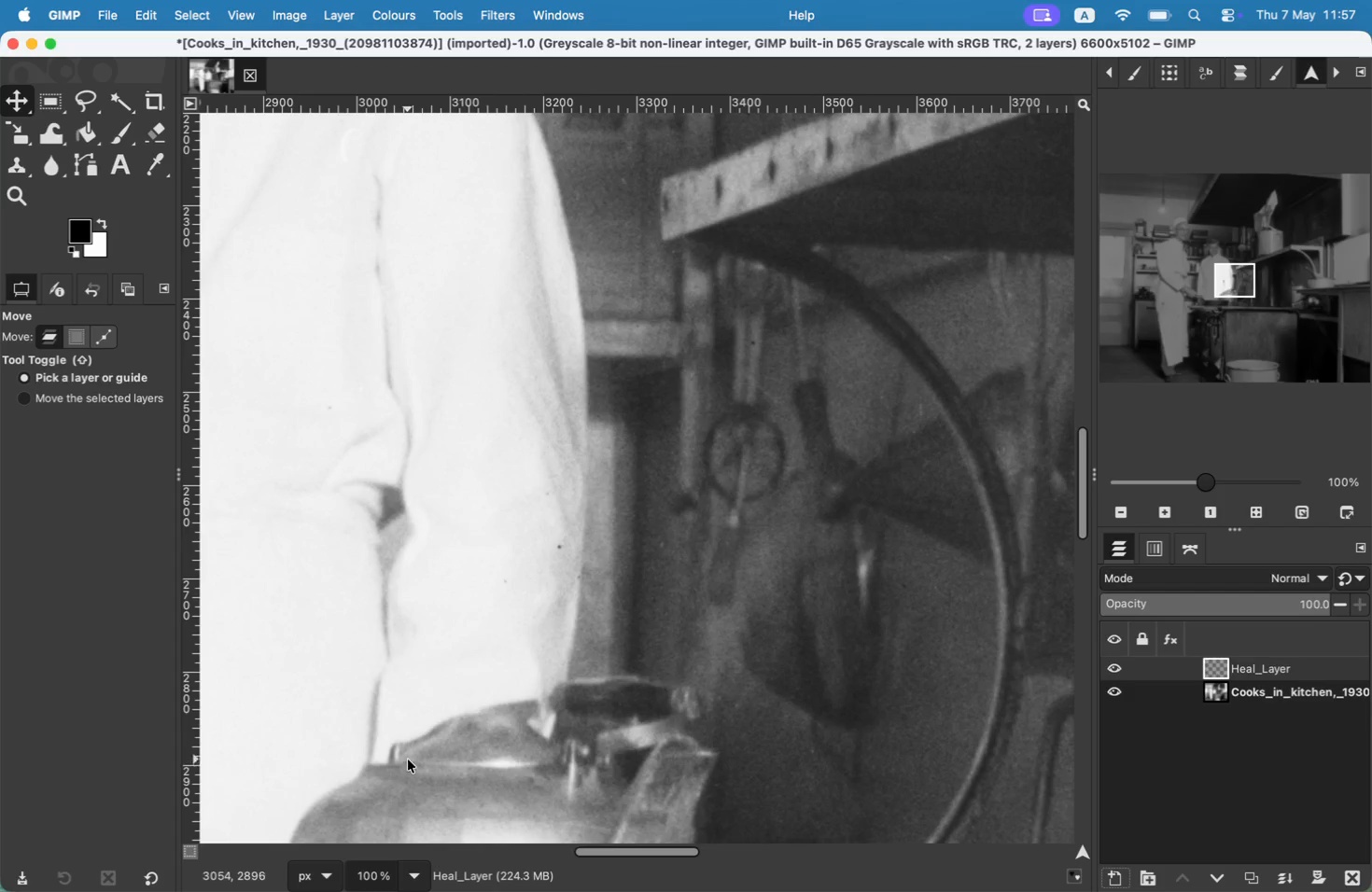 
key(H)
 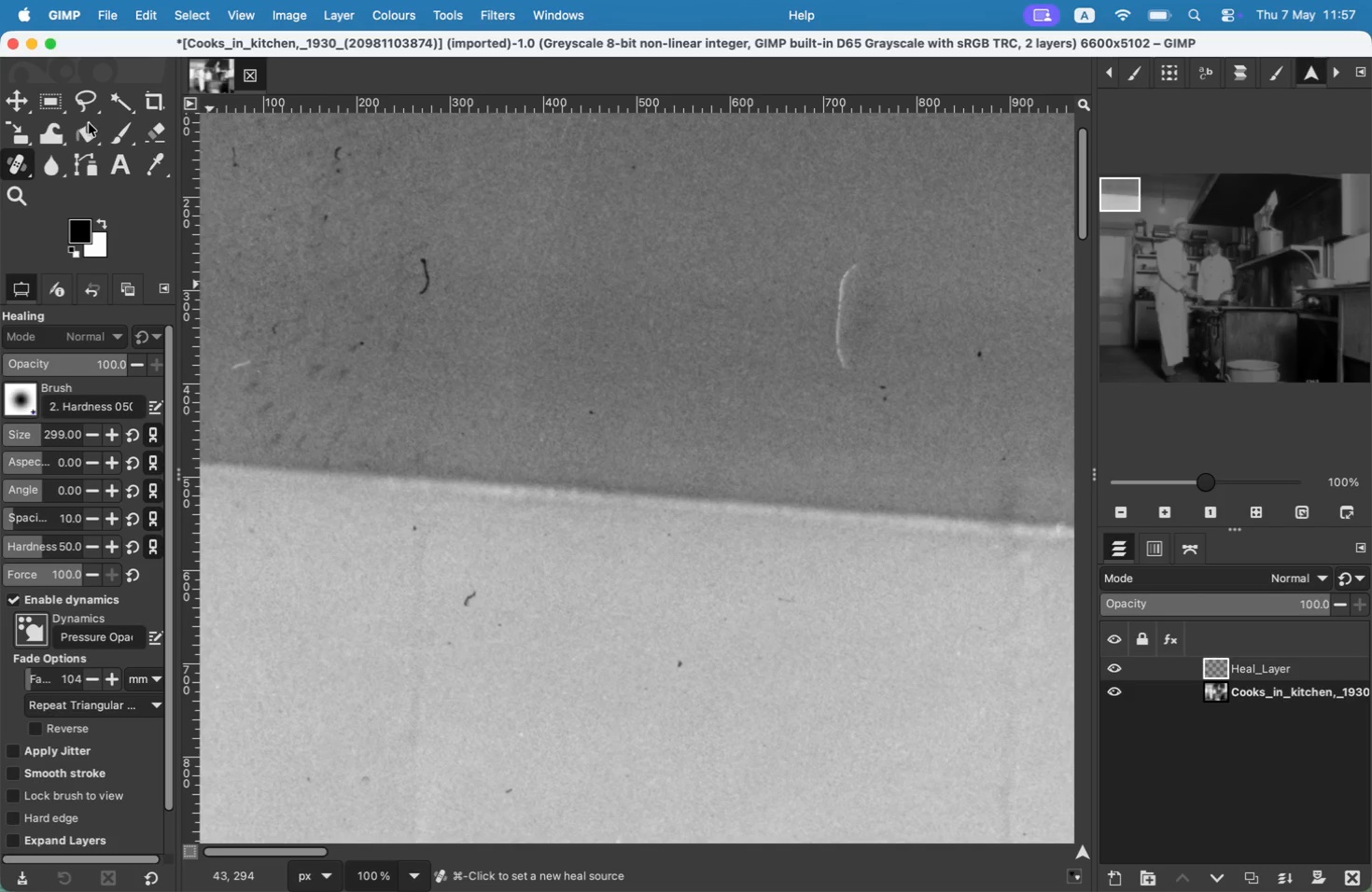 
wait(7.0)
 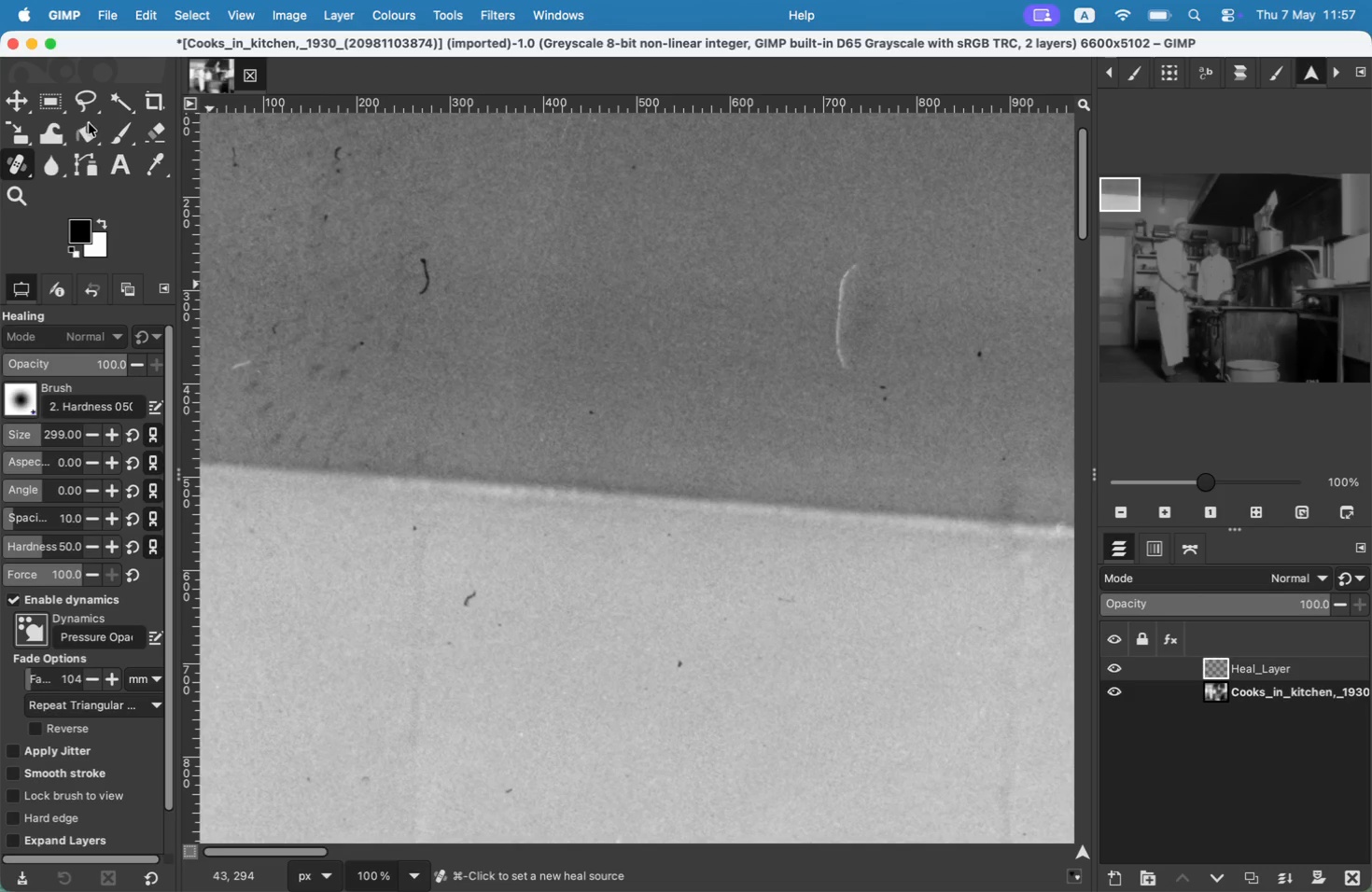 
left_click_drag(start_coordinate=[36, 435], to_coordinate=[10, 434])
 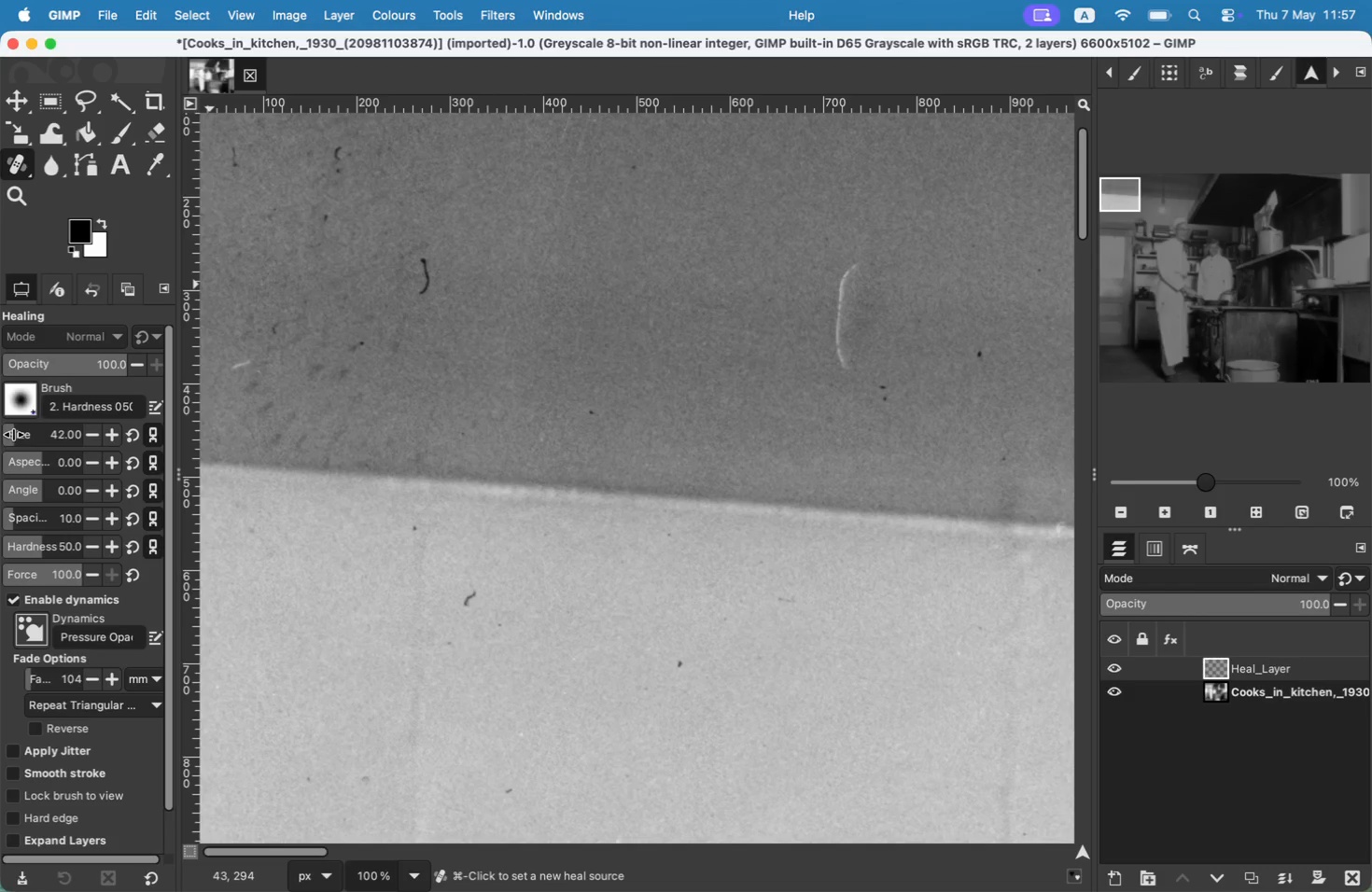 
double_click([83, 439])
 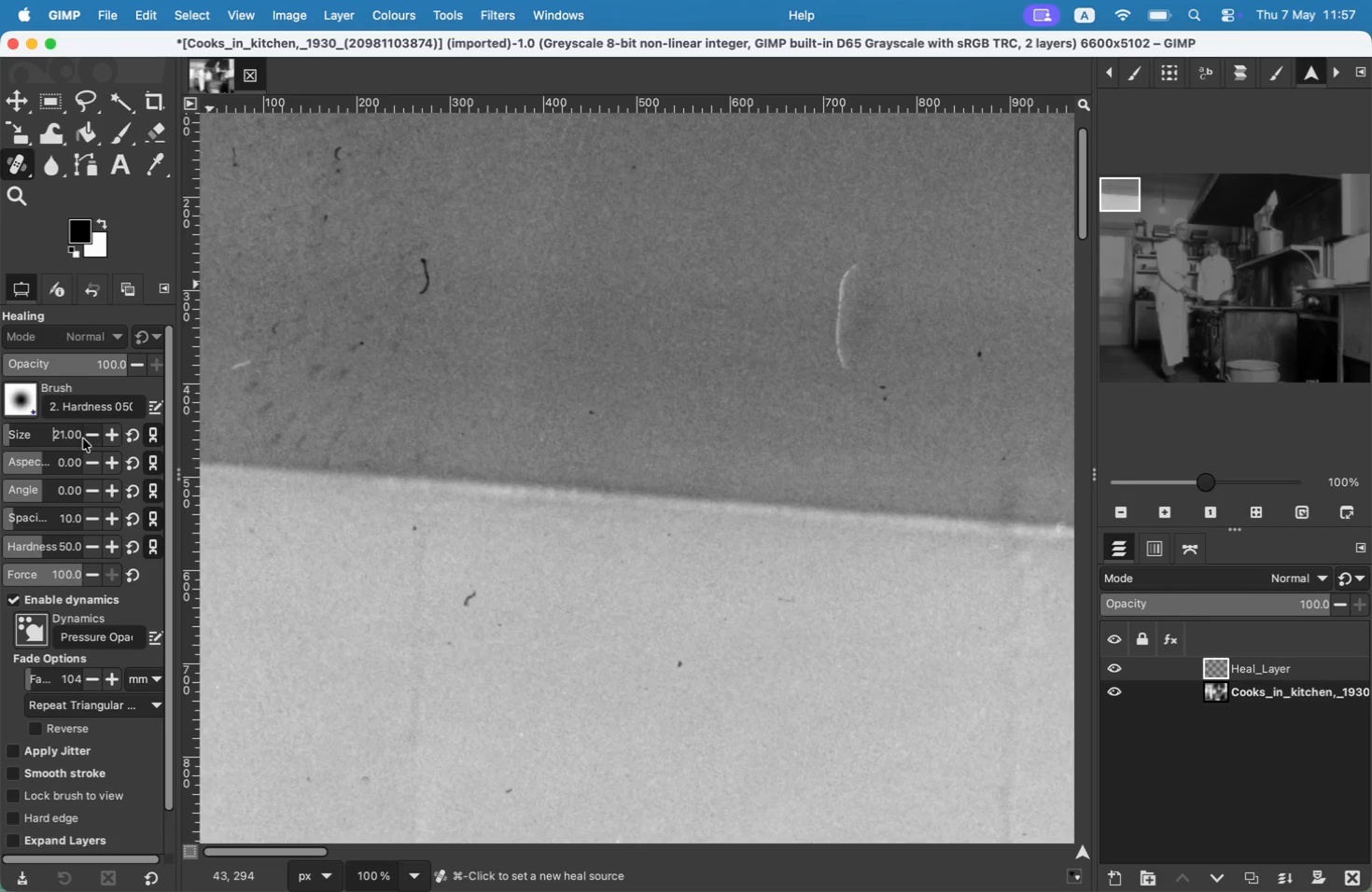 
triple_click([83, 439])
 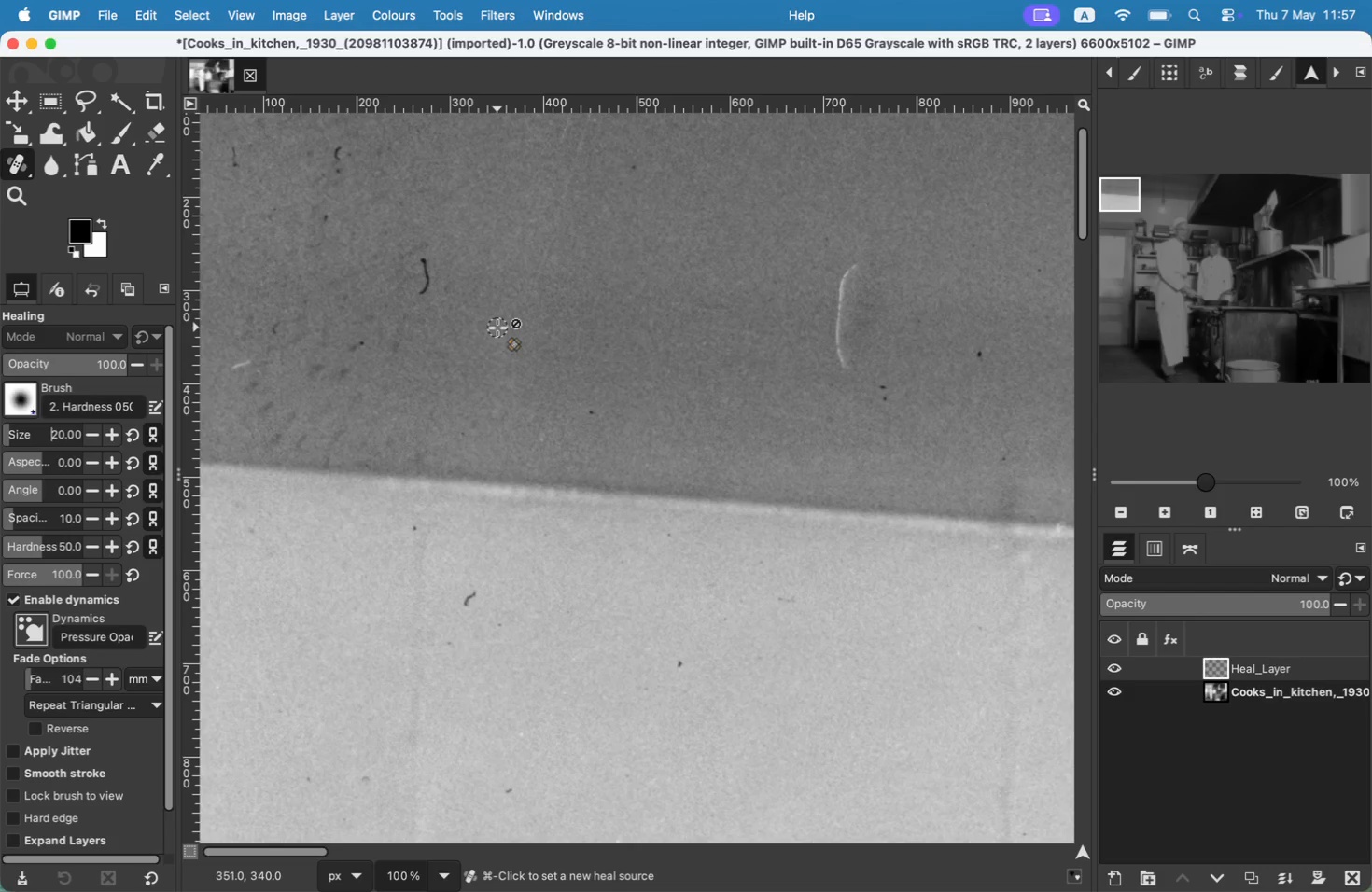 
wait(8.57)
 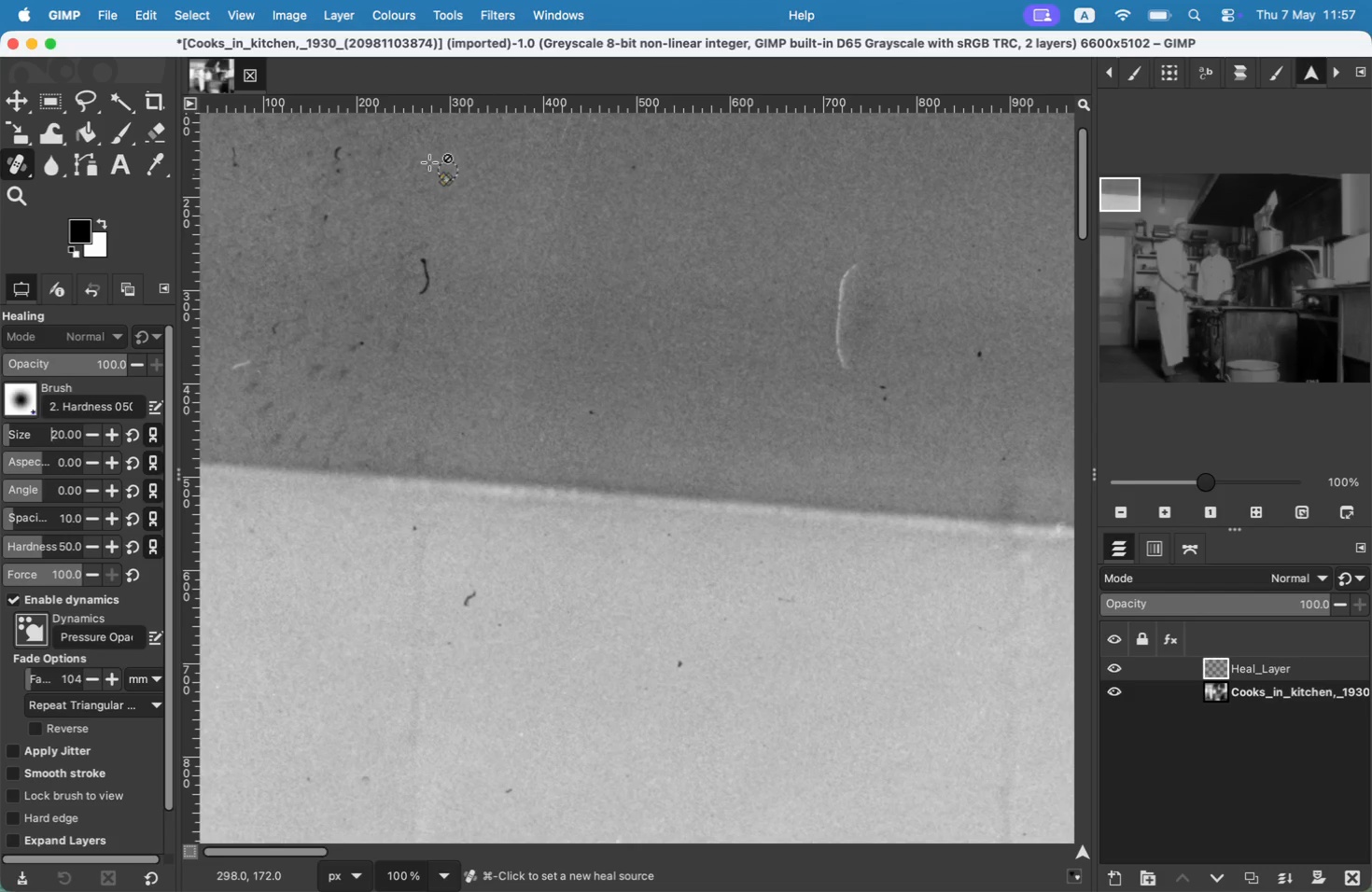 
left_click_drag(start_coordinate=[170, 758], to_coordinate=[165, 792])
 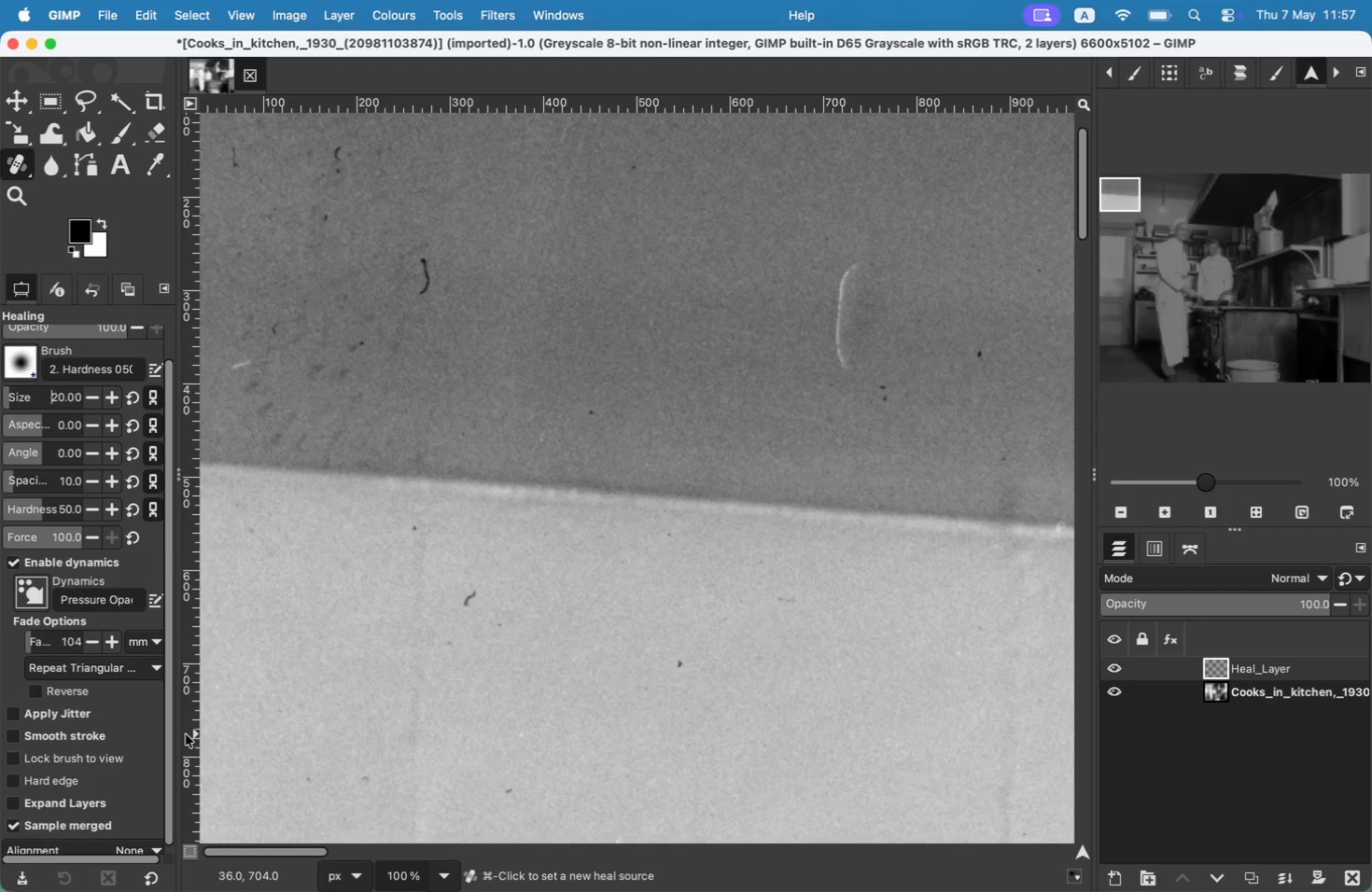 
wait(7.78)
 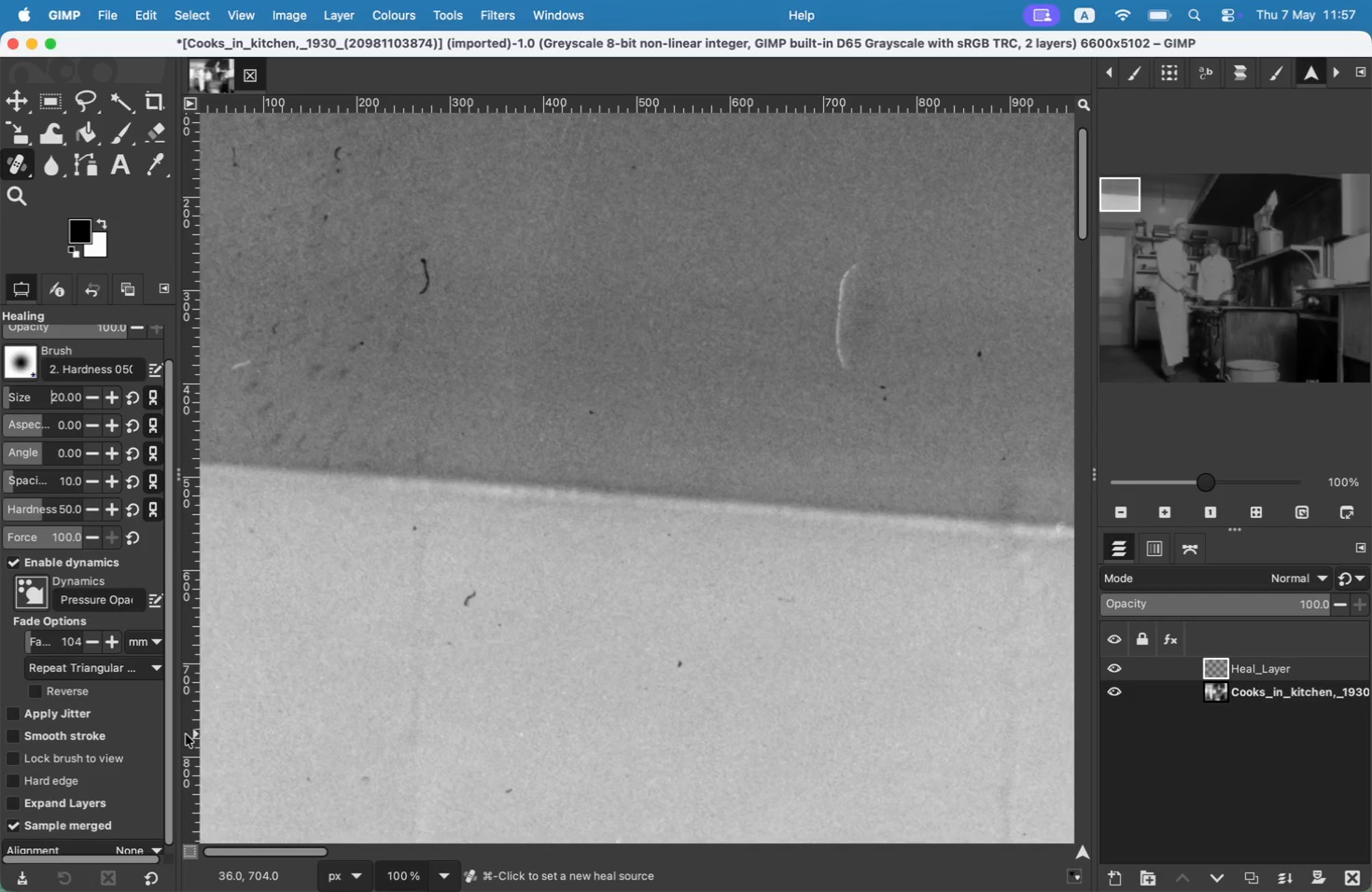 
mouse_move([73, 644])
 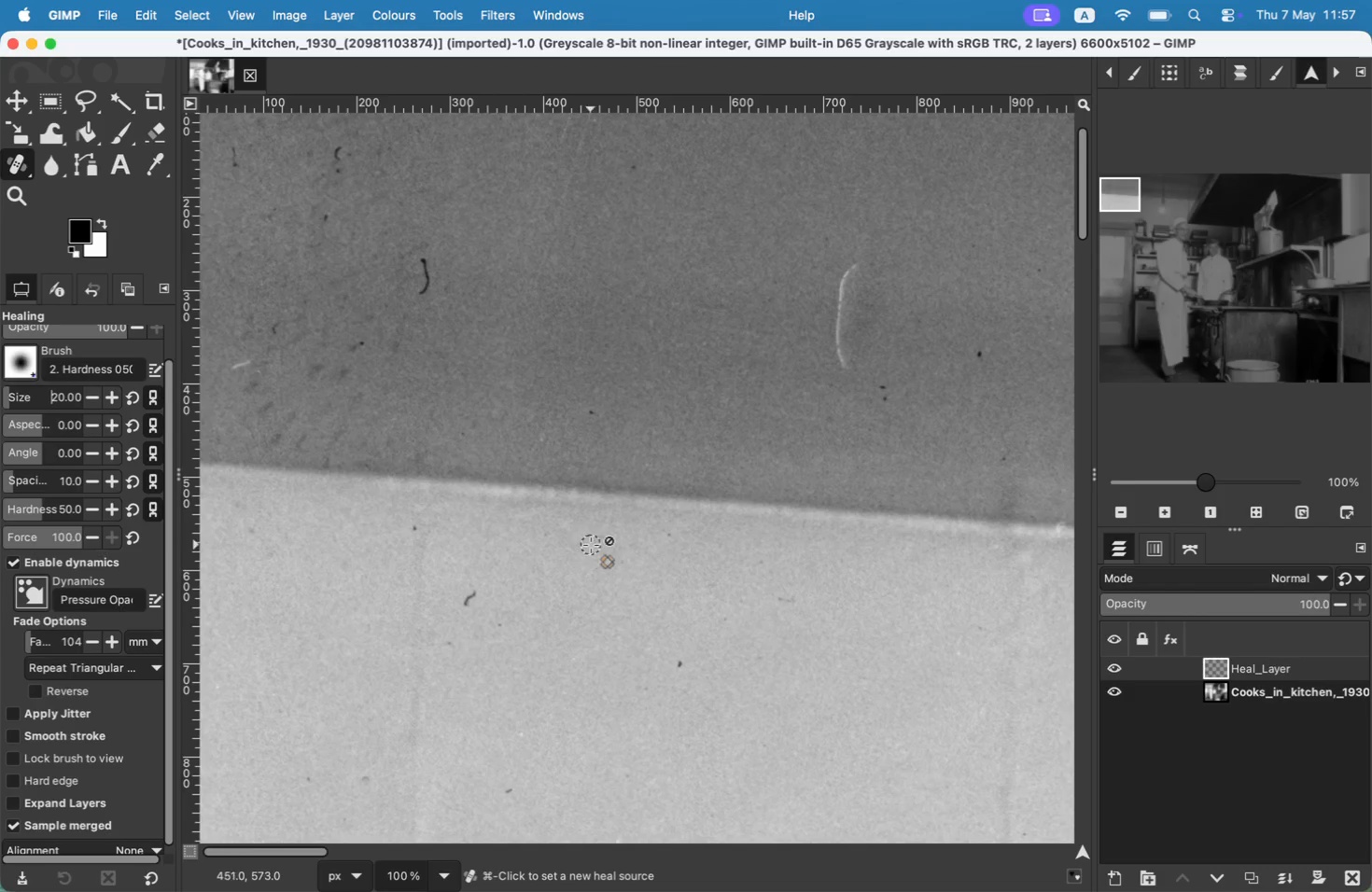 
scroll: coordinate [591, 548], scroll_direction: down, amount: 5.0
 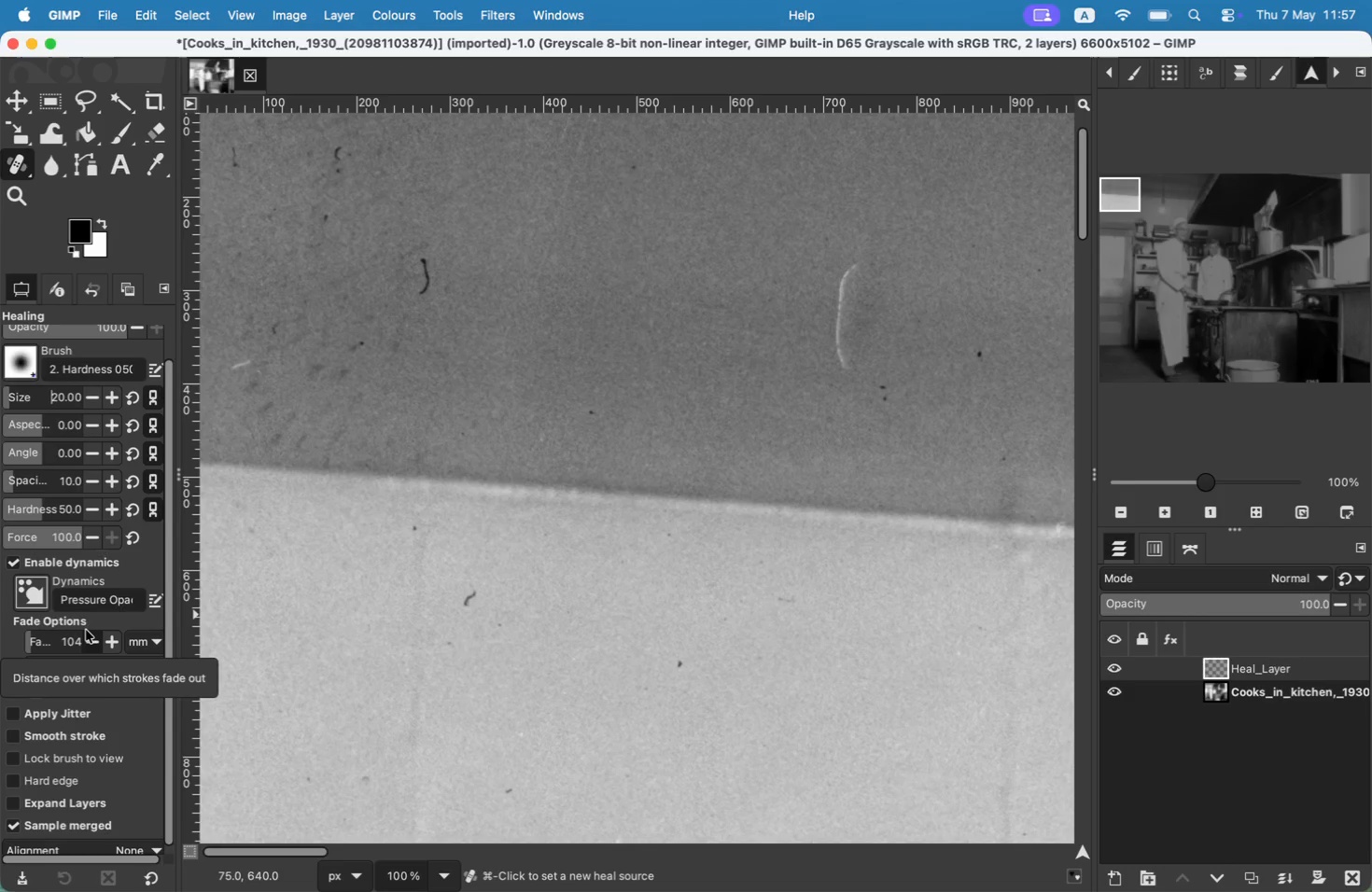 
scroll: coordinate [591, 549], scroll_direction: up, amount: 1.0
 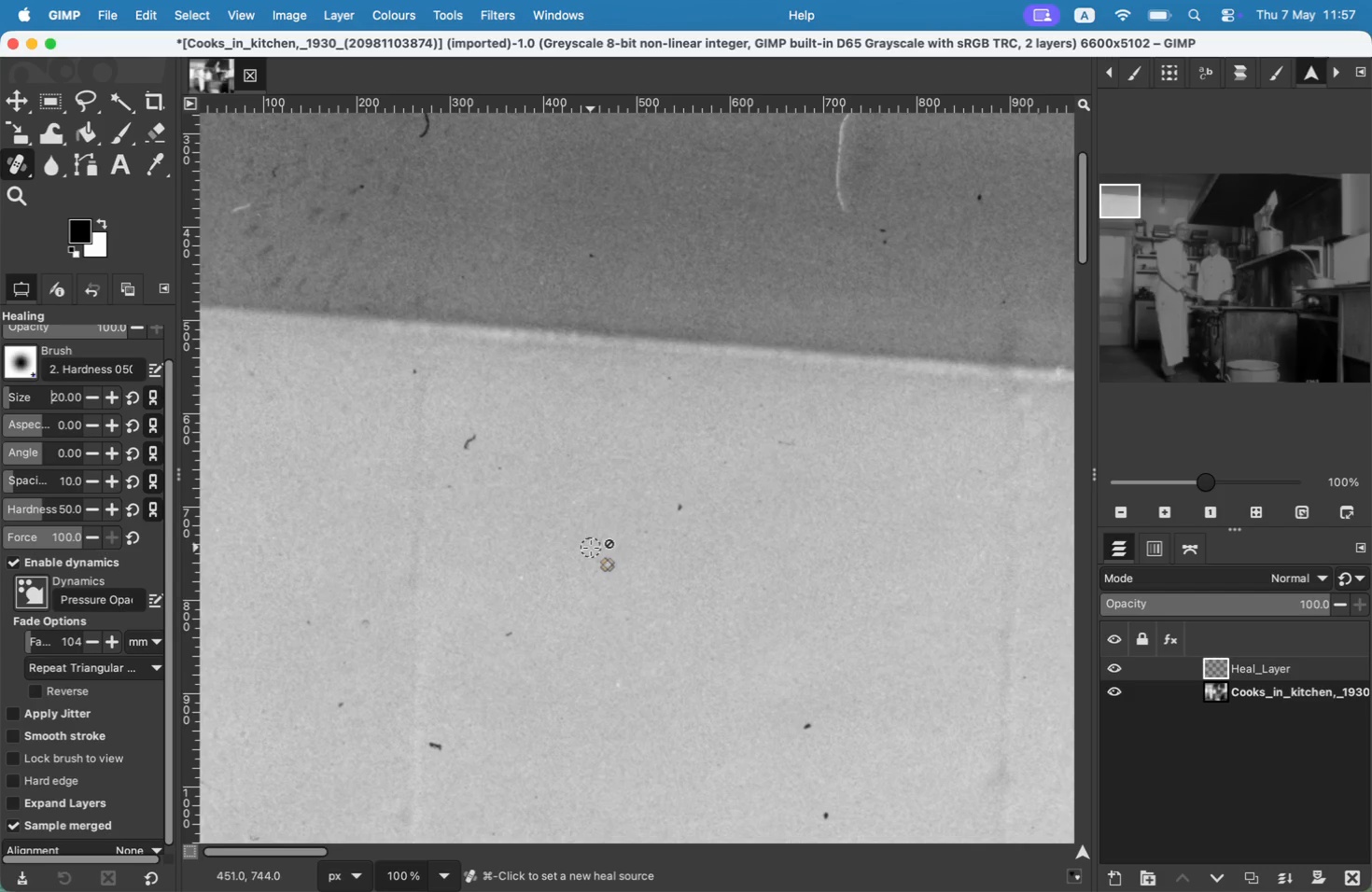 
left_click_drag(start_coordinate=[268, 853], to_coordinate=[257, 852])
 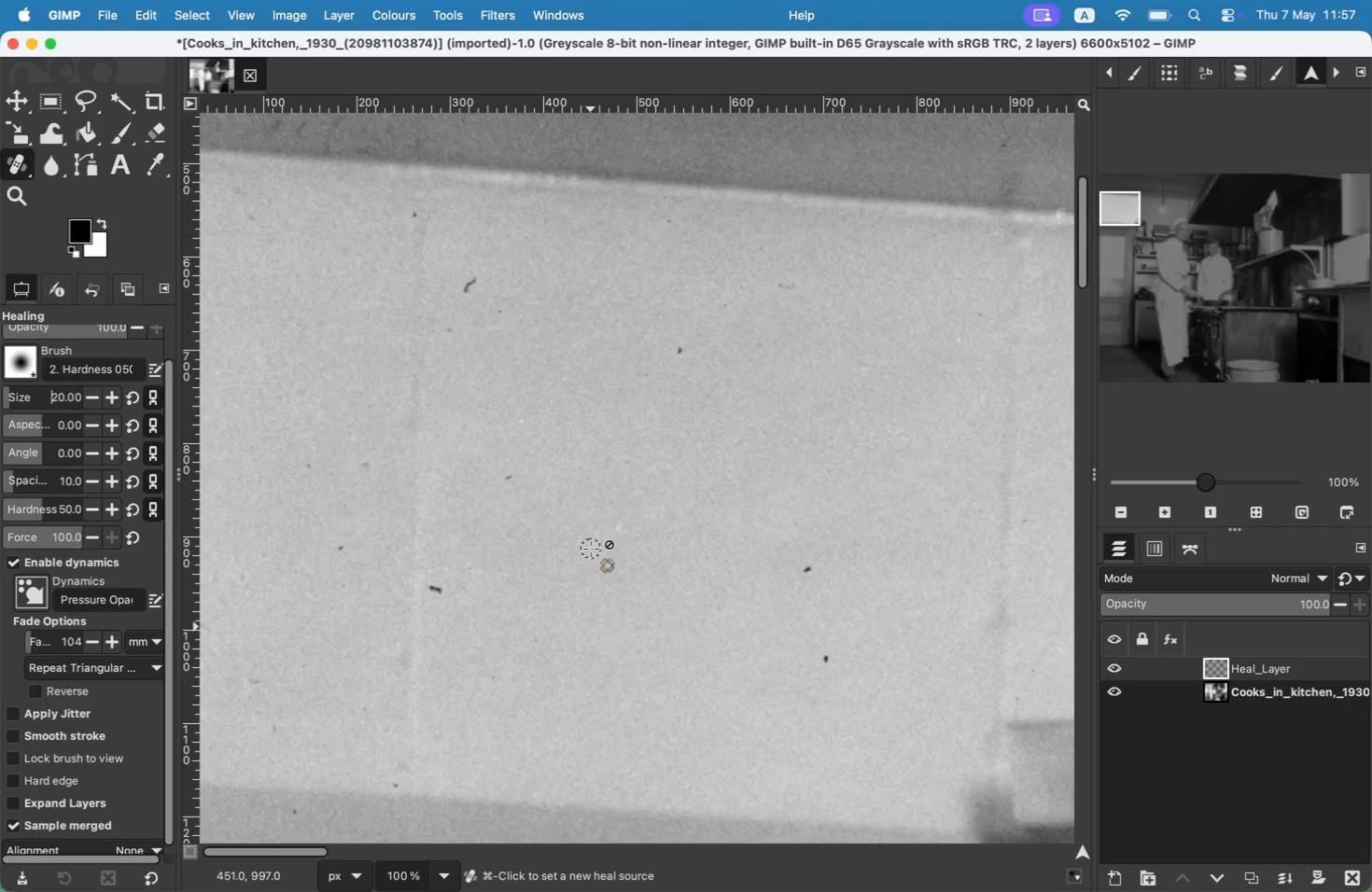 
left_click_drag(start_coordinate=[250, 845], to_coordinate=[225, 842])
 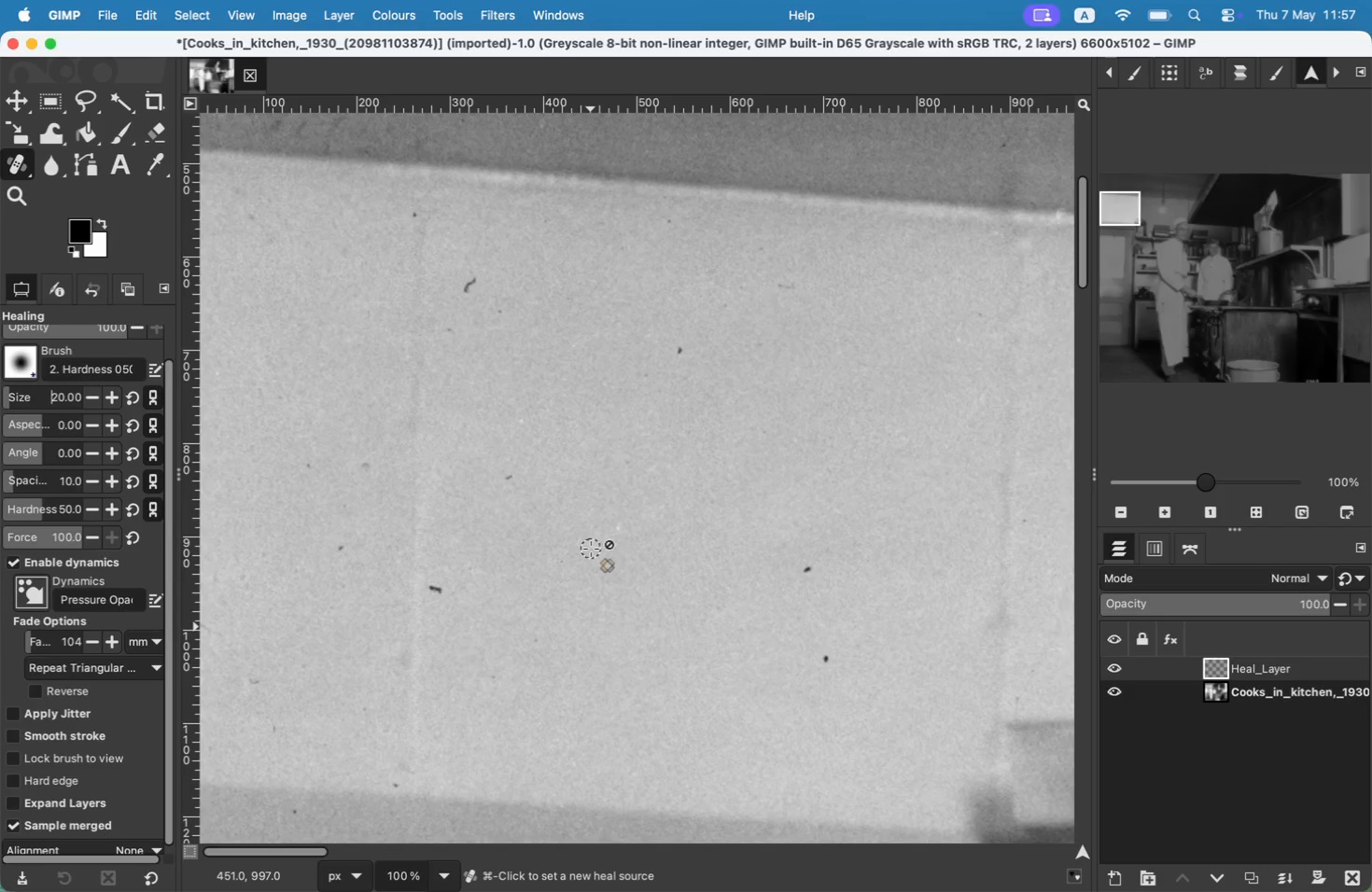 
hold_key(key=CommandLeft, duration=1.13)
left_click([247, 596])
 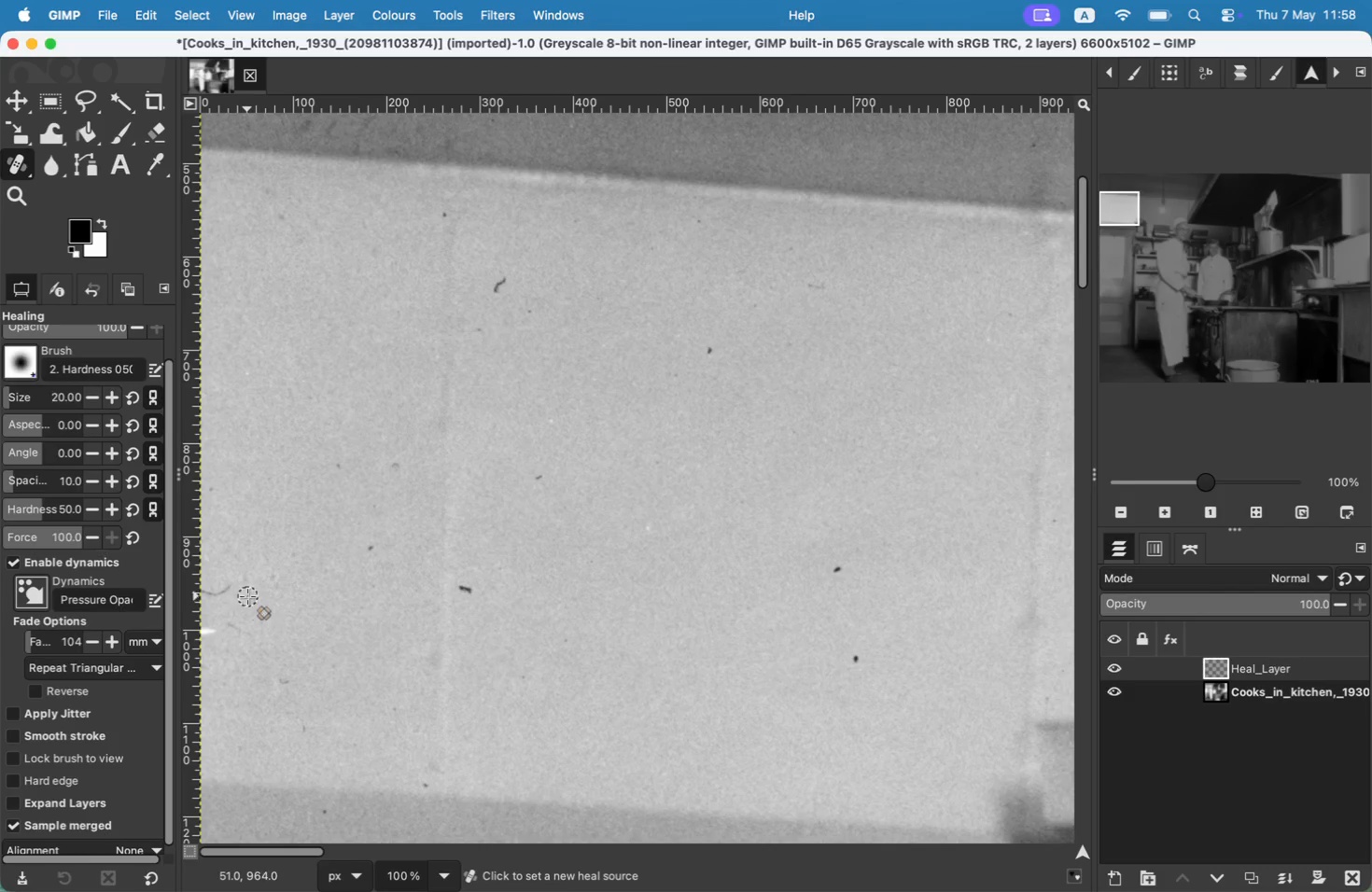 
left_click_drag(start_coordinate=[237, 584], to_coordinate=[233, 591])
 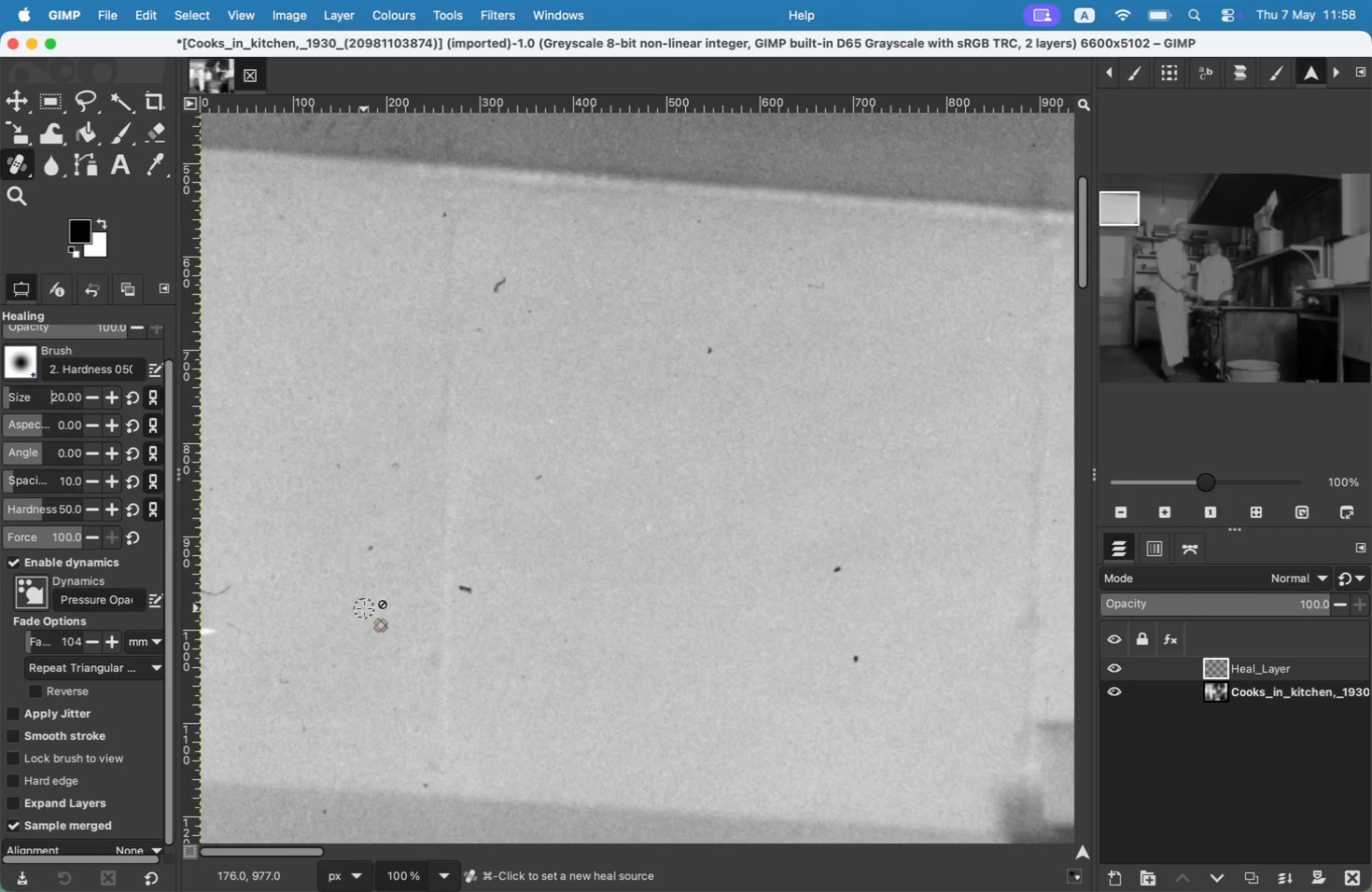 
hold_key(key=CommandLeft, duration=0.69)
left_click([223, 649])
 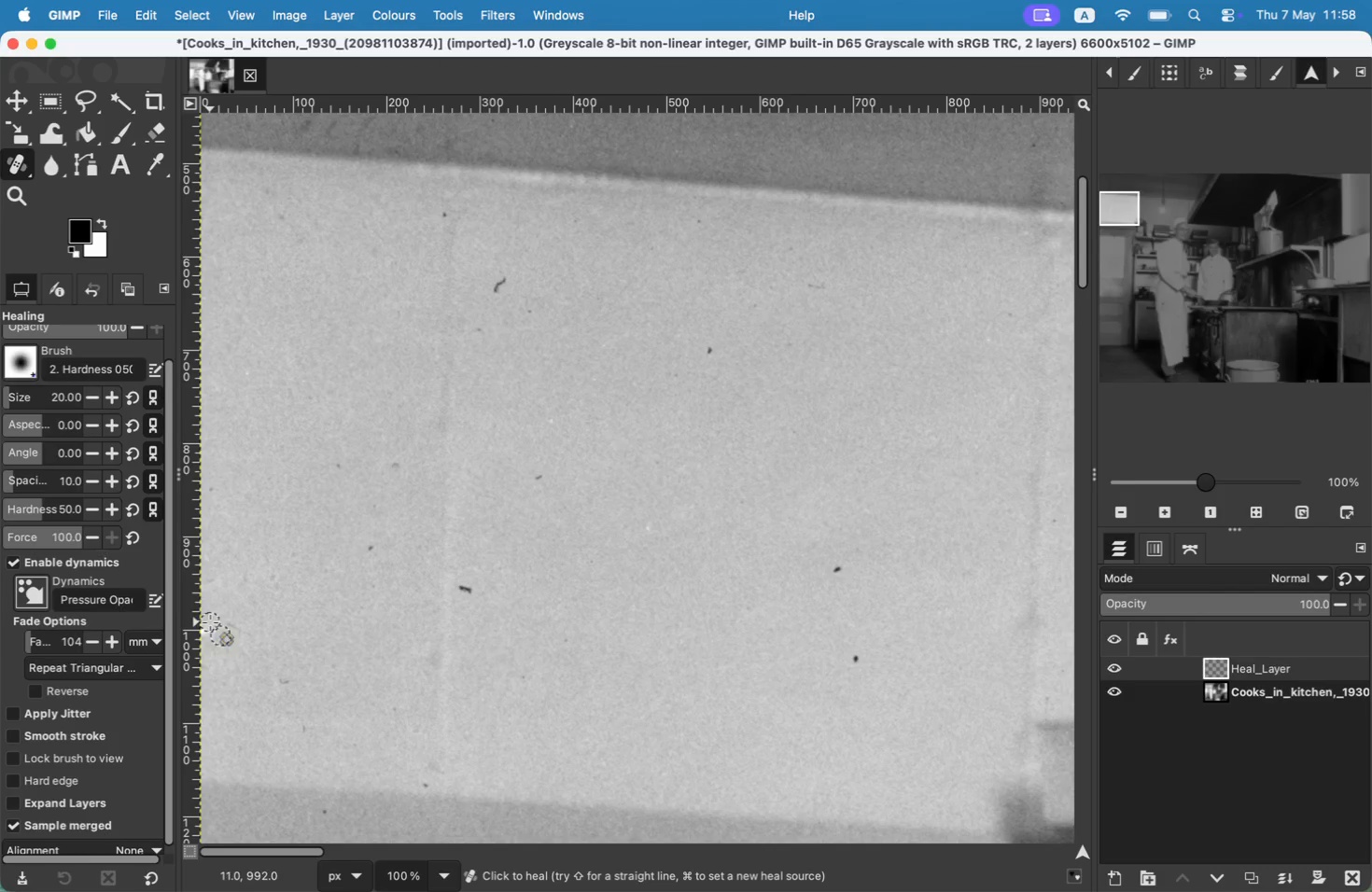 
left_click_drag(start_coordinate=[213, 637], to_coordinate=[203, 643])
 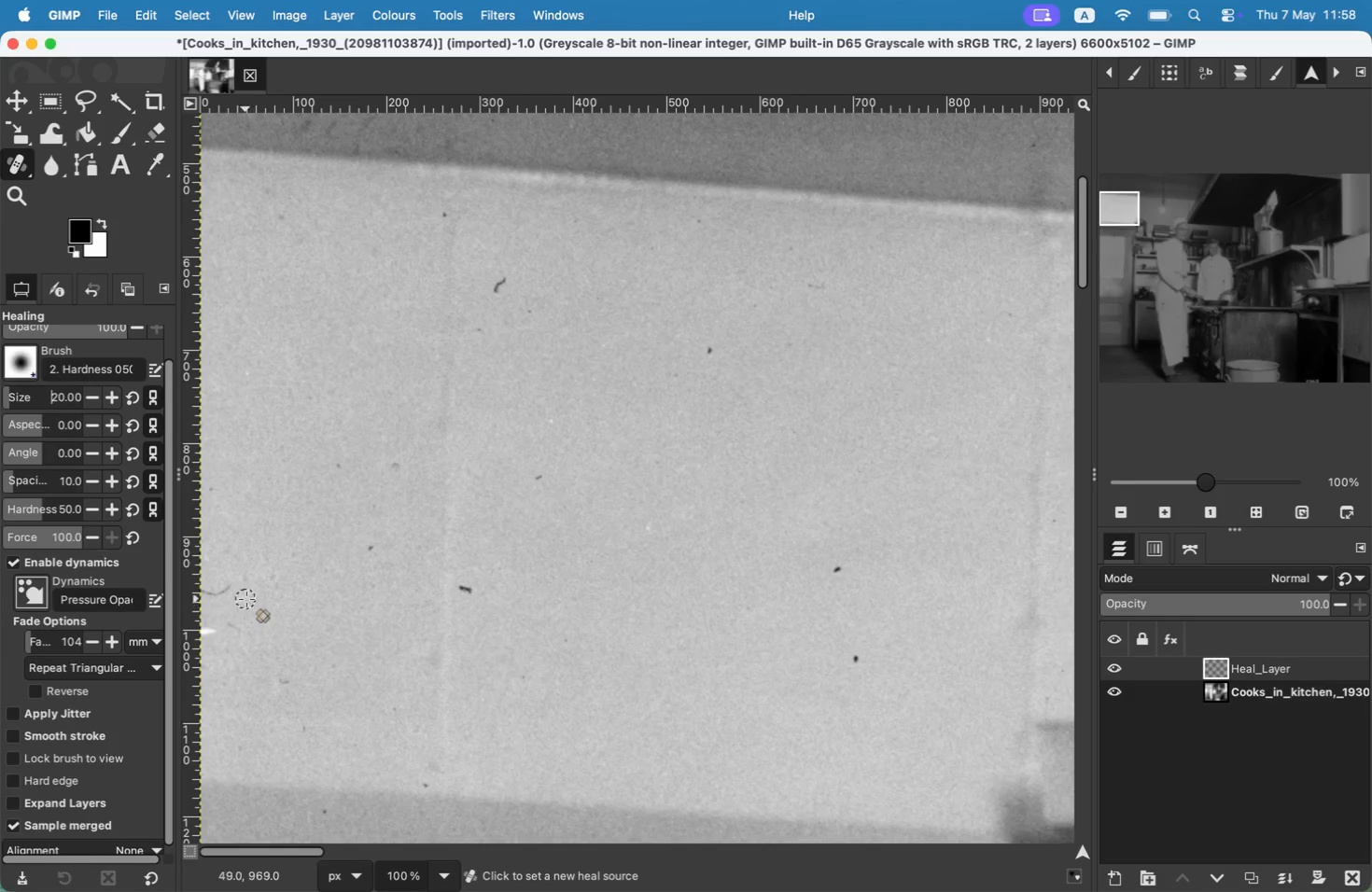 
hold_key(key=CommandLeft, duration=0.4)
 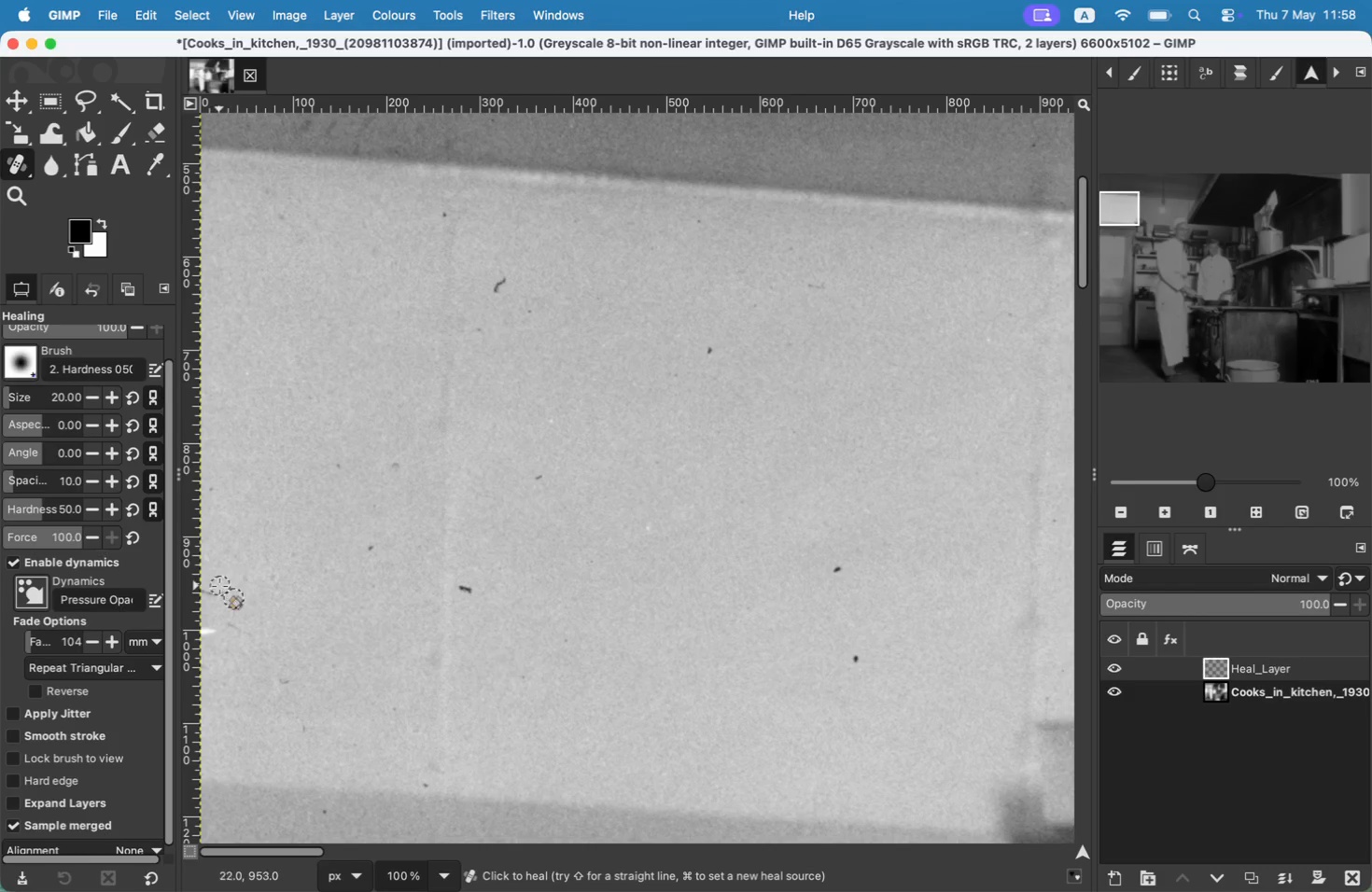 
hold_key(key=CommandLeft, duration=0.34)
left_click([275, 636])
 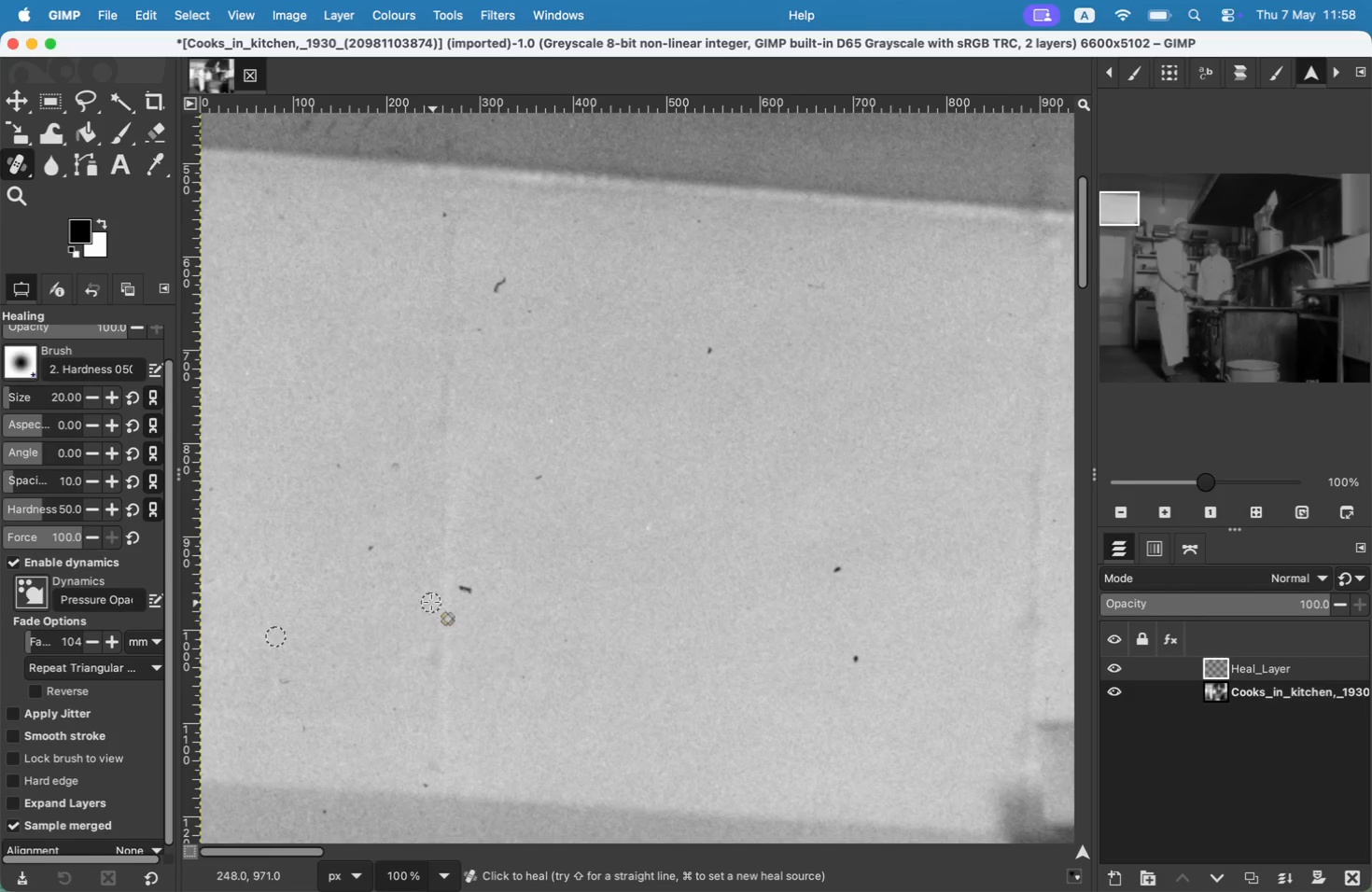 
left_click_drag(start_coordinate=[240, 635], to_coordinate=[262, 637])
 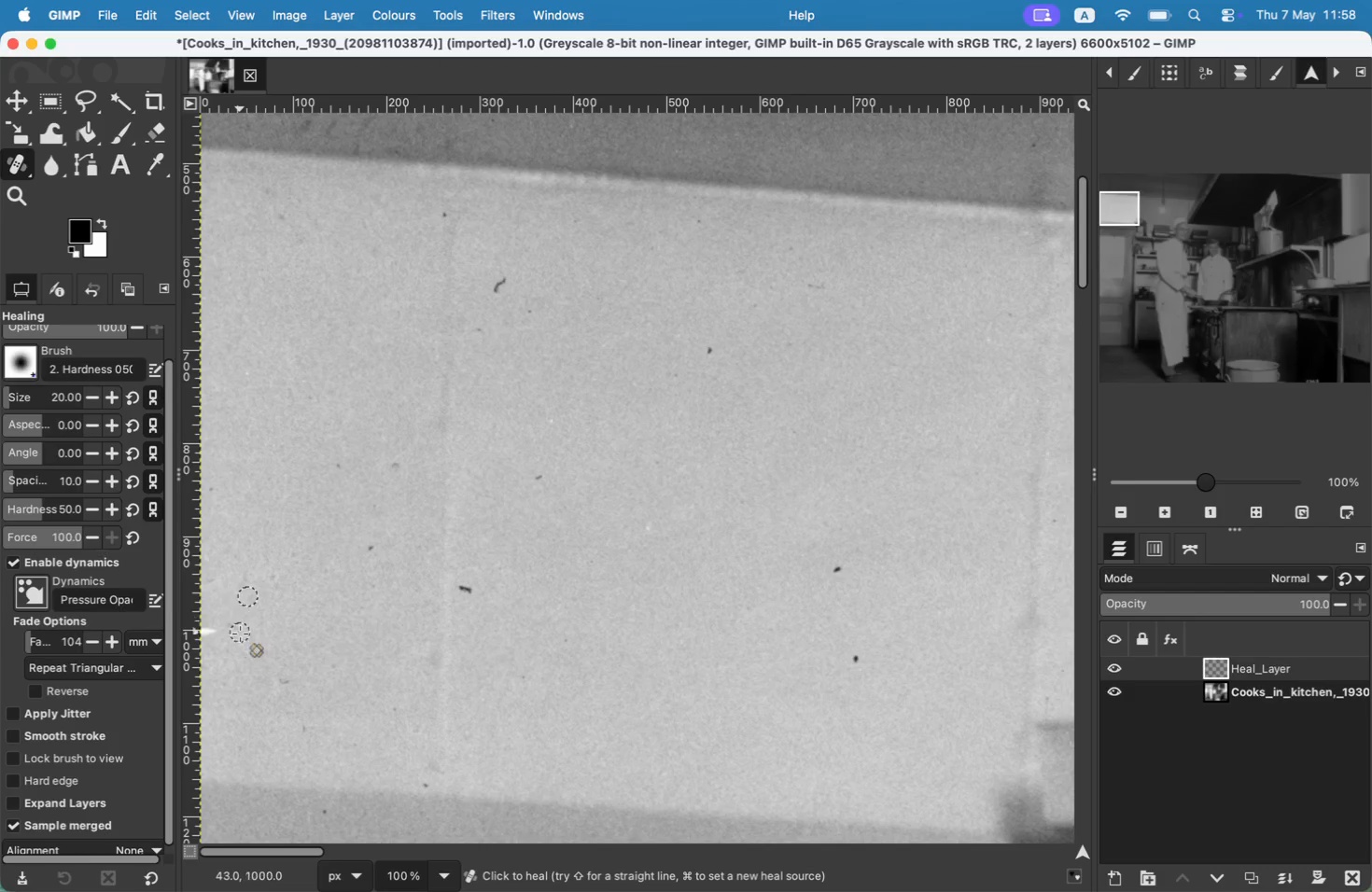 
hold_key(key=CommandLeft, duration=0.3)
 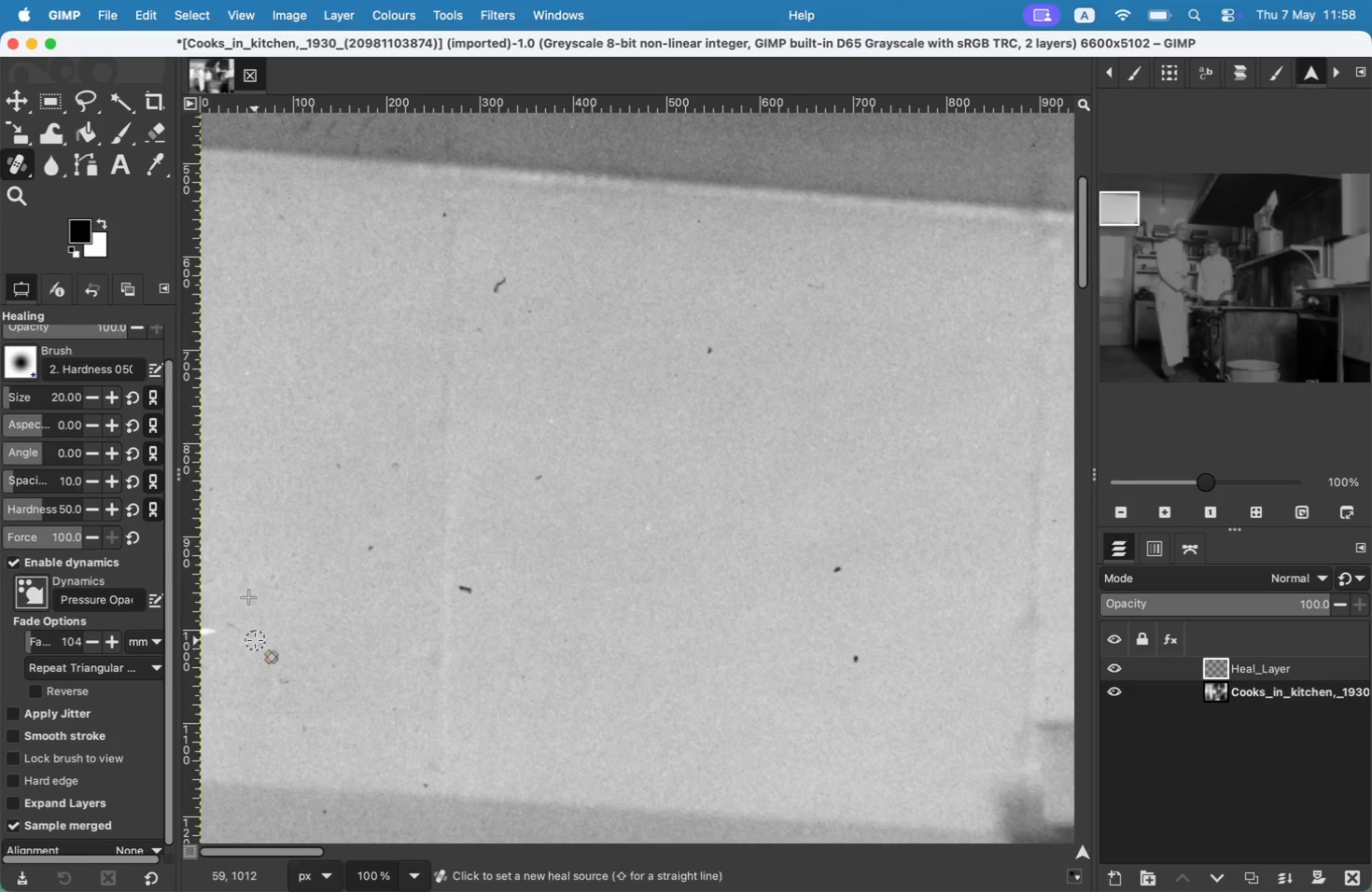 
left_click_drag(start_coordinate=[455, 591], to_coordinate=[469, 594])
 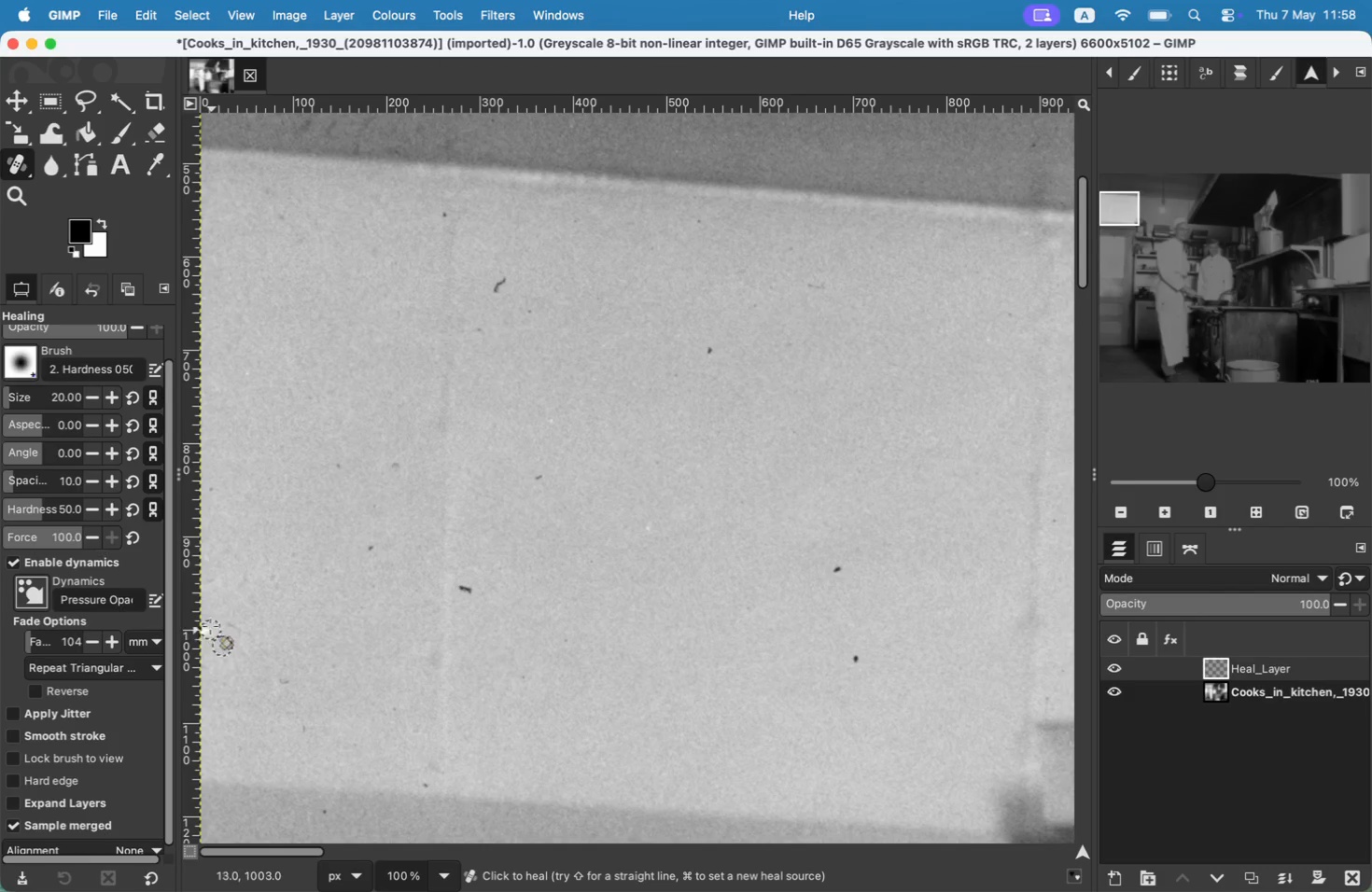 
left_click_drag(start_coordinate=[449, 585], to_coordinate=[457, 631])
 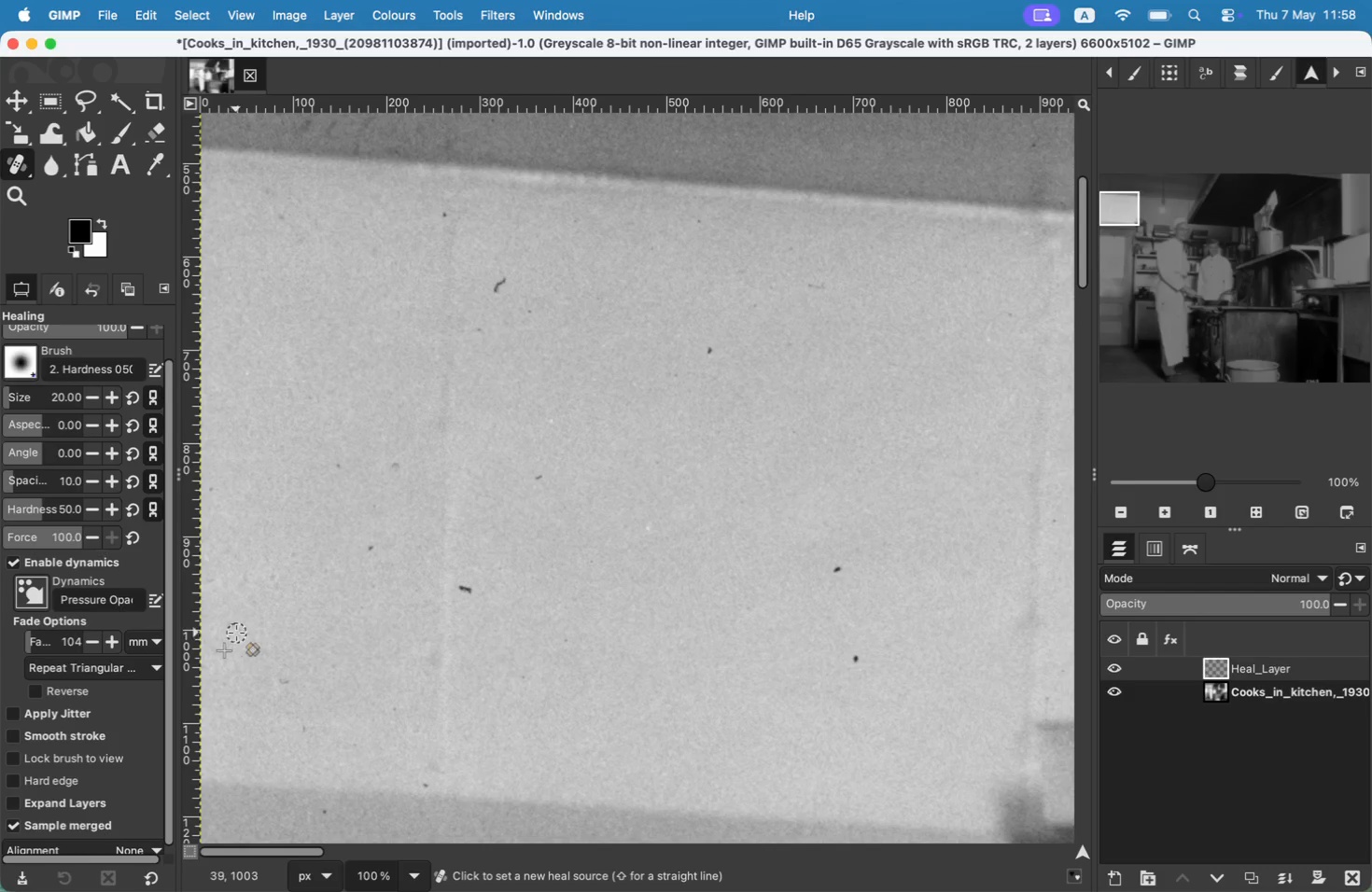 
hold_key(key=CommandLeft, duration=0.55)
 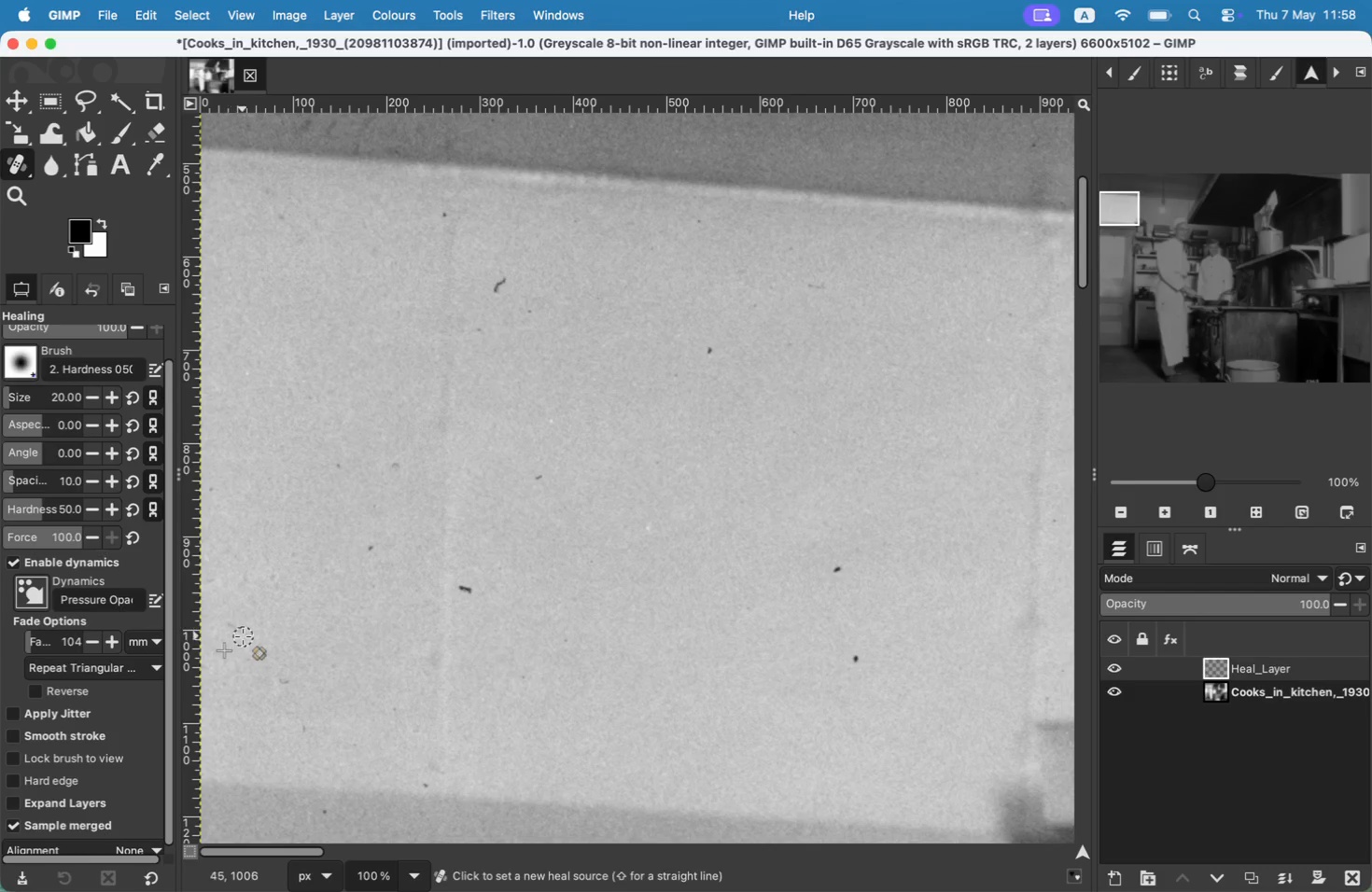 
hold_key(key=CommandLeft, duration=0.6)
left_click([380, 563])
 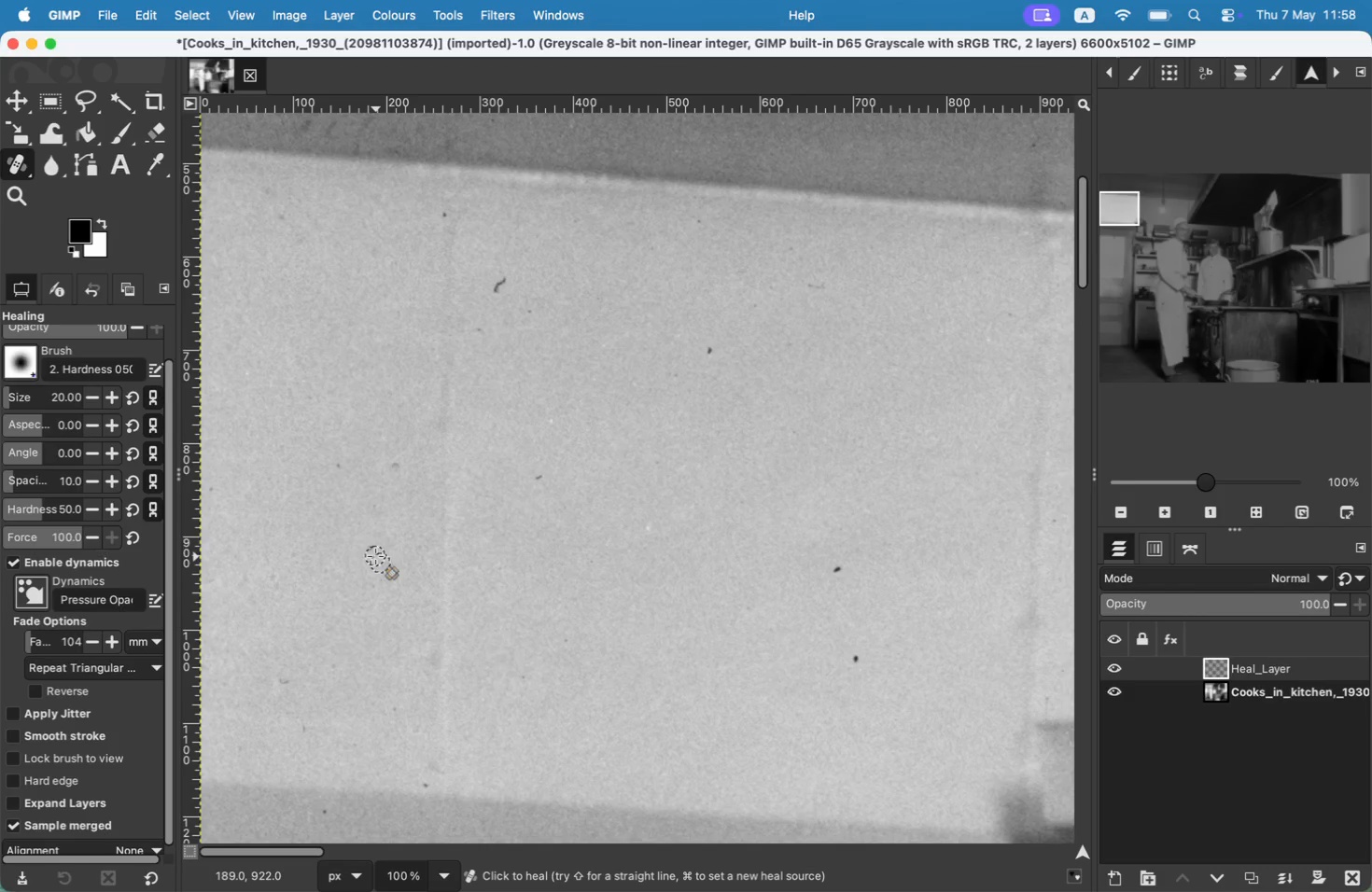 
left_click([372, 550])
 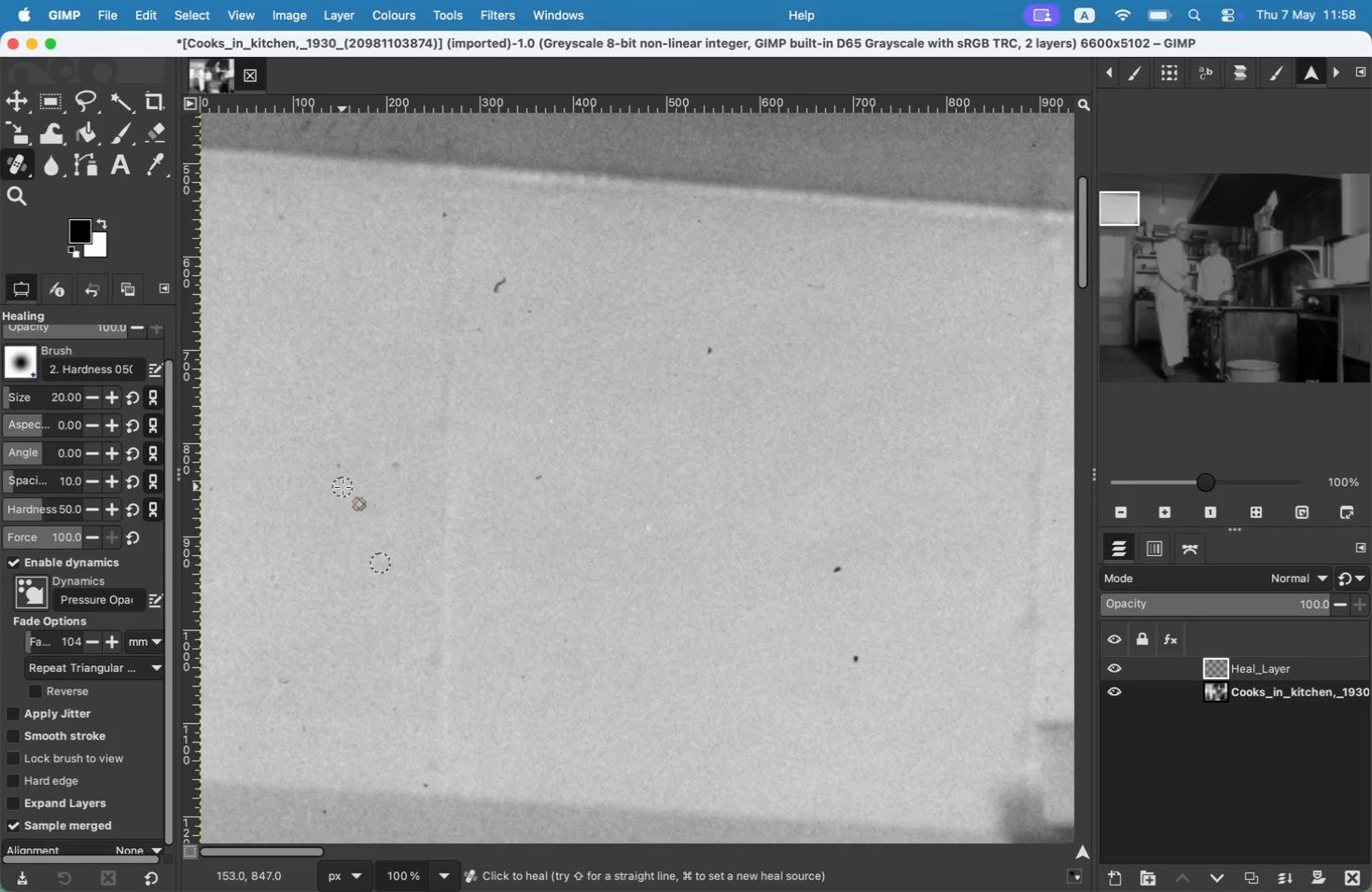 
hold_key(key=CommandLeft, duration=0.31)
left_click([342, 485])
 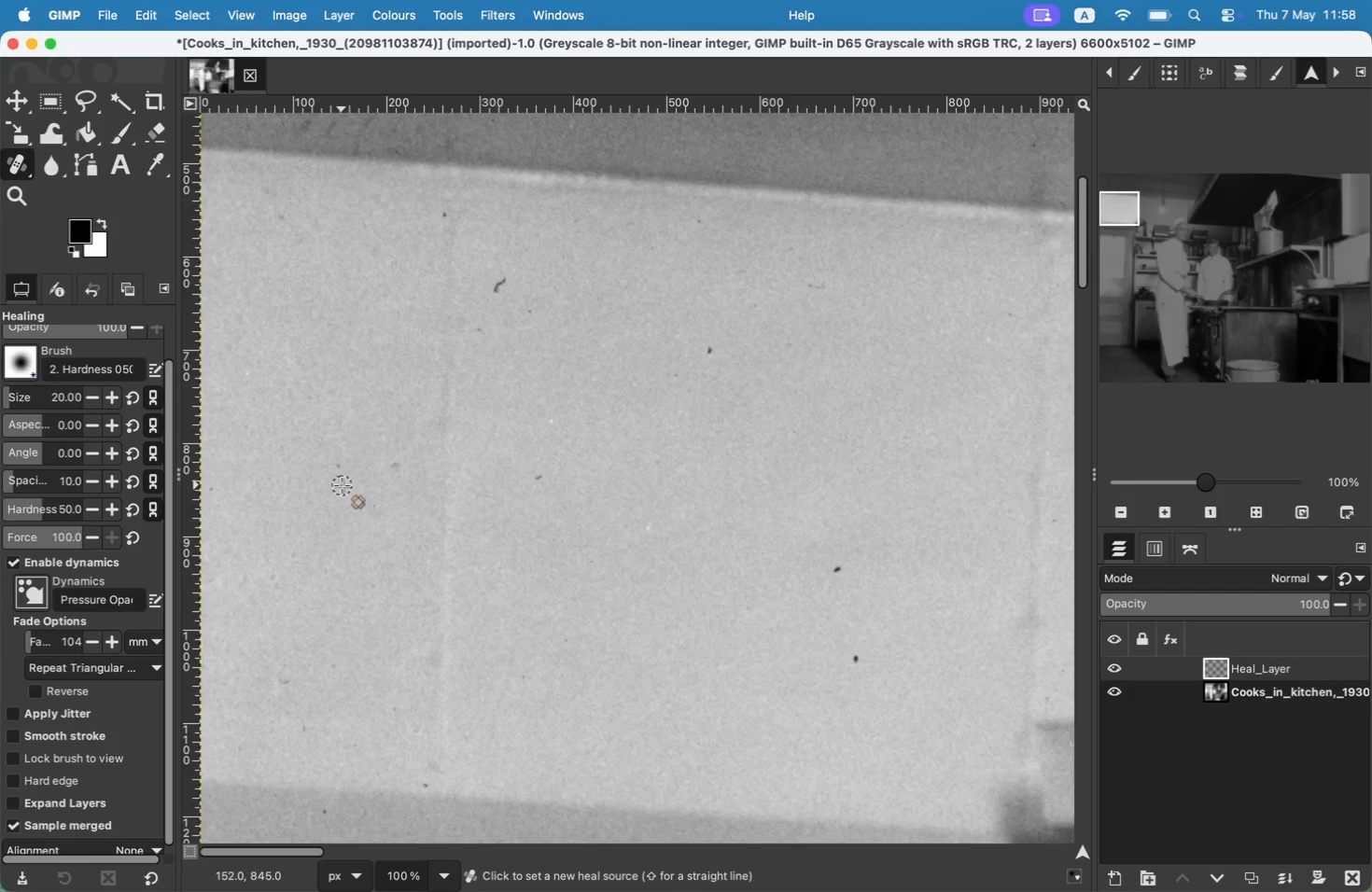 
hold_key(key=CommandLeft, duration=0.35)
left_click([404, 481])
 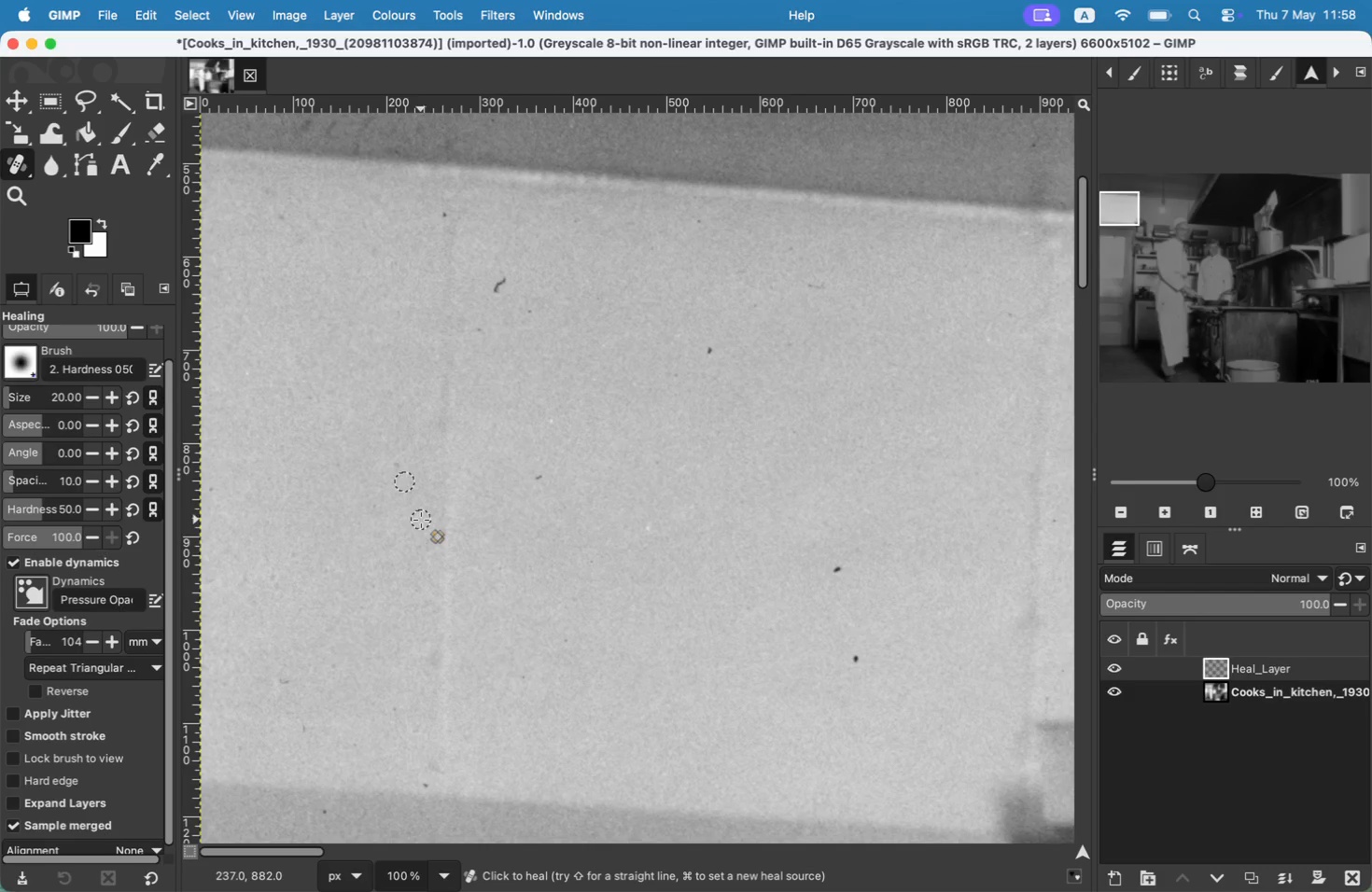 
left_click([399, 462])
 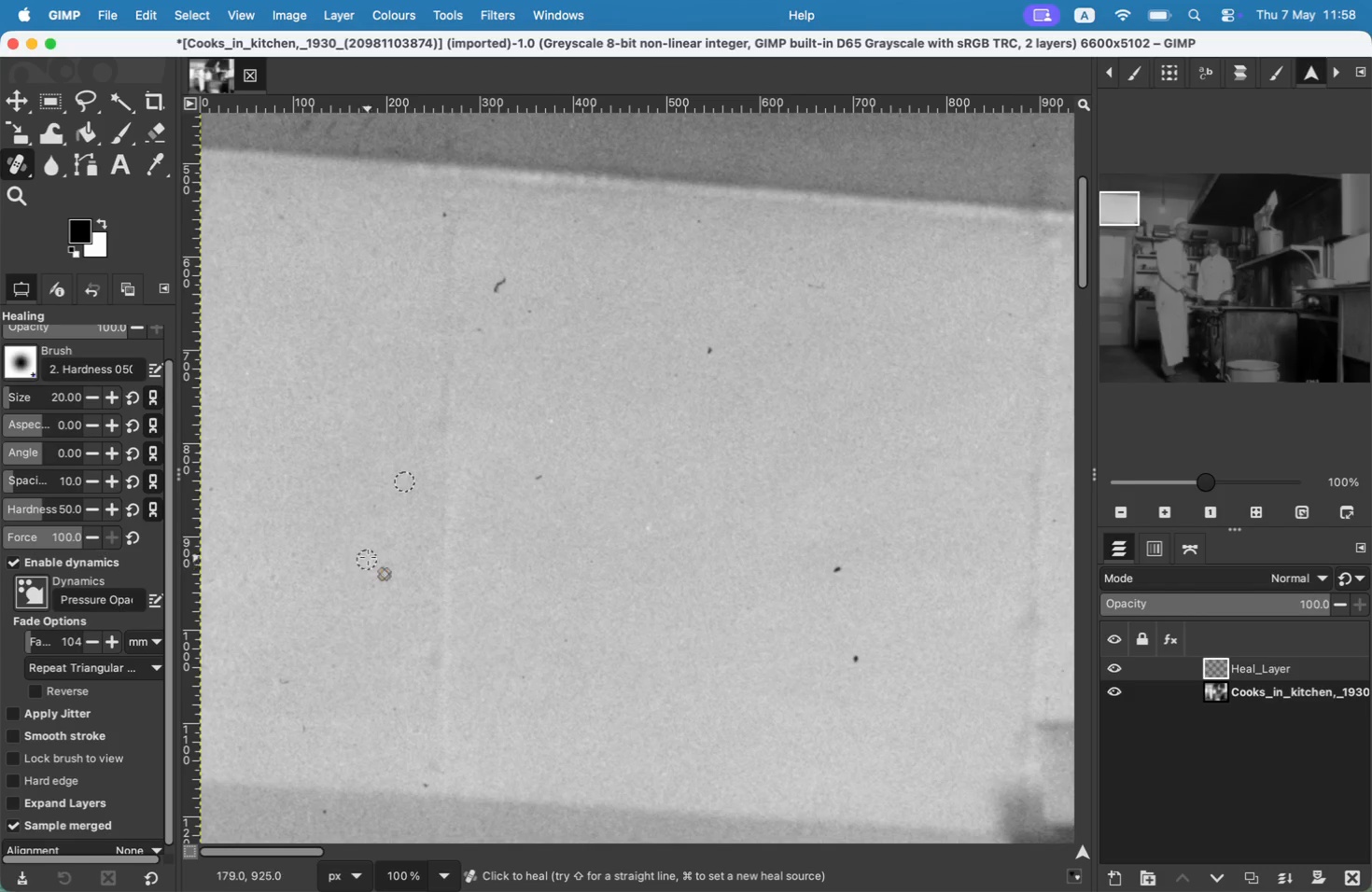 
key(Meta+CommandLeft)
 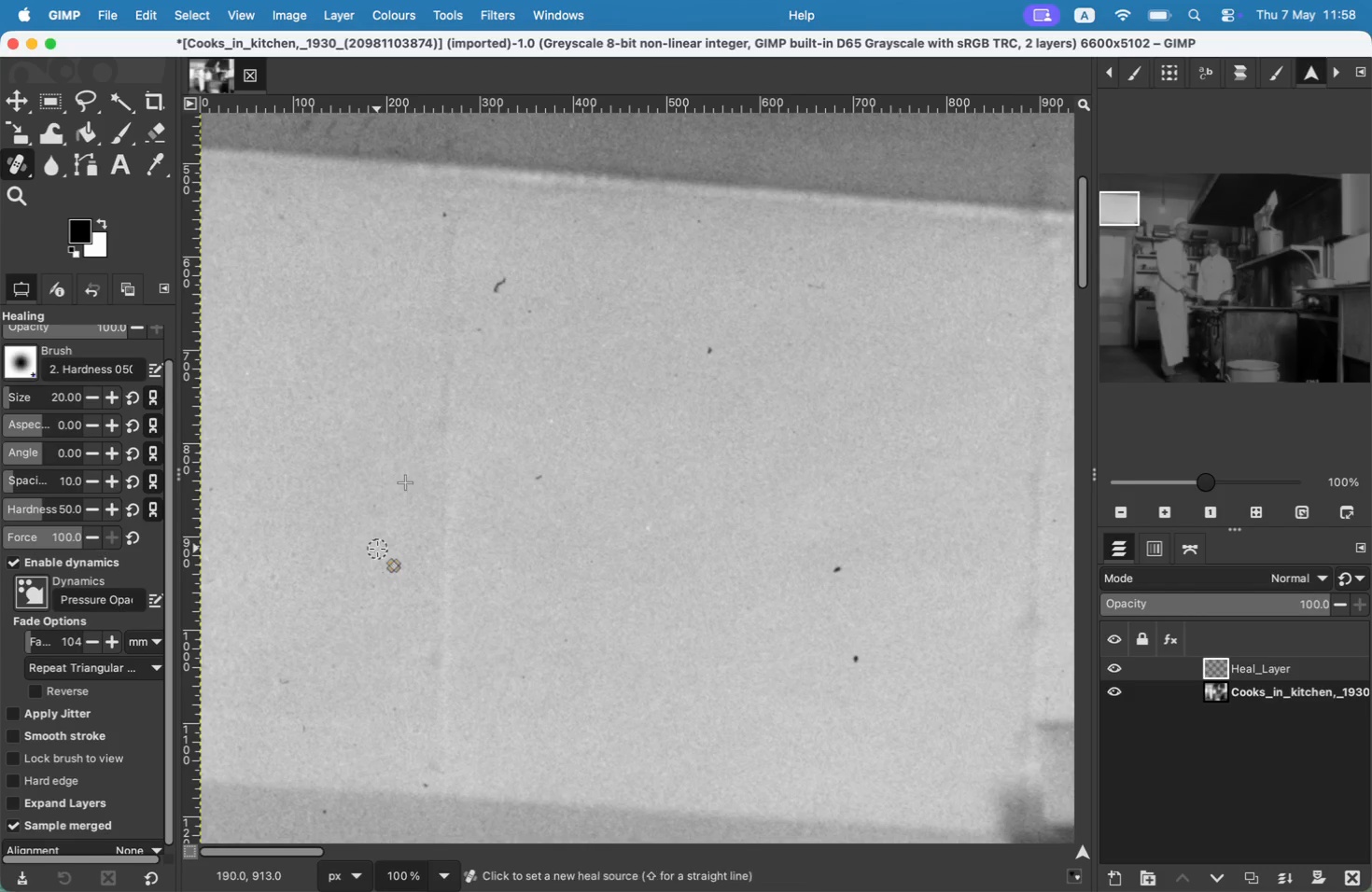 
left_click([377, 549])
 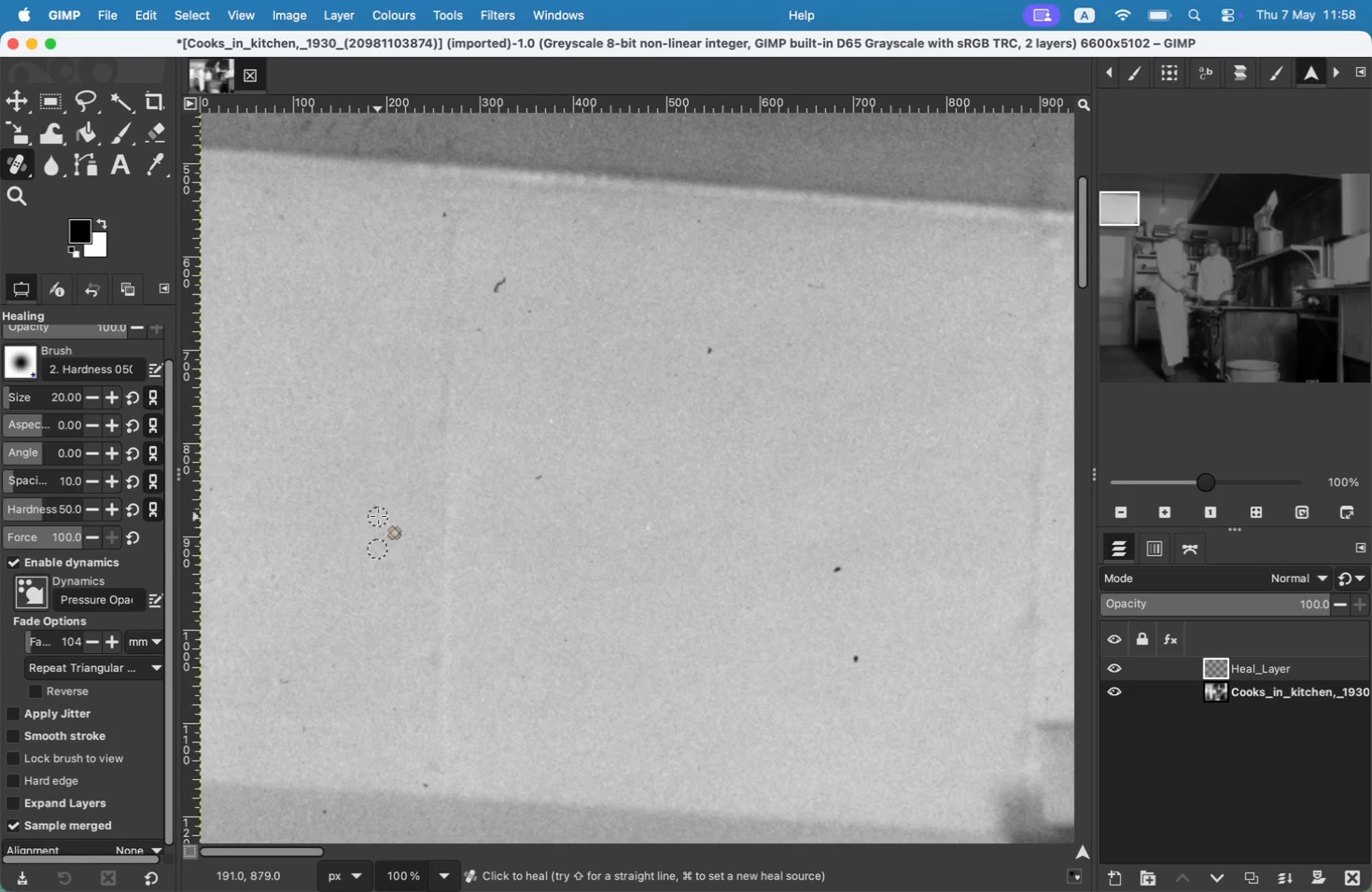 
left_click([378, 510])
 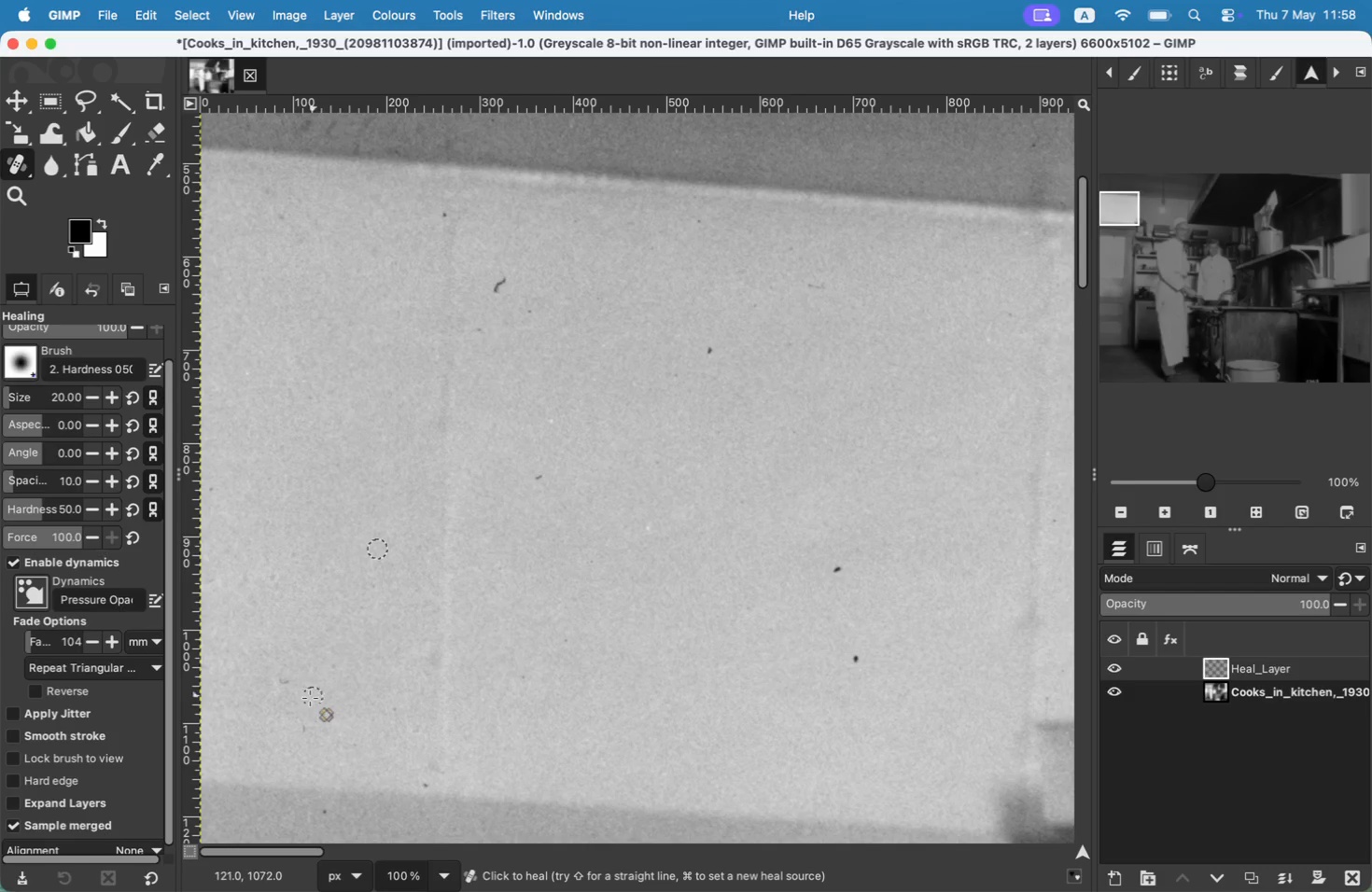 
key(Meta+CommandLeft)
 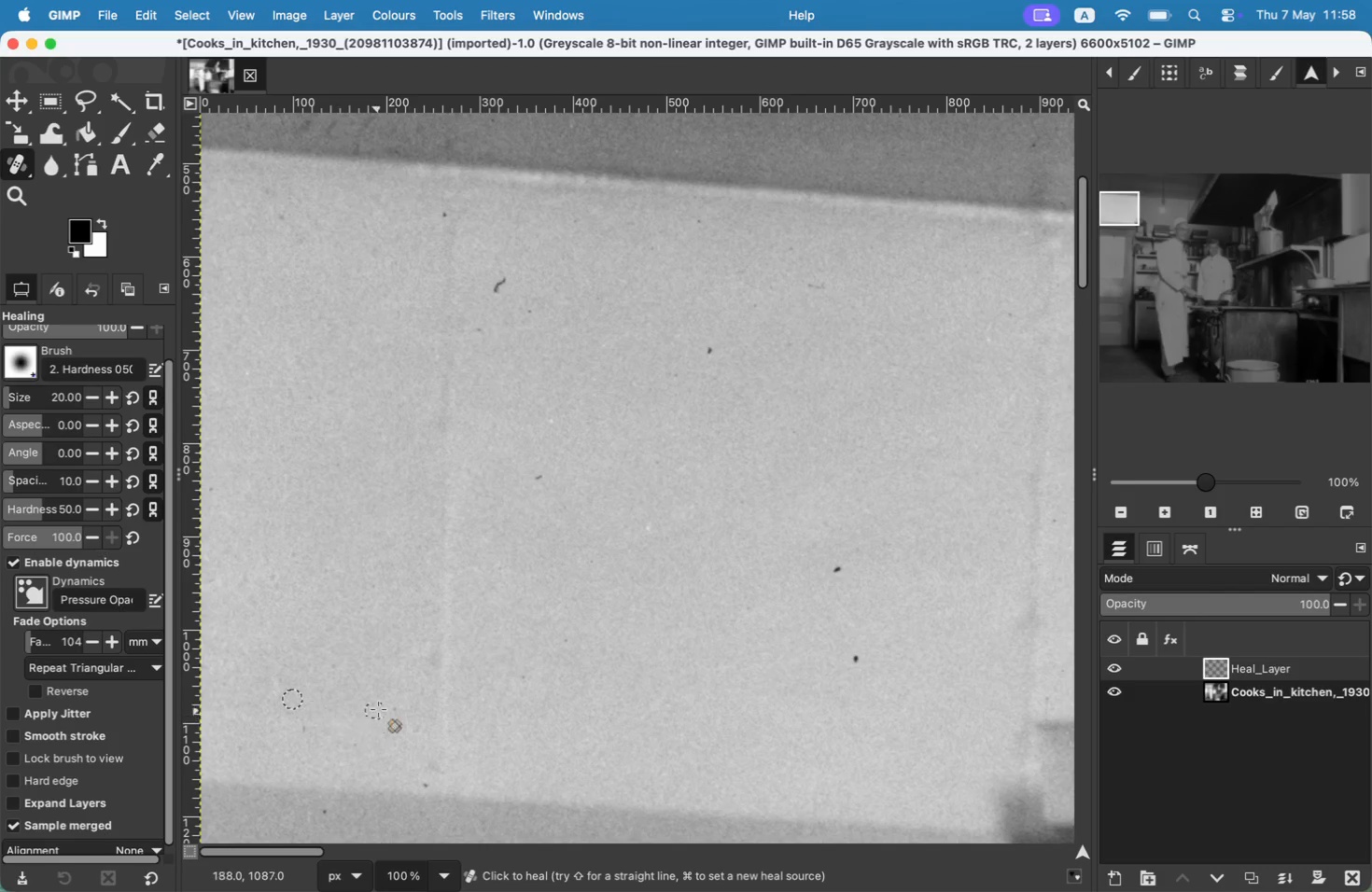 
hold_key(key=CommandLeft, duration=0.46)
left_click([352, 690])
 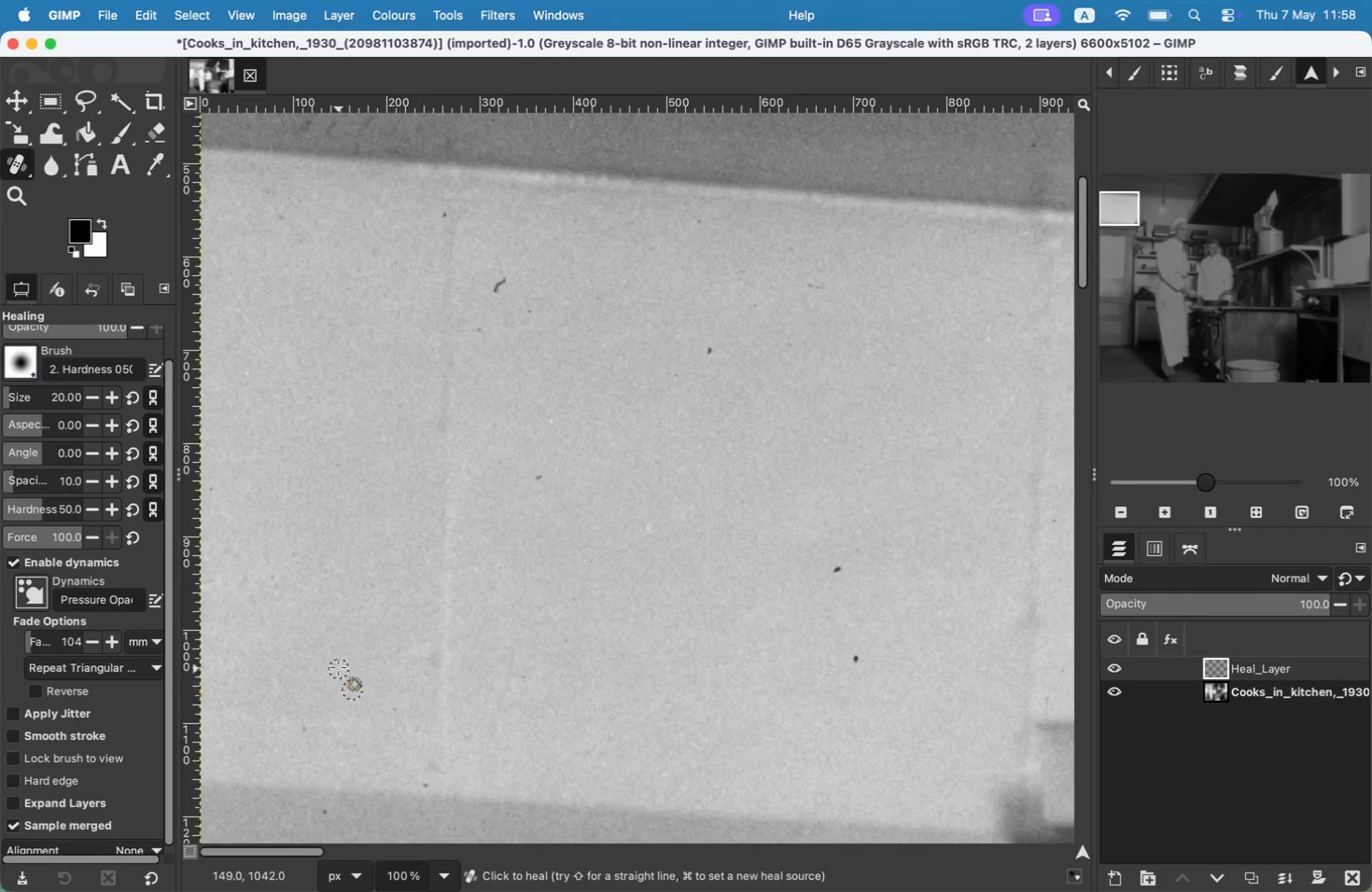 
double_click([337, 666])
 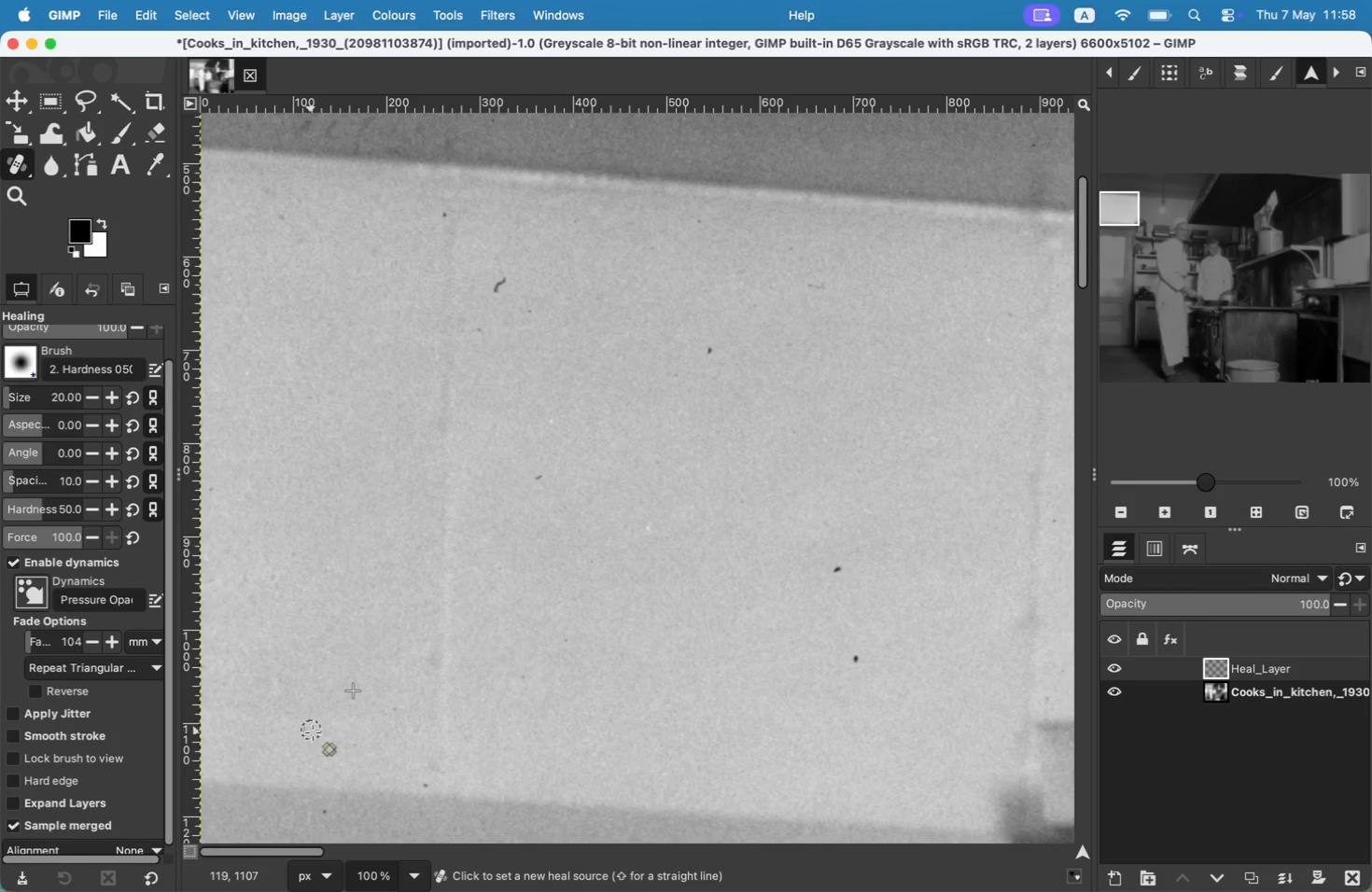 
hold_key(key=CommandLeft, duration=0.55)
left_click([316, 740])
 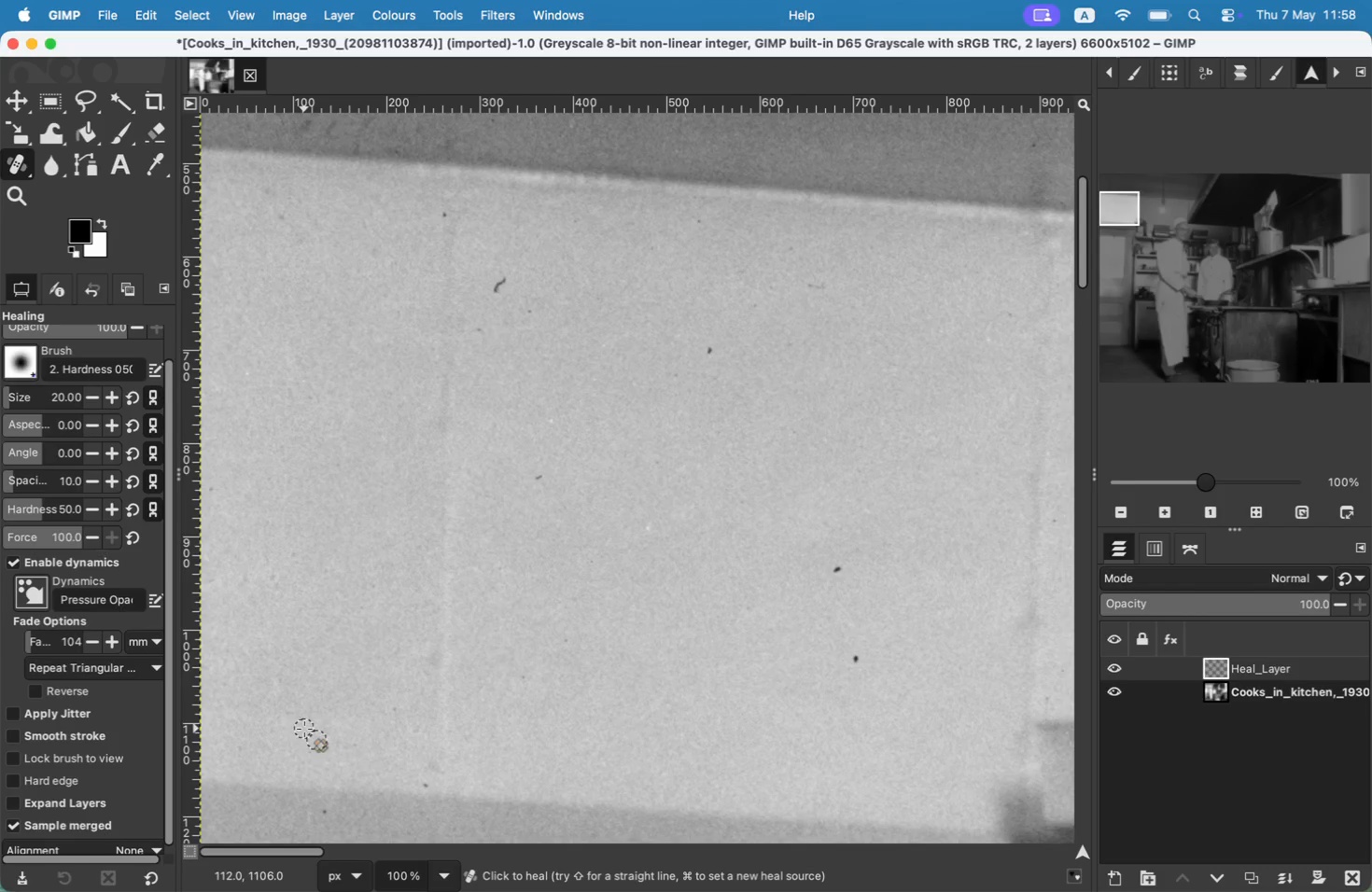 
key(Meta+CommandLeft)
 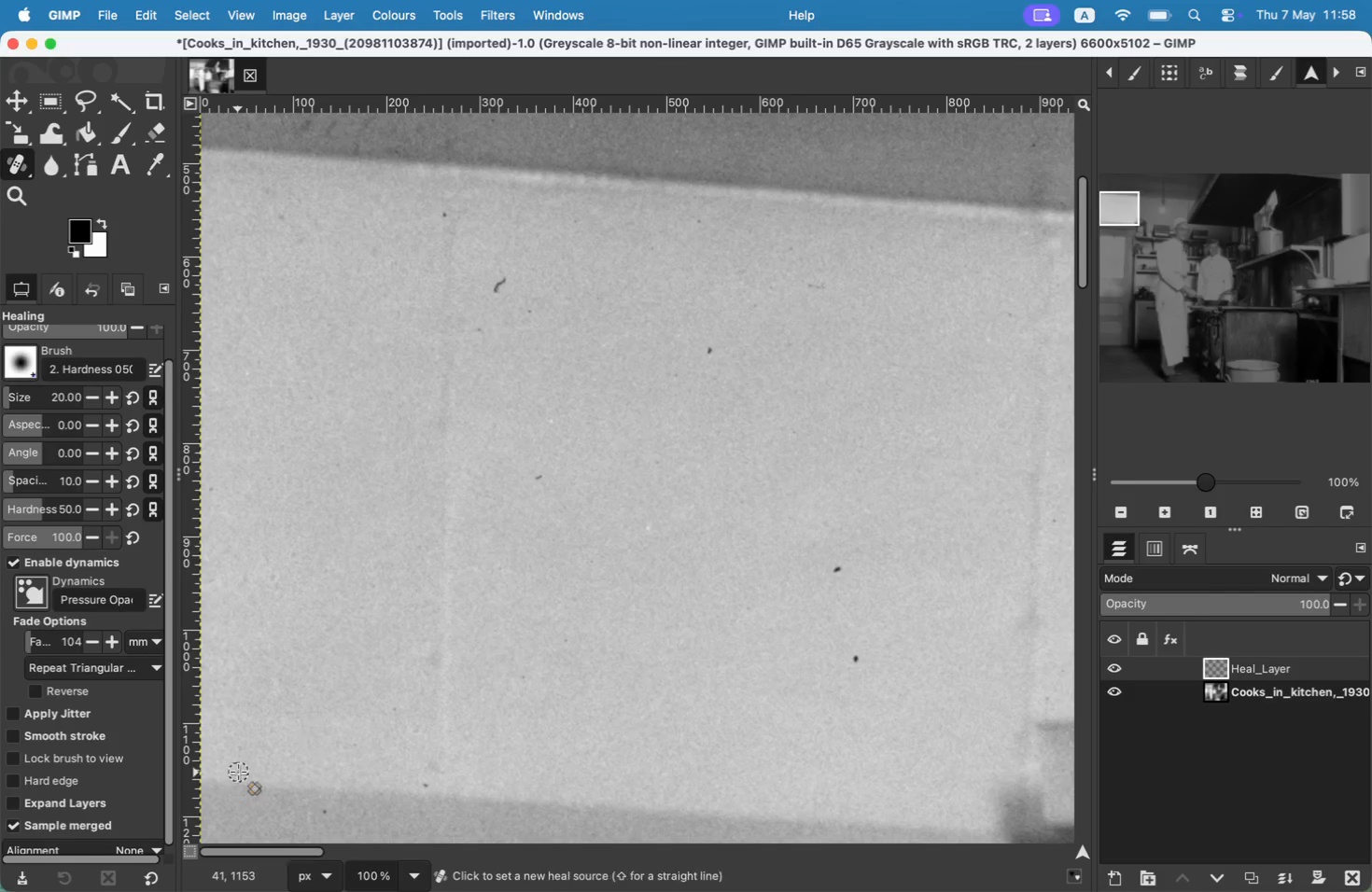 
left_click([214, 511])
 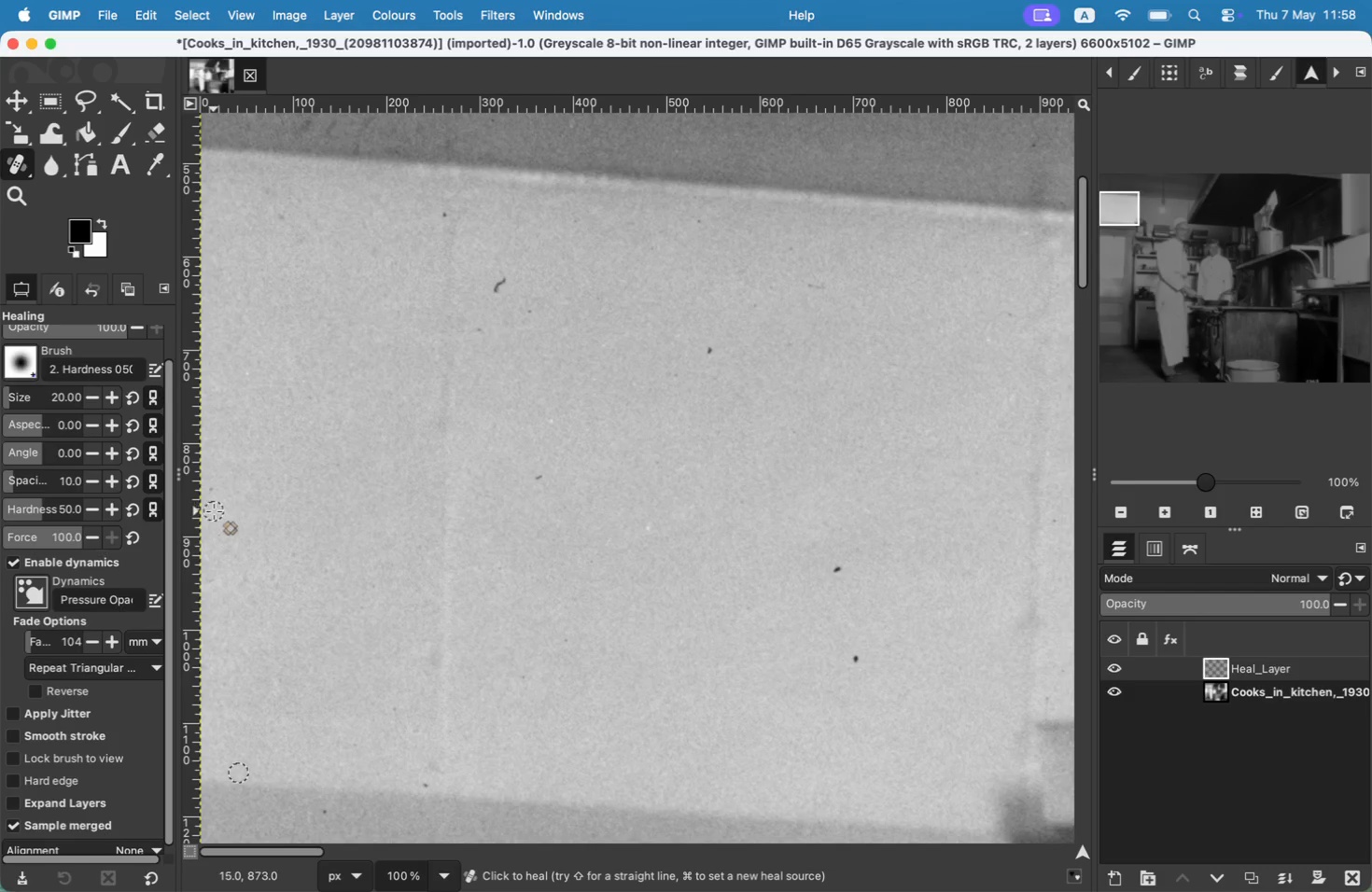 
key(Meta+CommandLeft)
 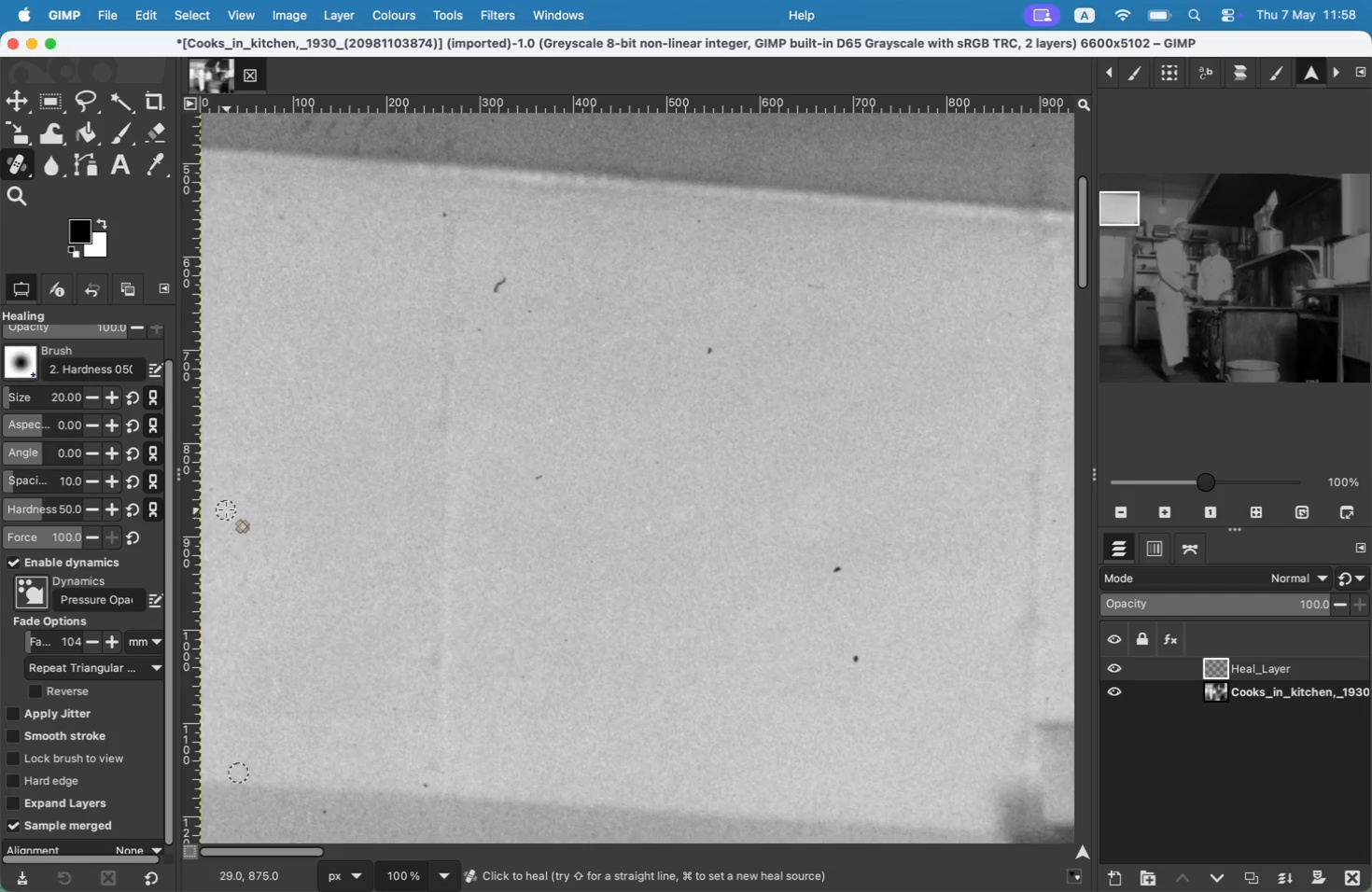 
key(Meta+CommandLeft)
 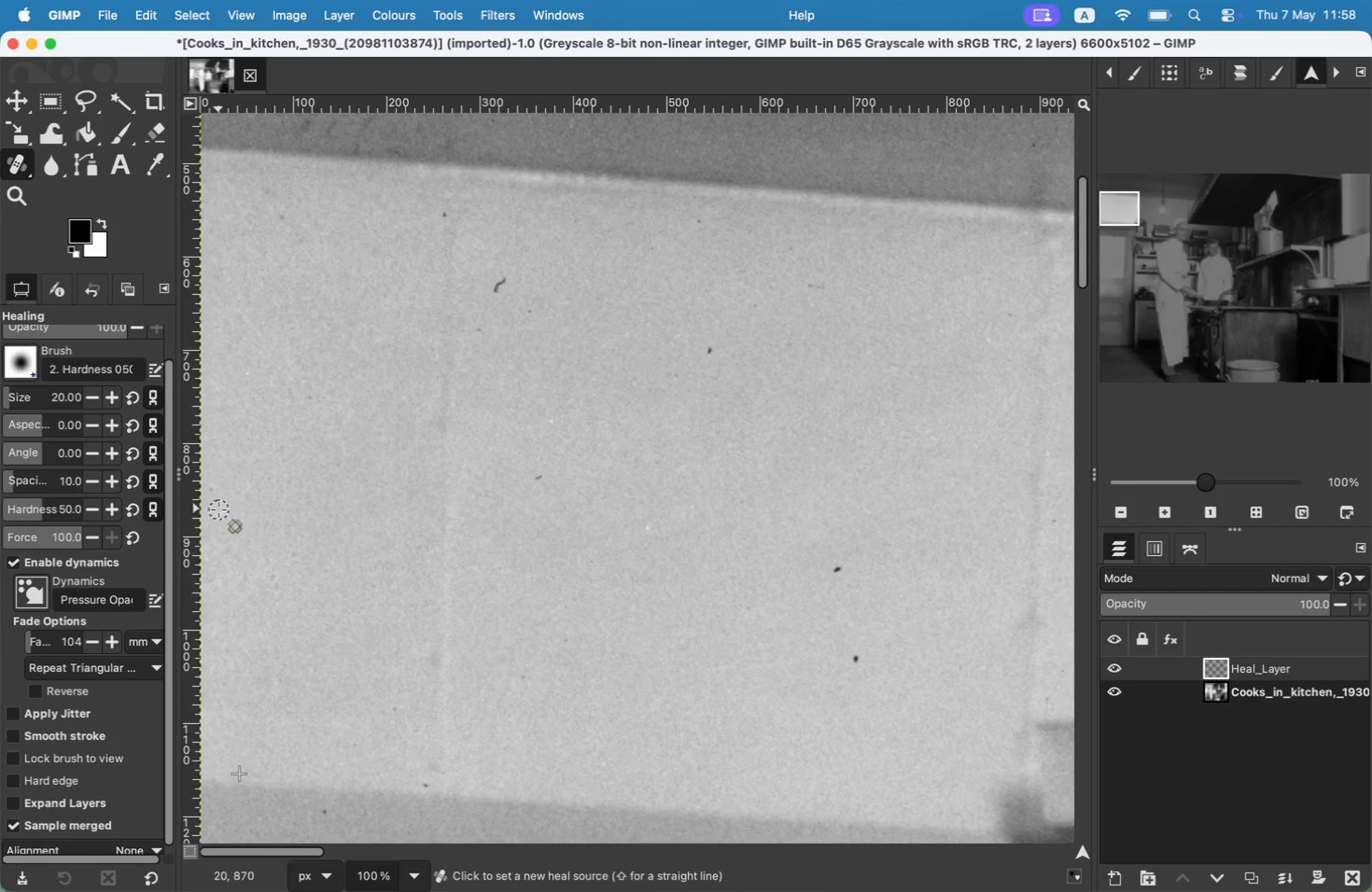 
left_click([218, 510])
 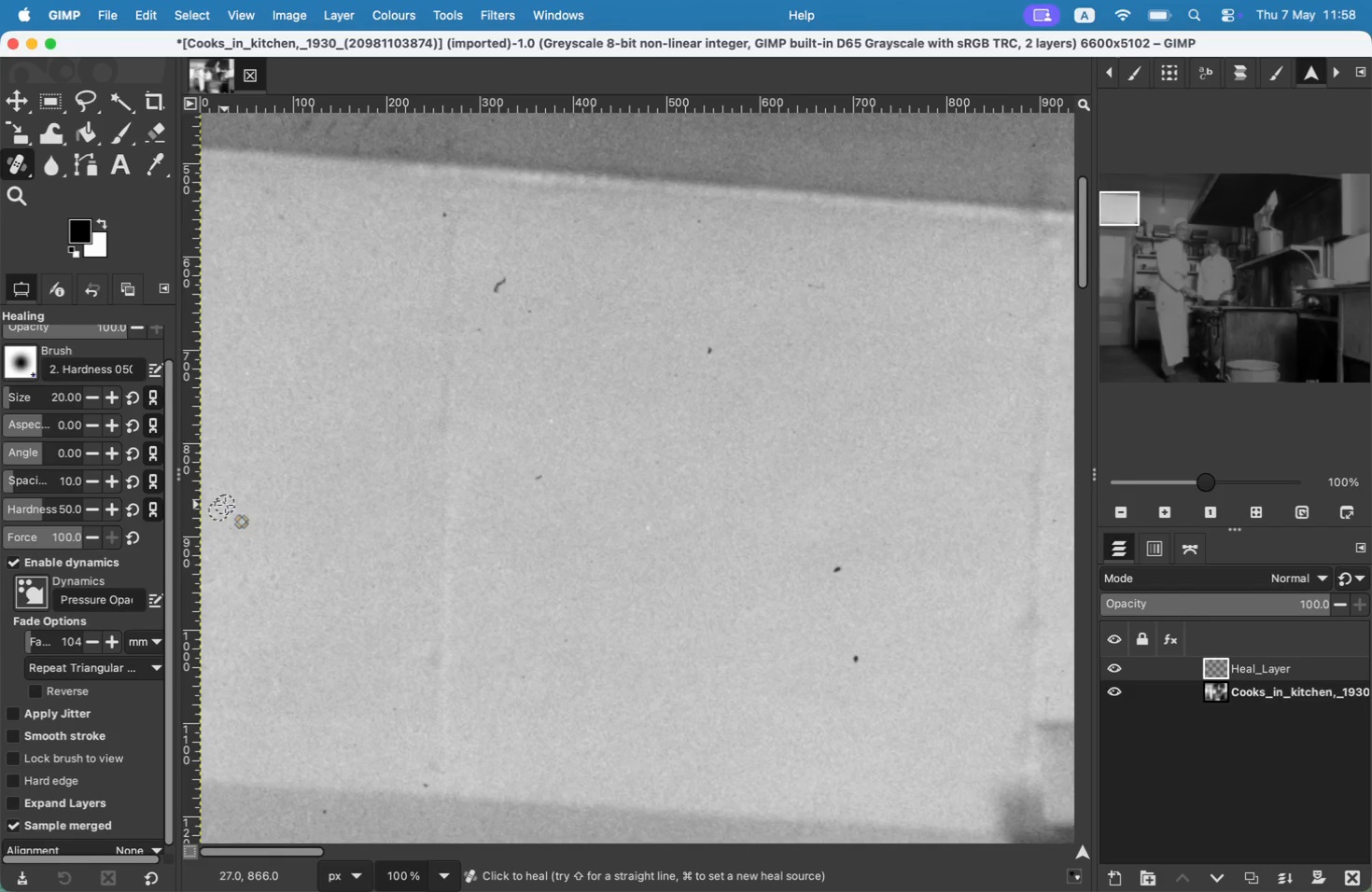 
left_click([447, 231])
 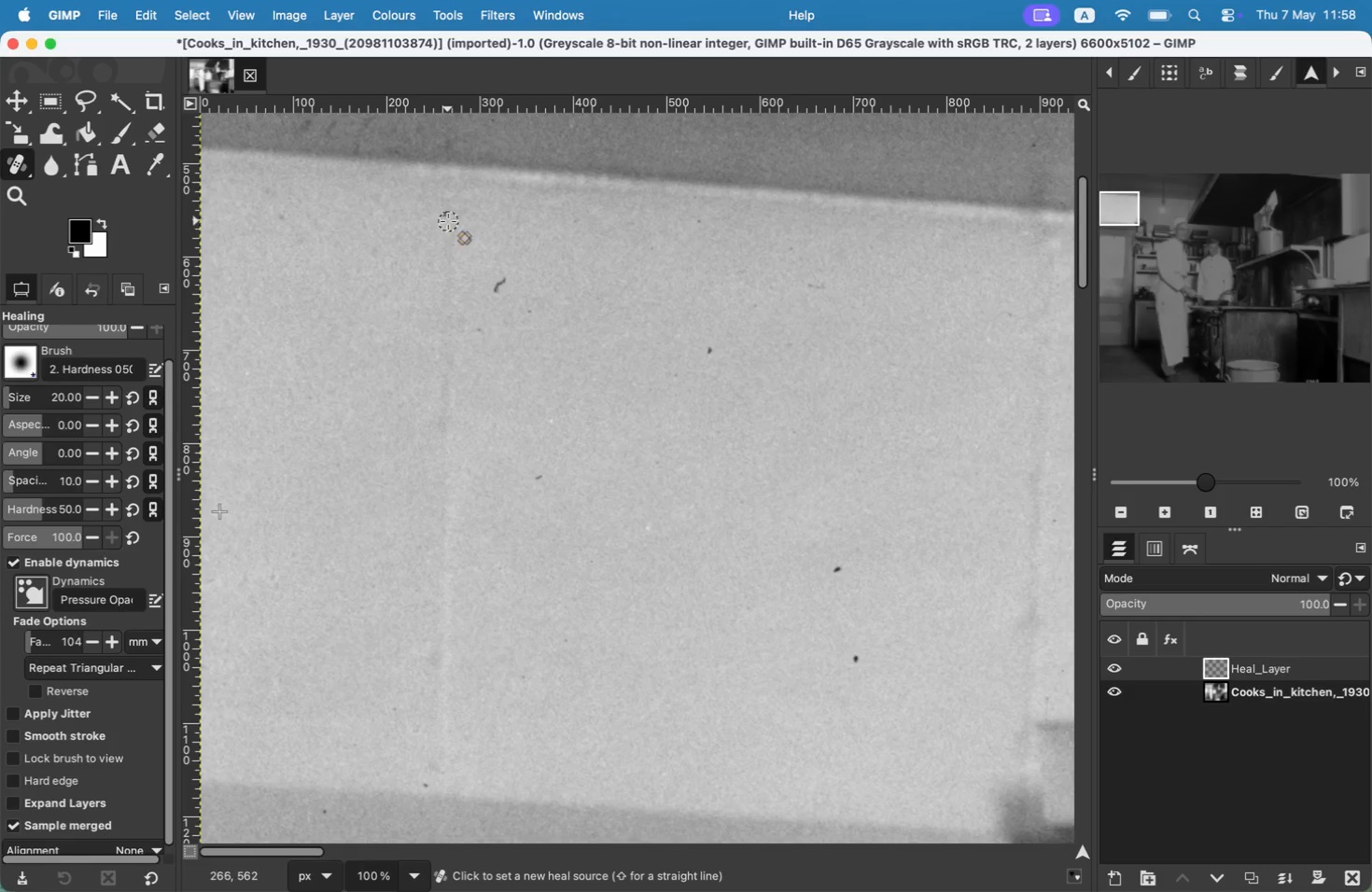 
hold_key(key=CommandLeft, duration=0.74)
left_click([448, 220])
 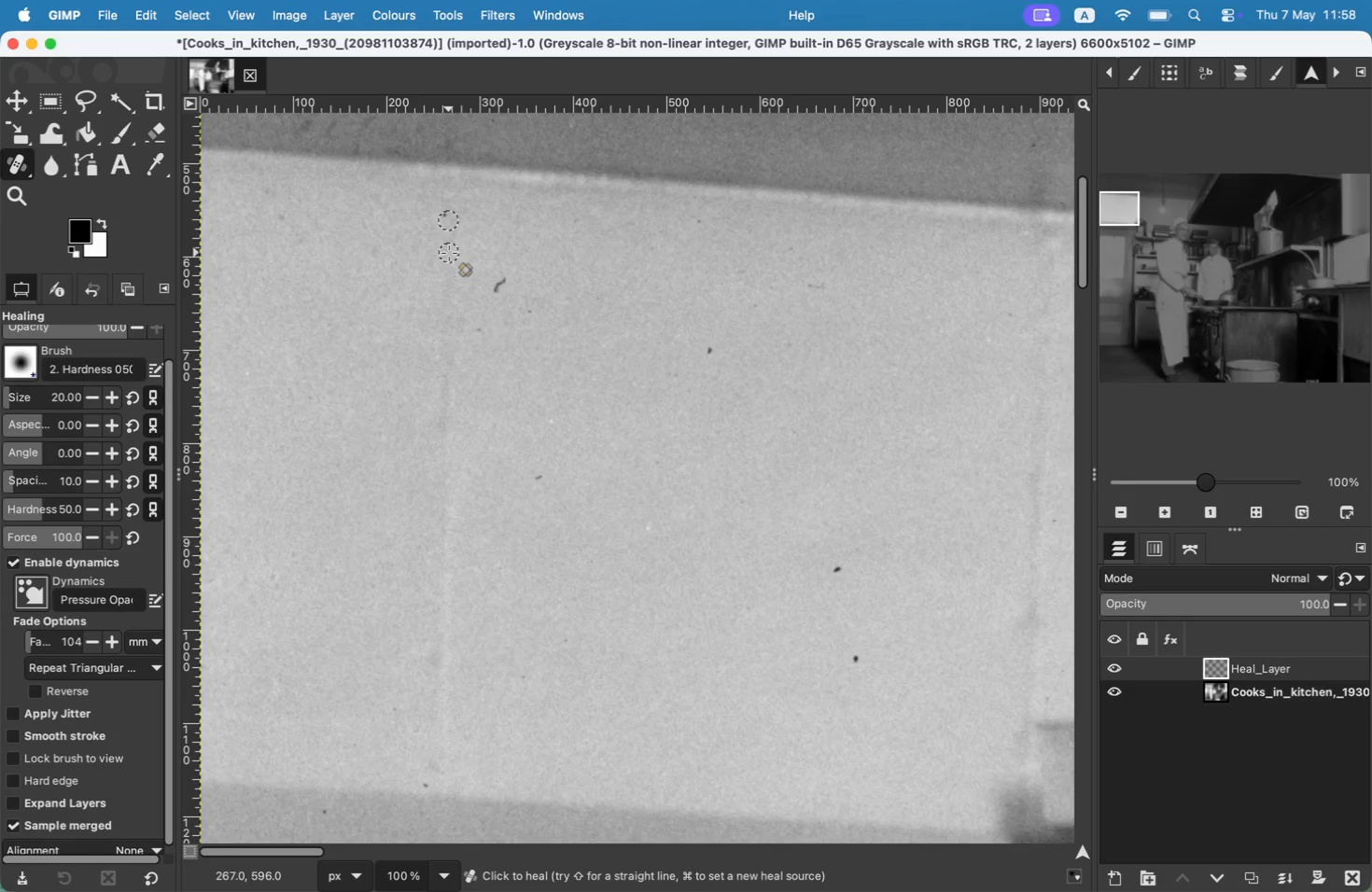 
hold_key(key=CommandLeft, duration=0.3)
left_click([445, 251])
 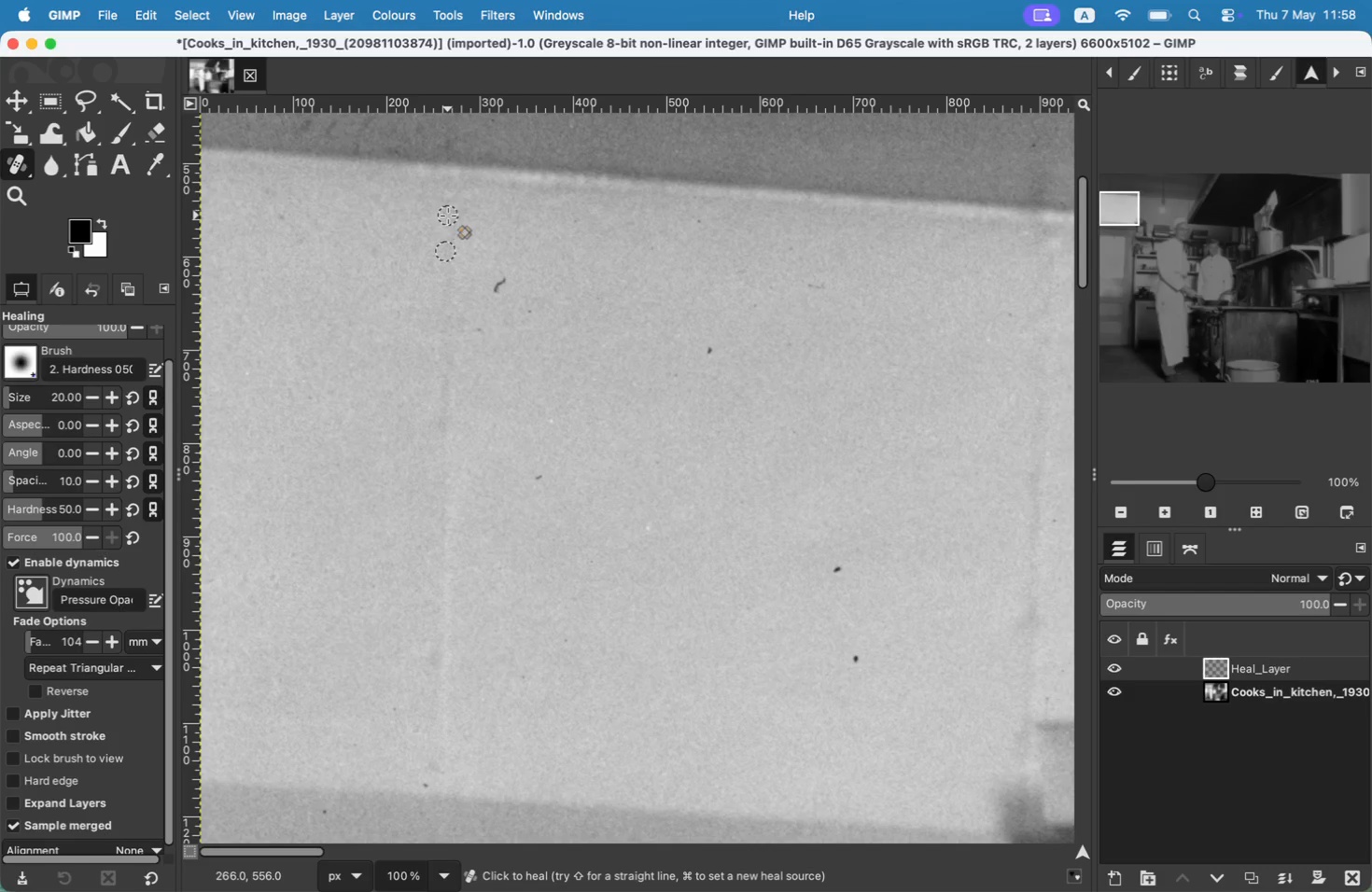 
key(Meta+CommandLeft)
 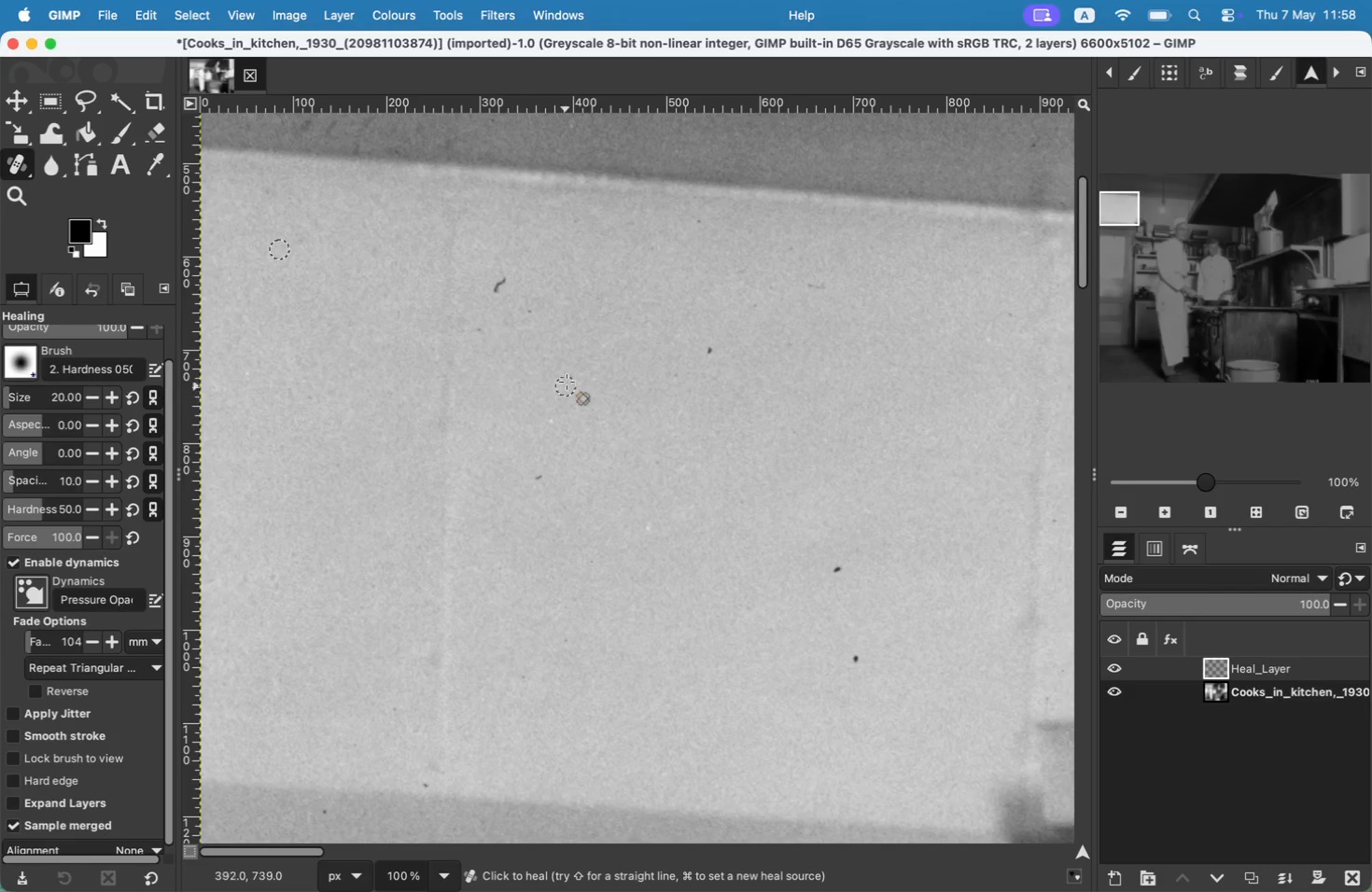 
hold_key(key=CommandLeft, duration=0.32)
left_click([472, 359])
 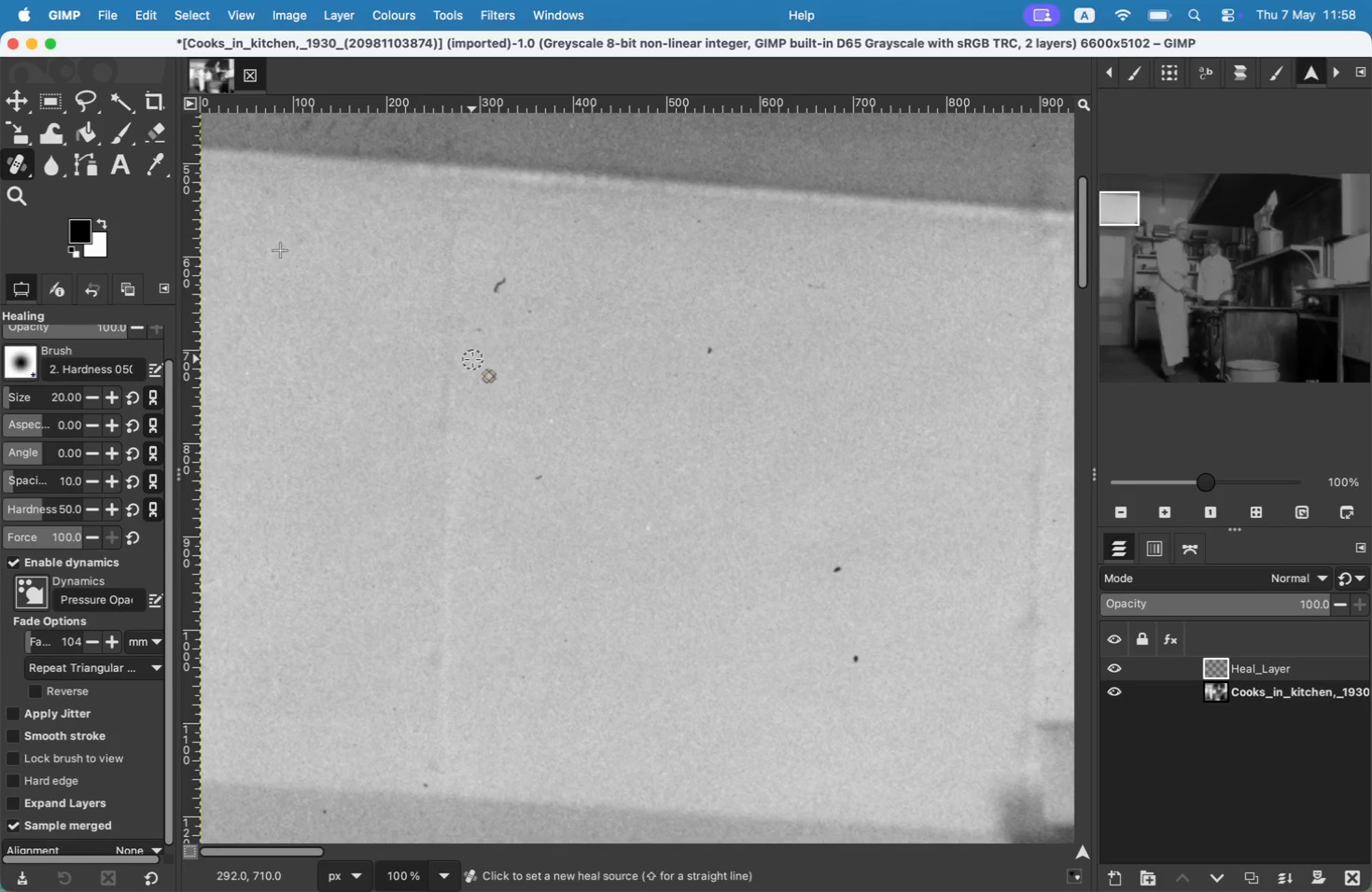 
left_click([480, 330])
 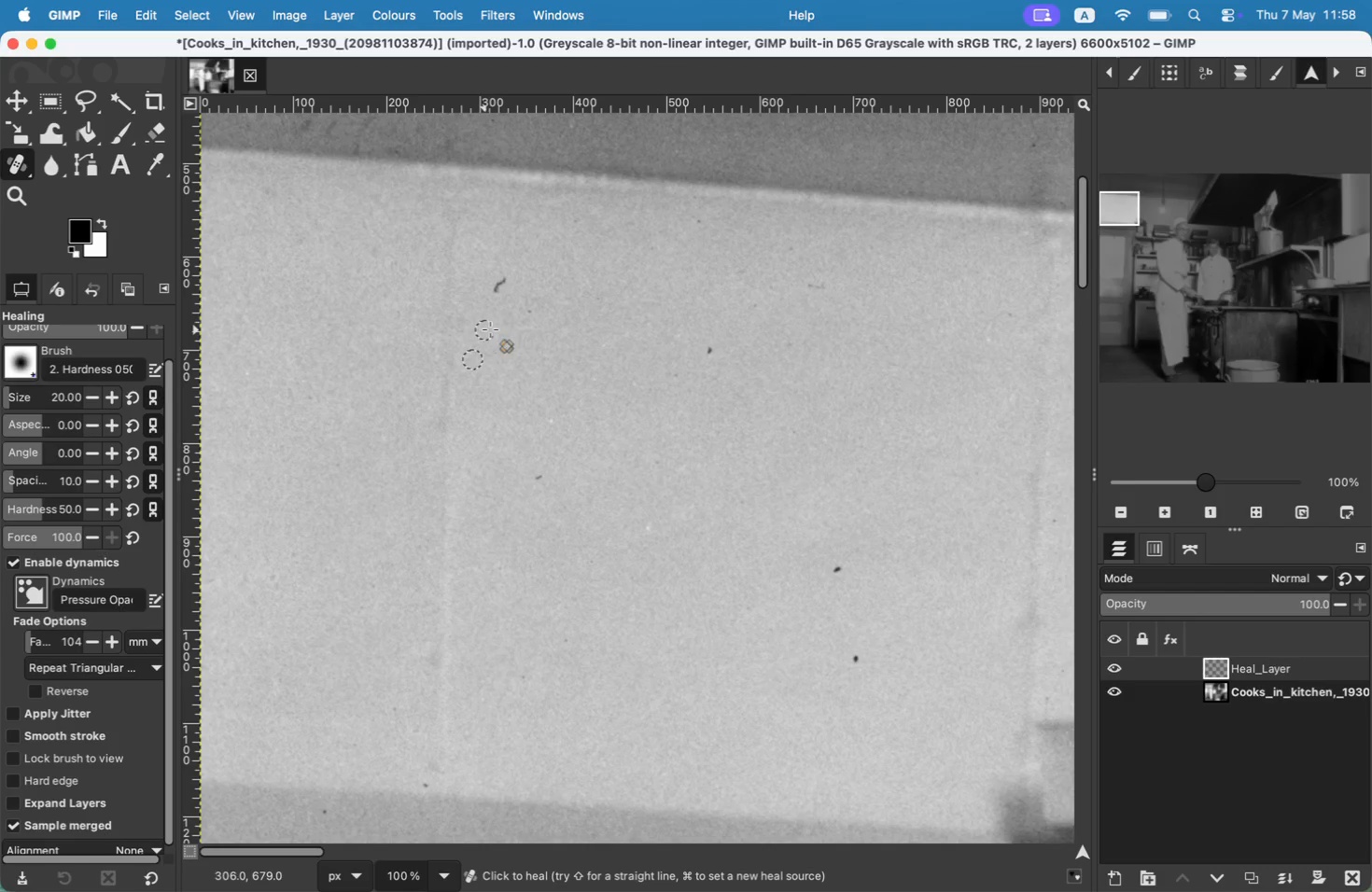 
key(Meta+CommandLeft)
 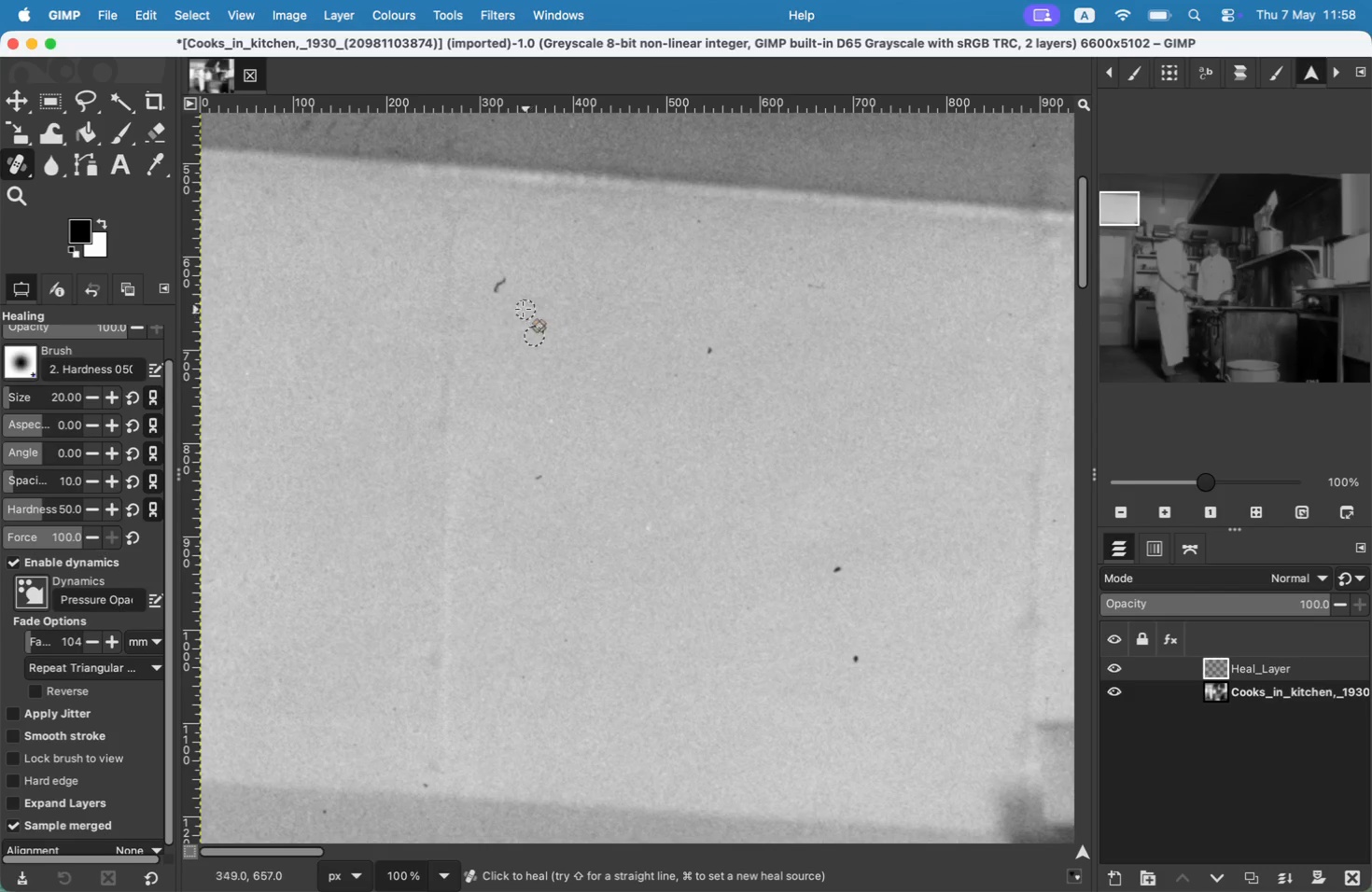 
key(Meta+CommandLeft)
 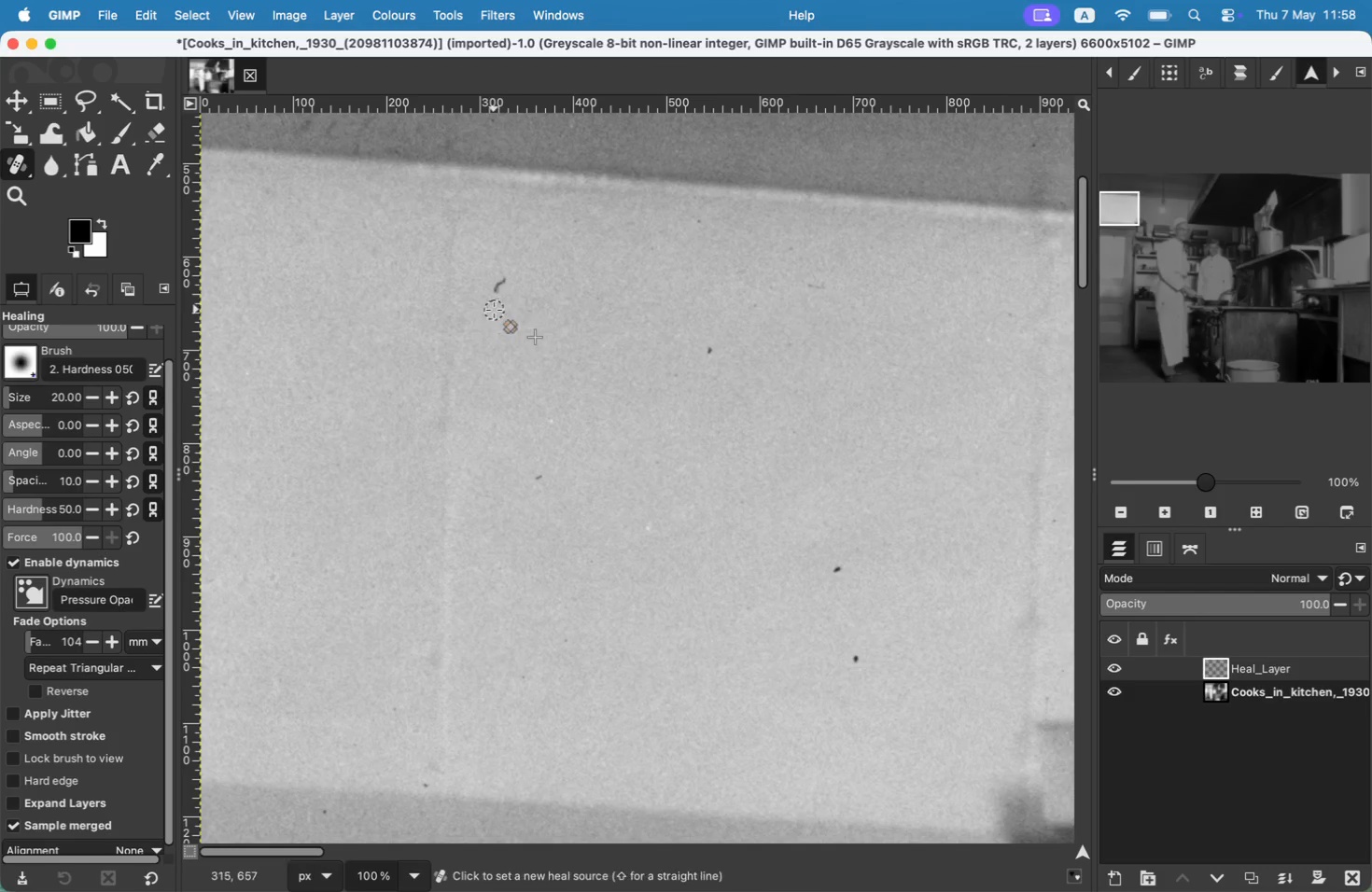 
left_click([494, 310])
 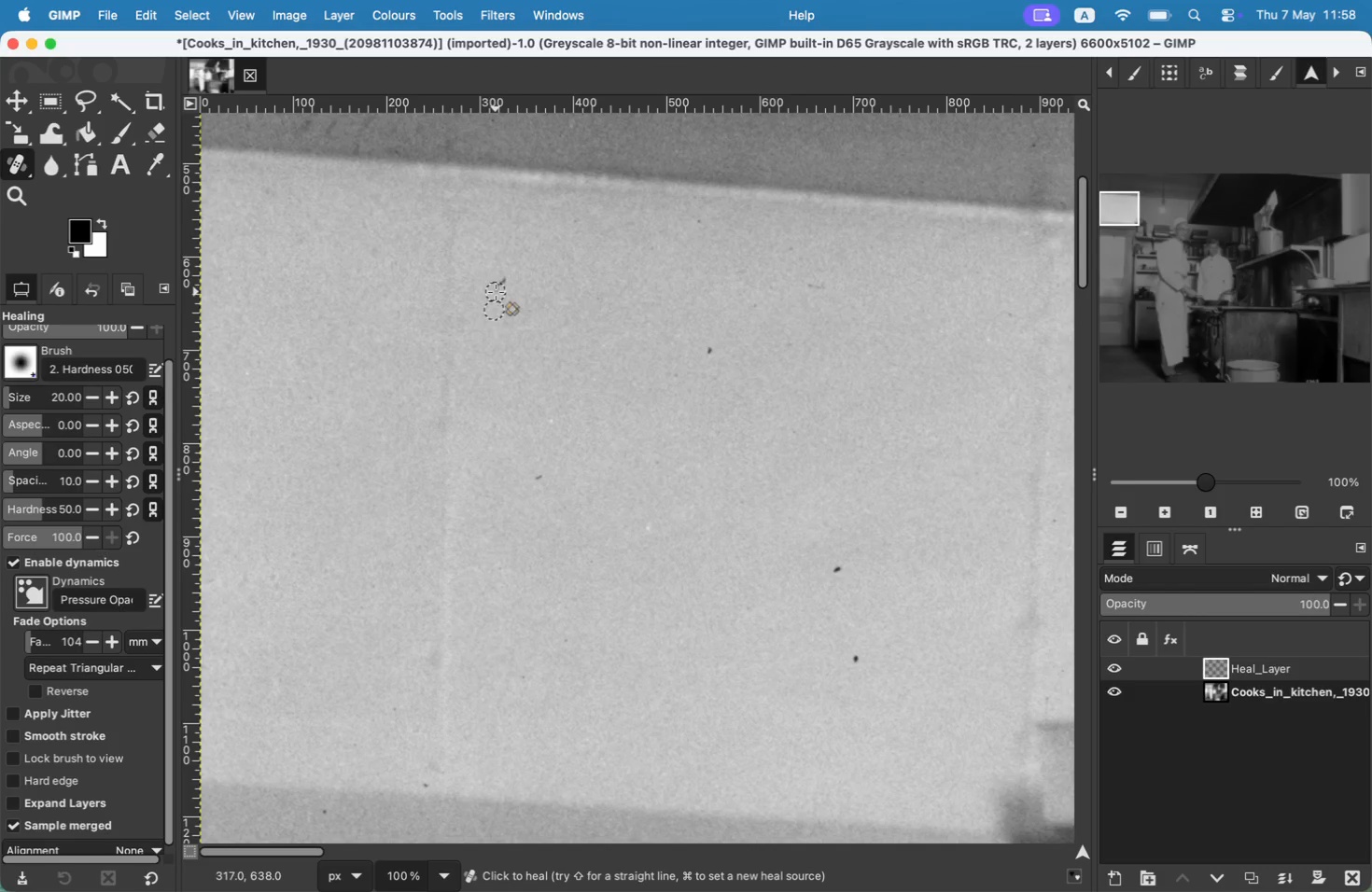 
left_click_drag(start_coordinate=[496, 292], to_coordinate=[514, 276])
 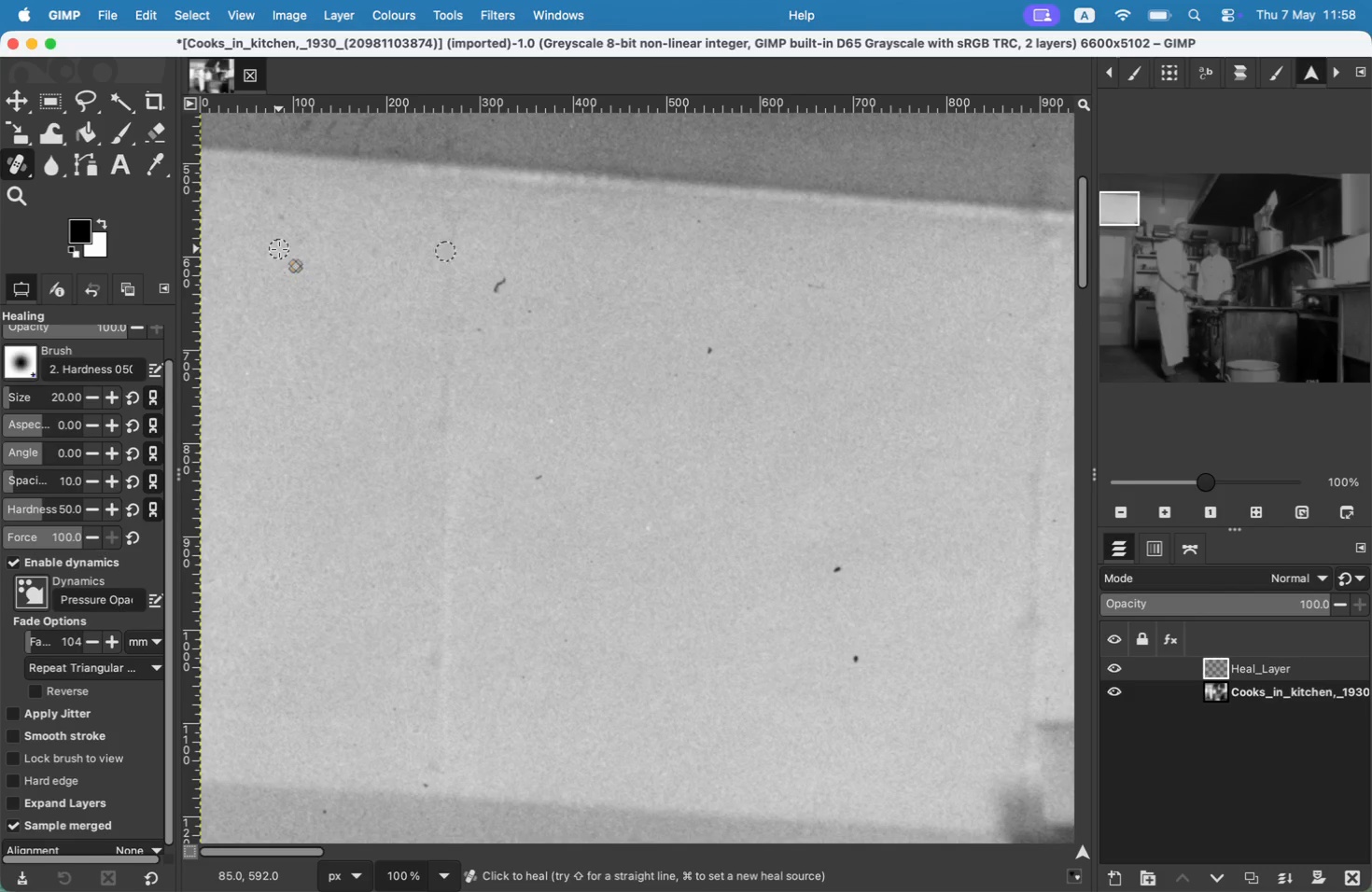 
hold_key(key=CommandLeft, duration=0.36)
left_click([707, 375])
 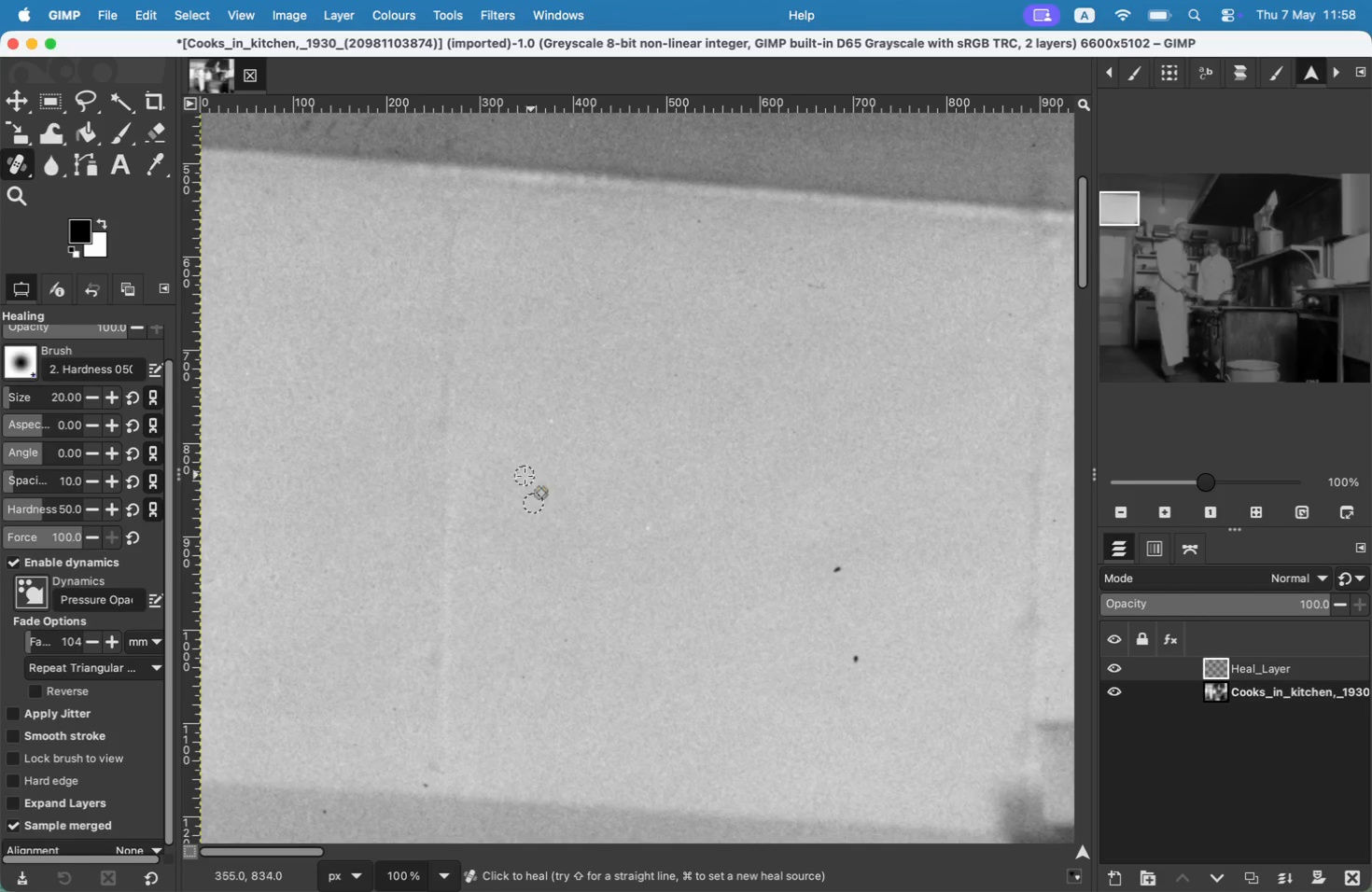 
left_click_drag(start_coordinate=[706, 355], to_coordinate=[711, 348])
 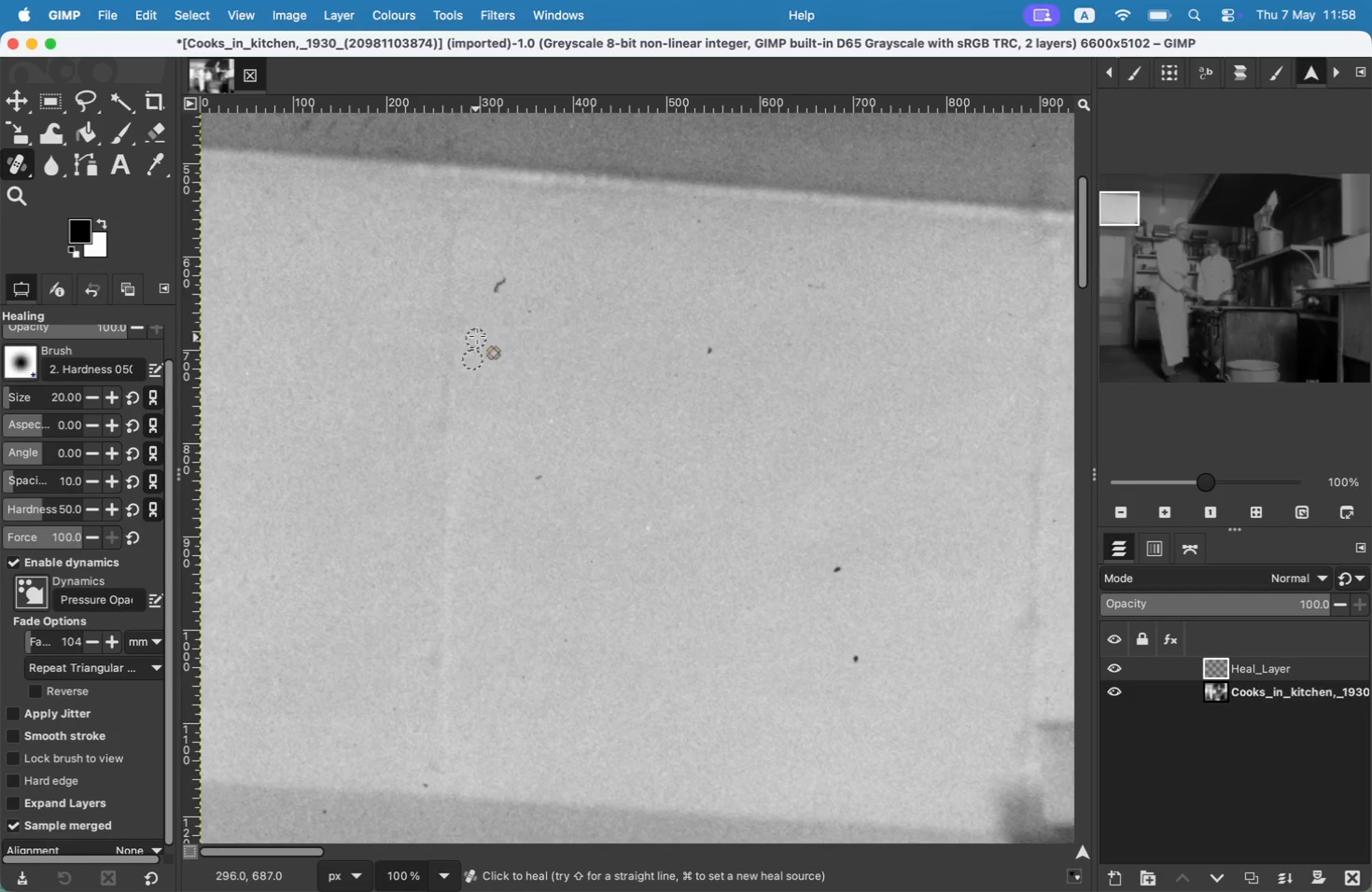 
hold_key(key=CommandLeft, duration=0.39)
 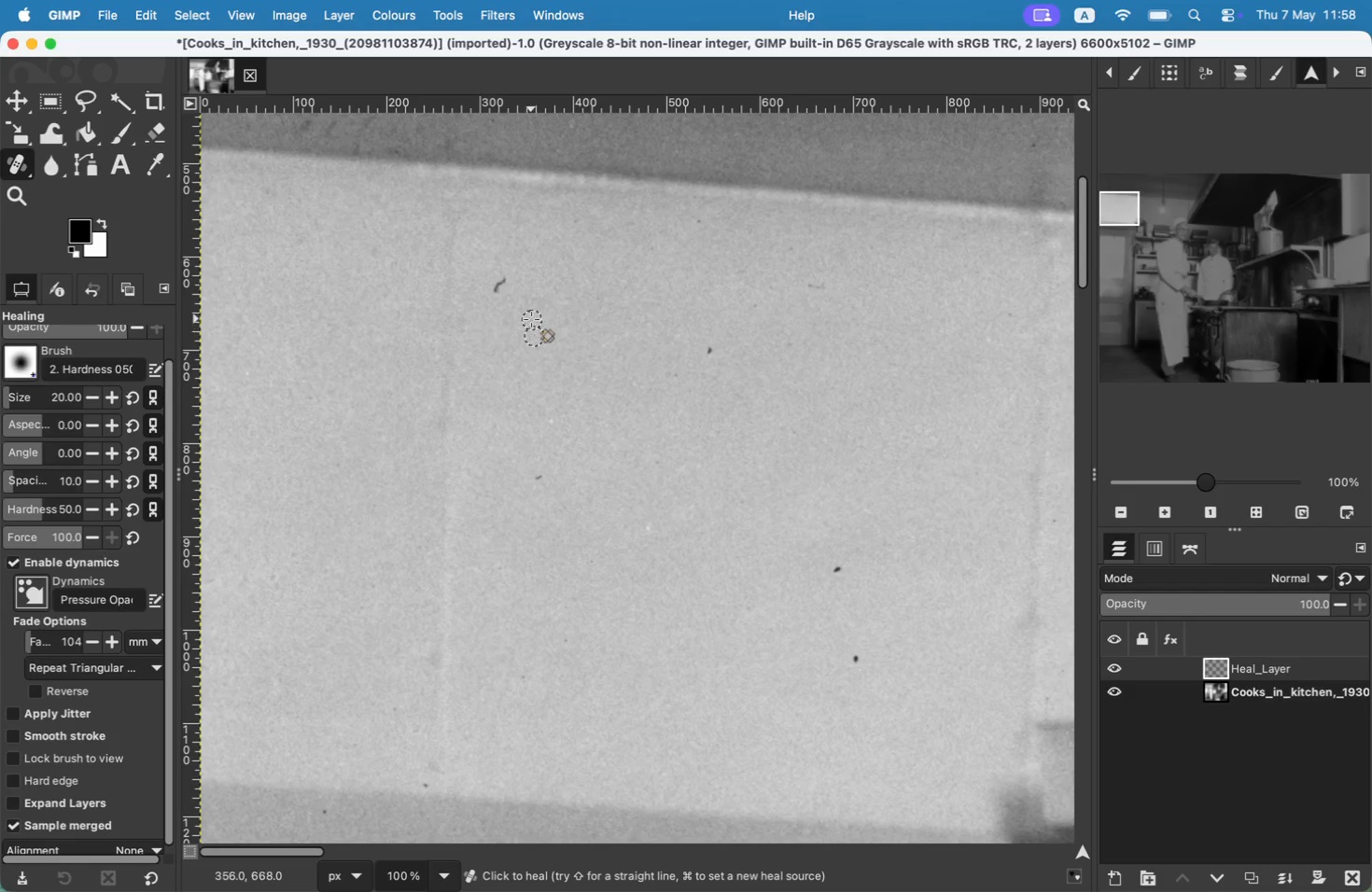 
key(Meta+CommandLeft)
 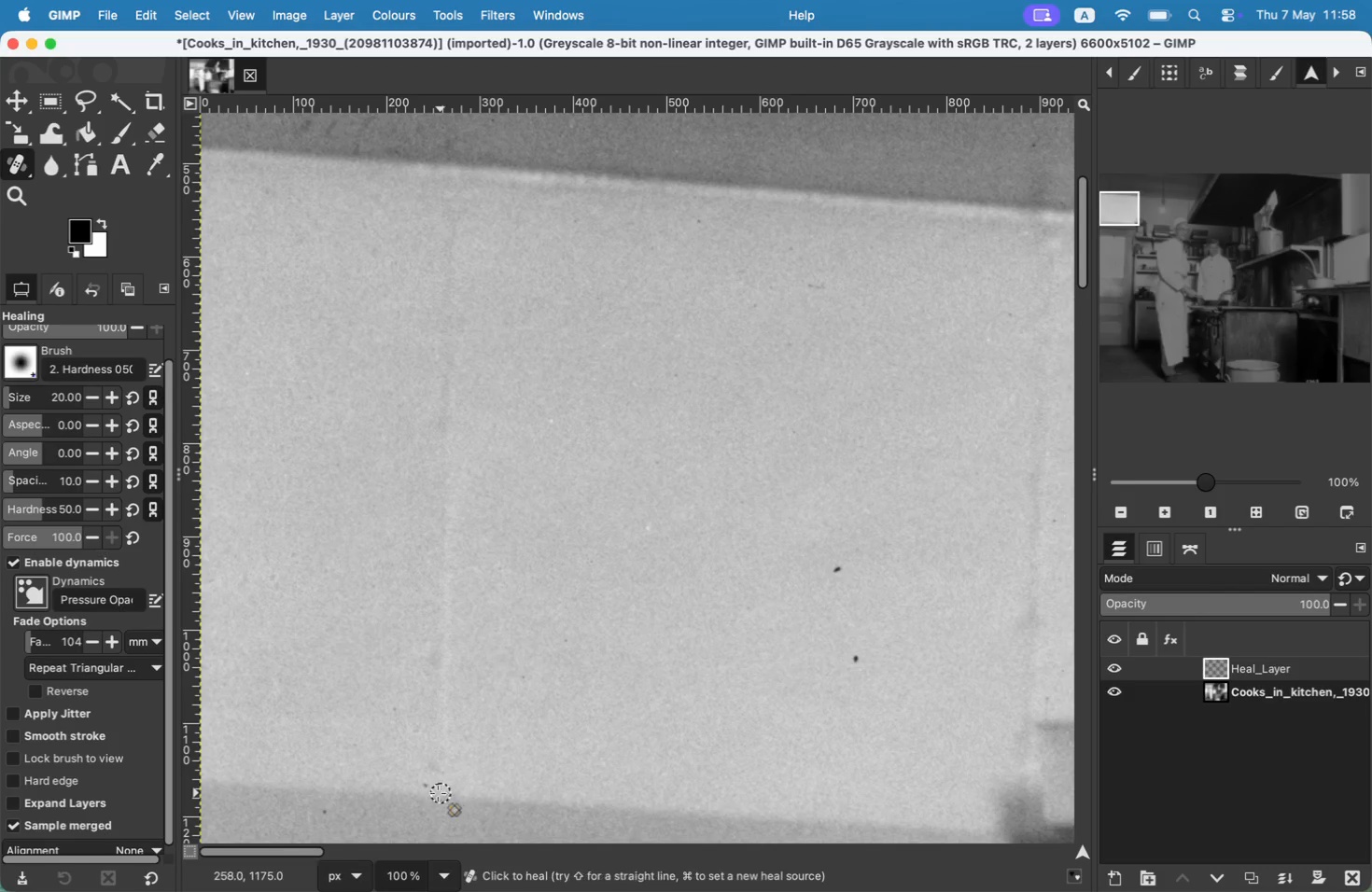 
hold_key(key=CommandLeft, duration=0.51)
left_click([347, 815])
 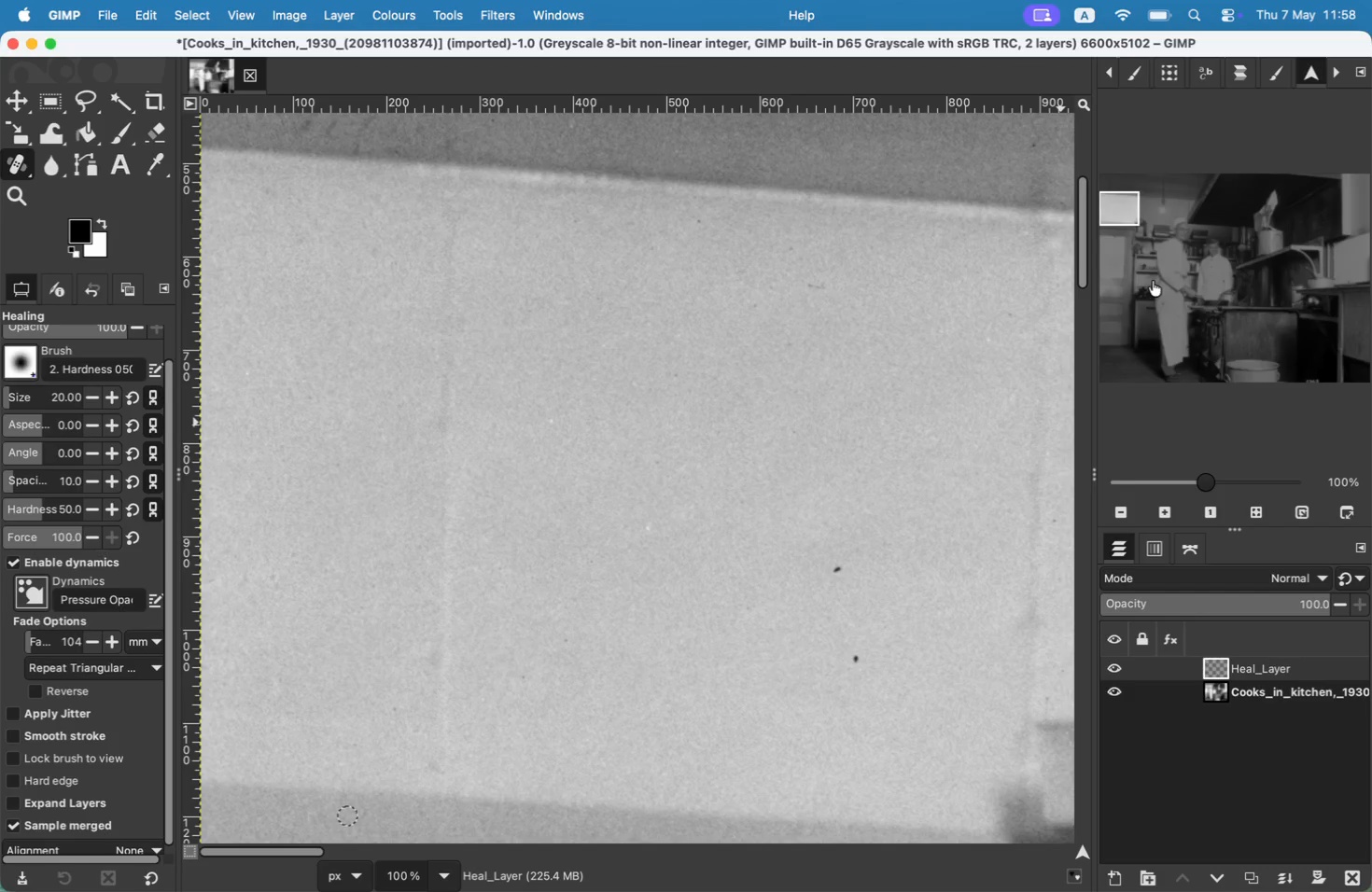 
left_click_drag(start_coordinate=[329, 814], to_coordinate=[316, 810])
 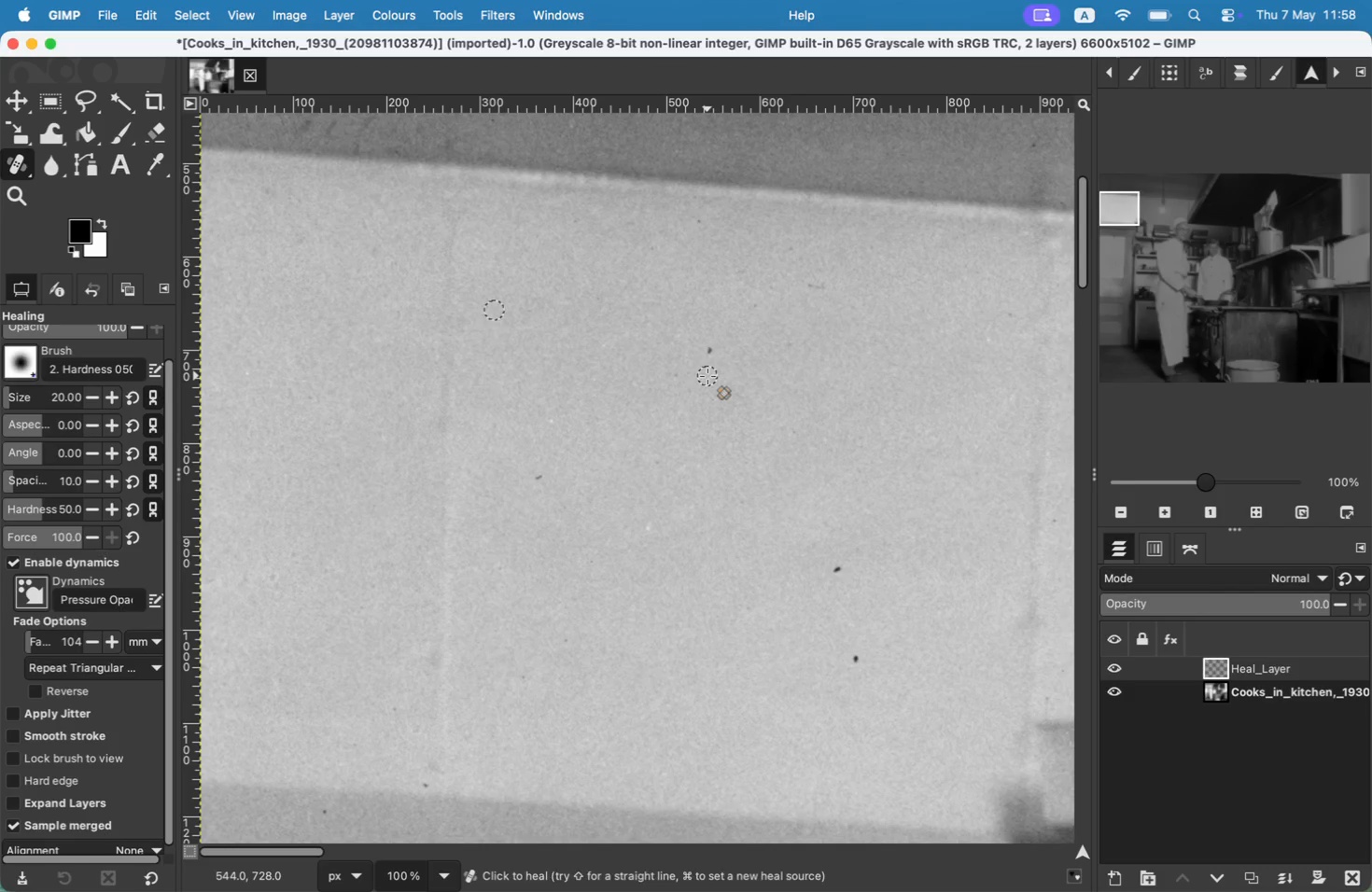 
left_click([1125, 217])
 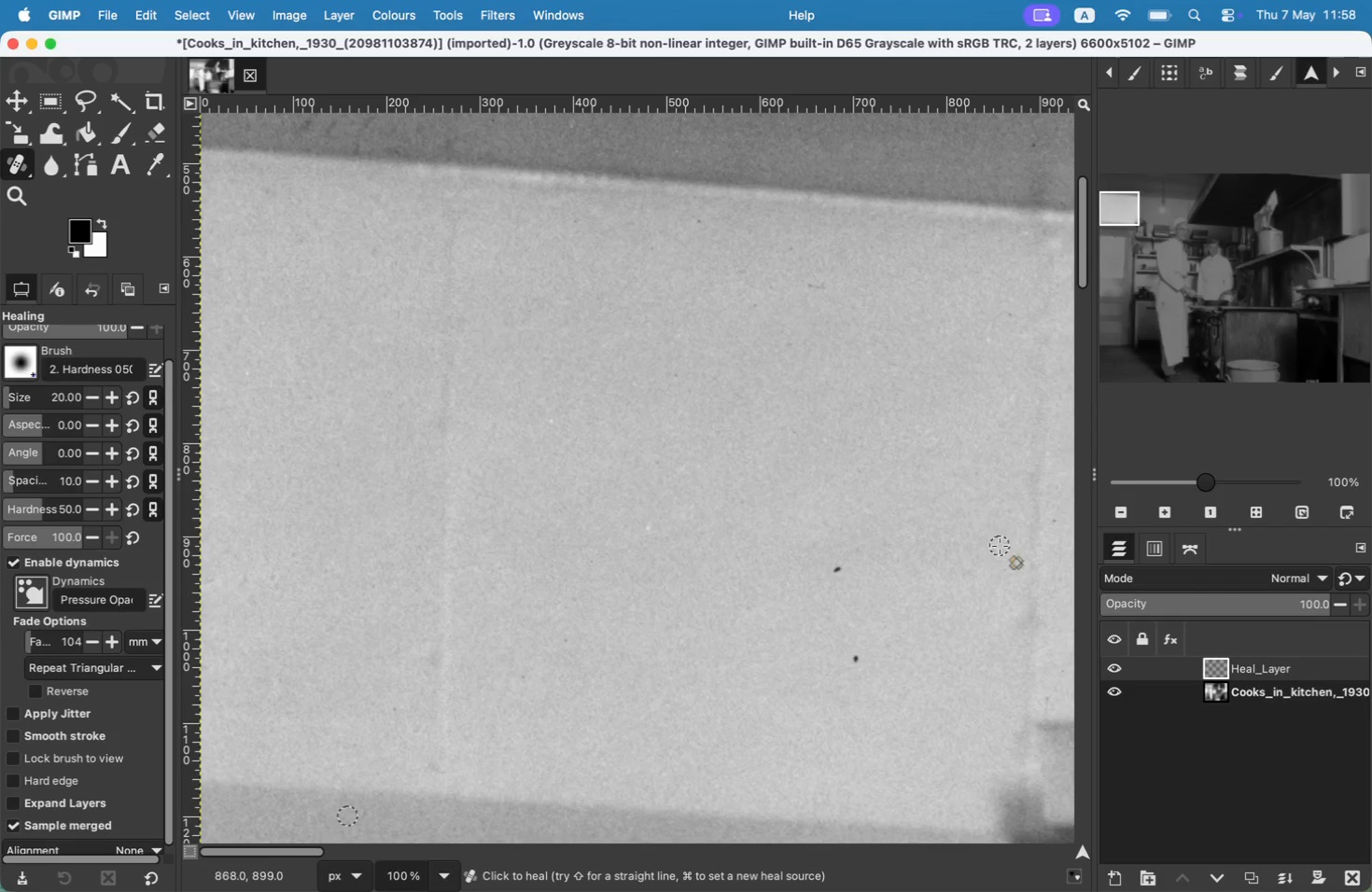 
key(Meta+CommandLeft)
 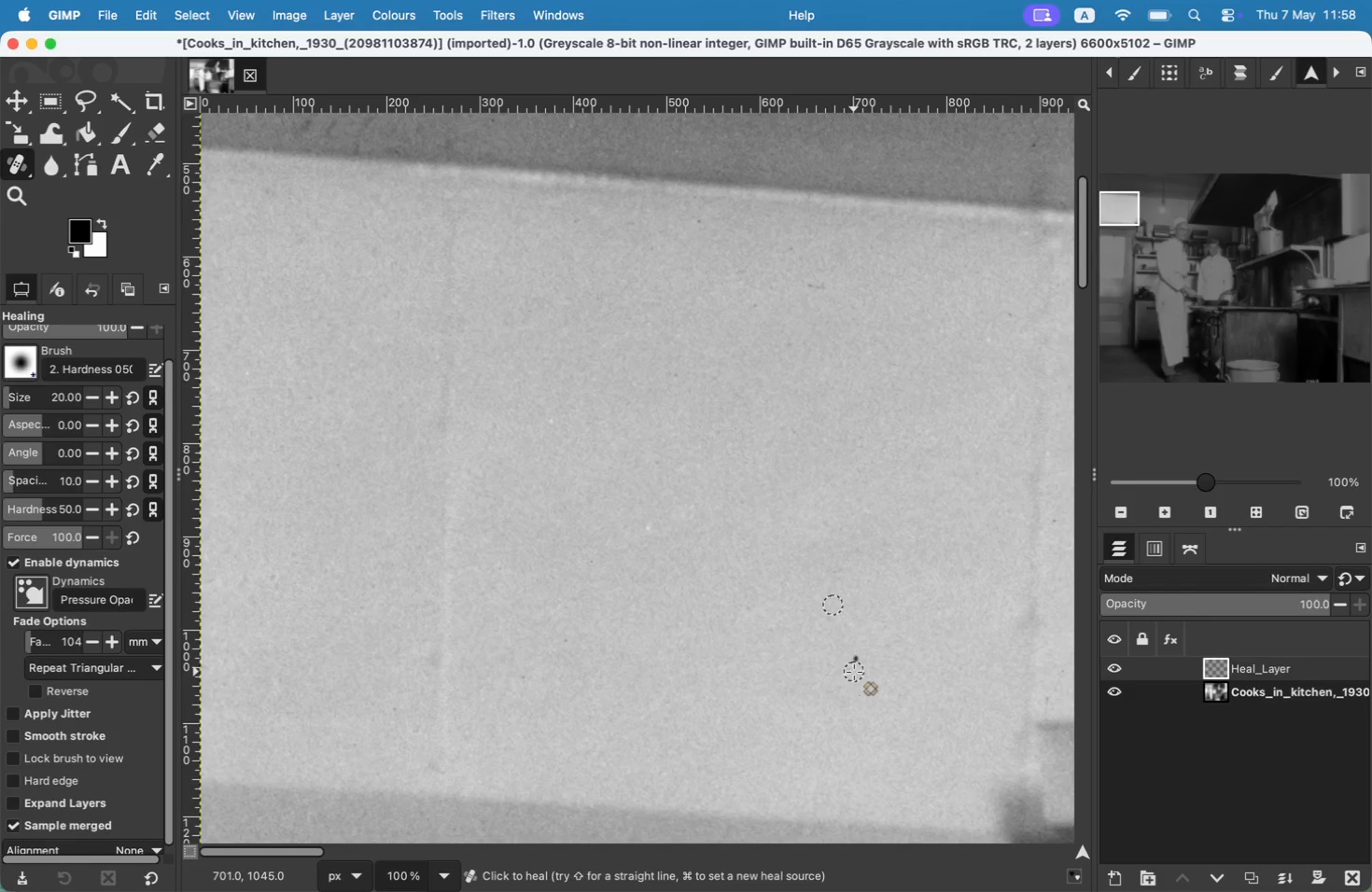 
hold_key(key=CommandLeft, duration=0.52)
left_click([855, 678])
 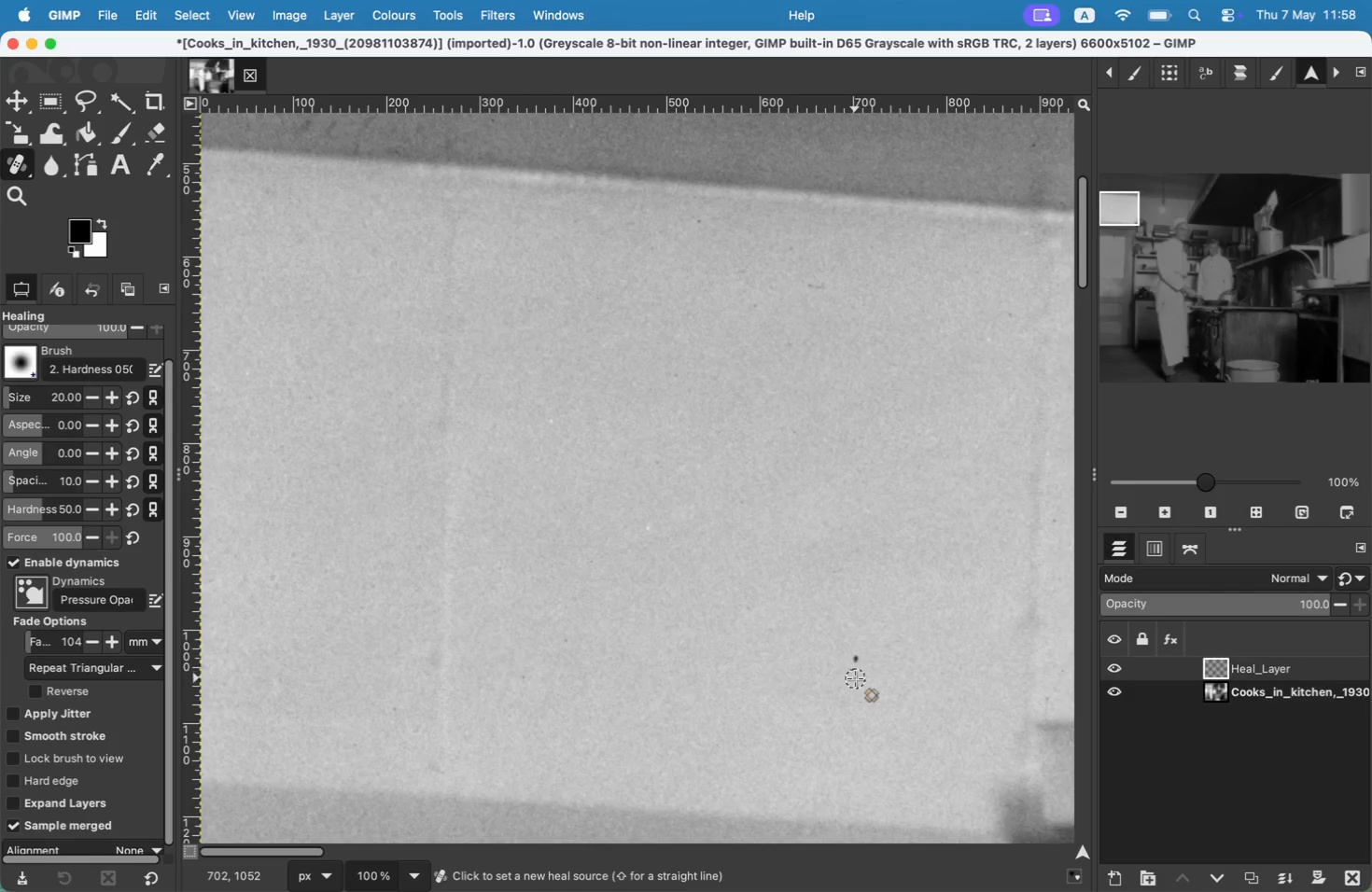 
double_click([855, 662])
 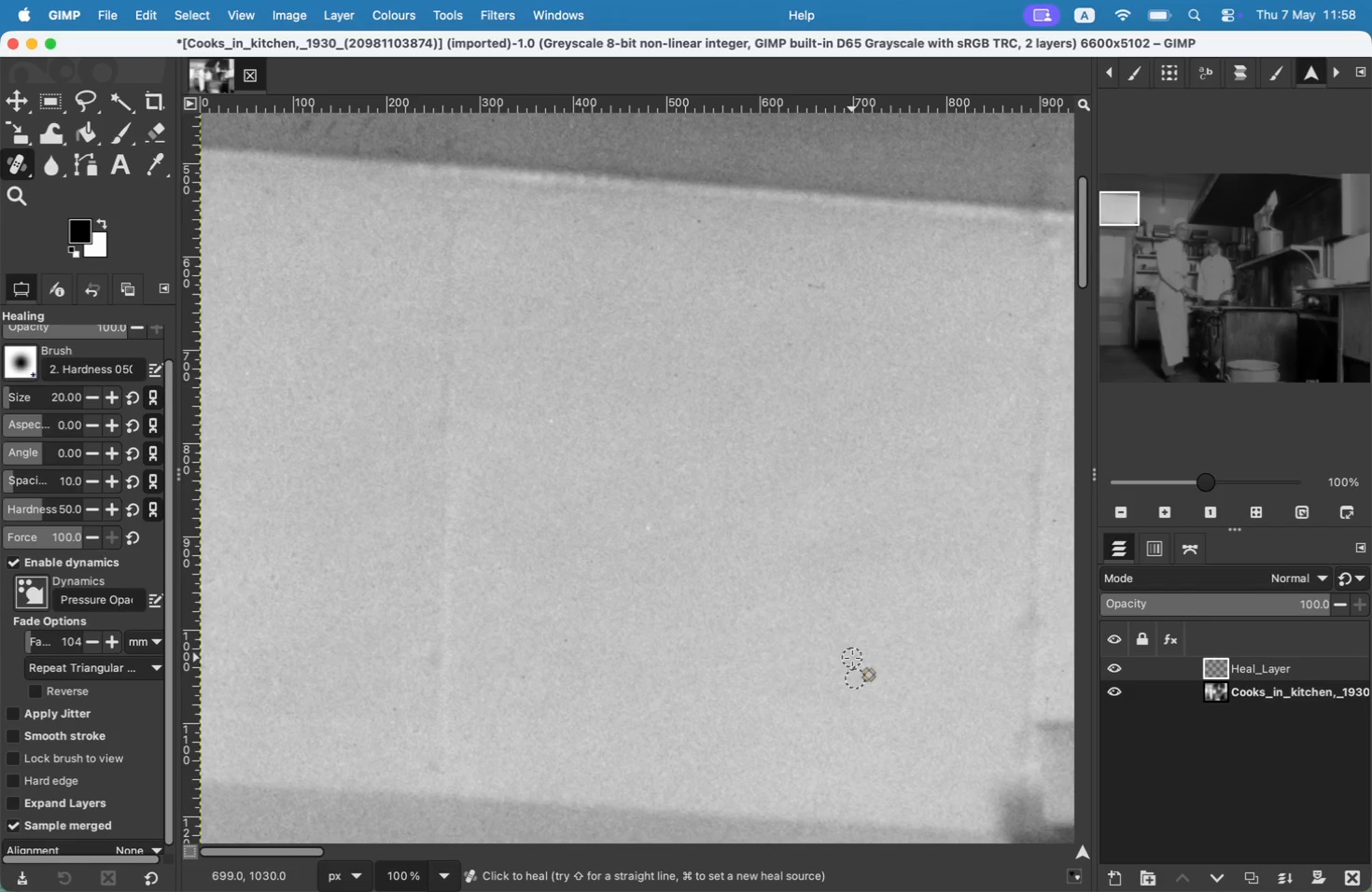 
key(Meta+CommandLeft)
 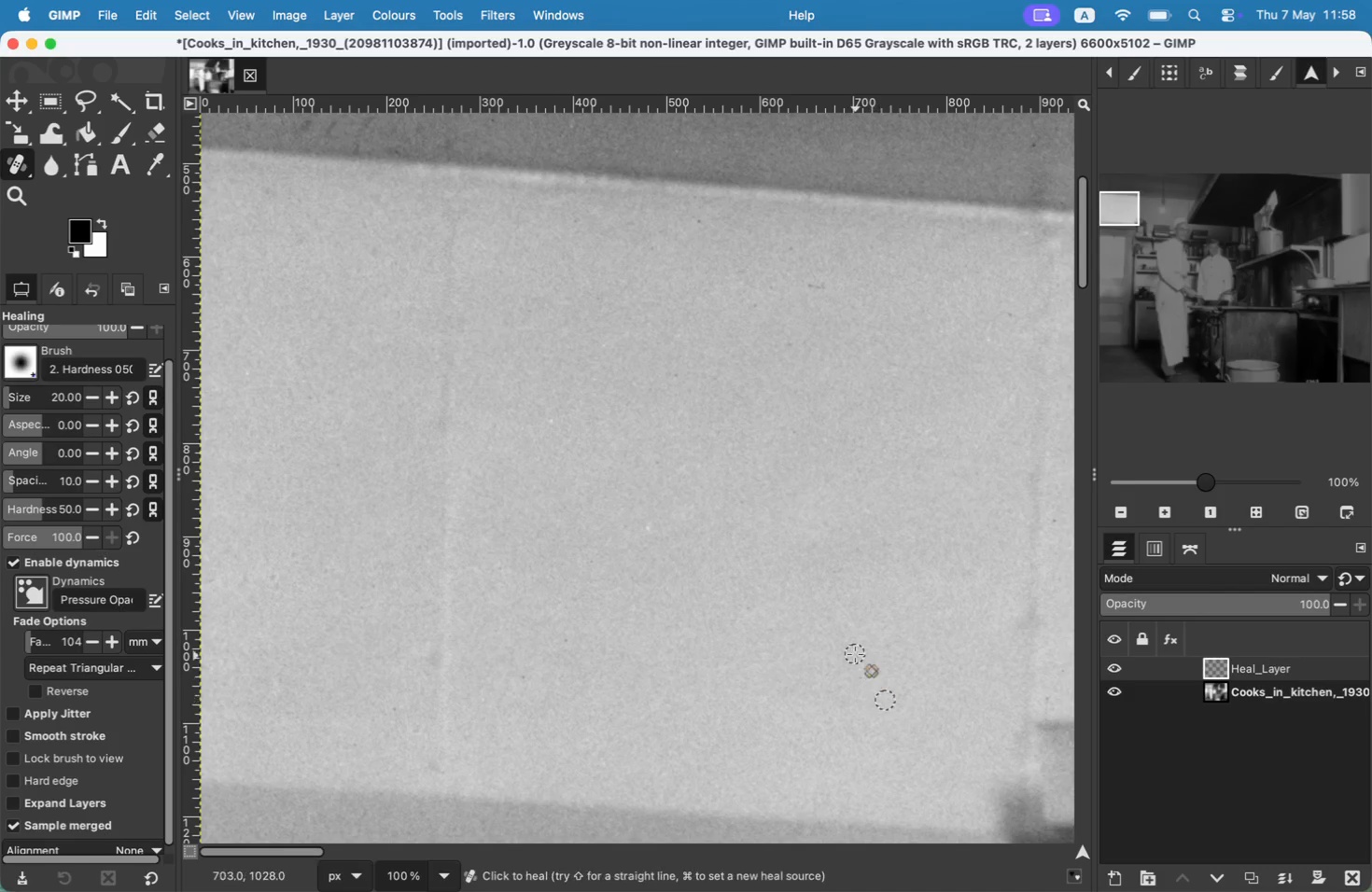 
double_click([854, 649])
 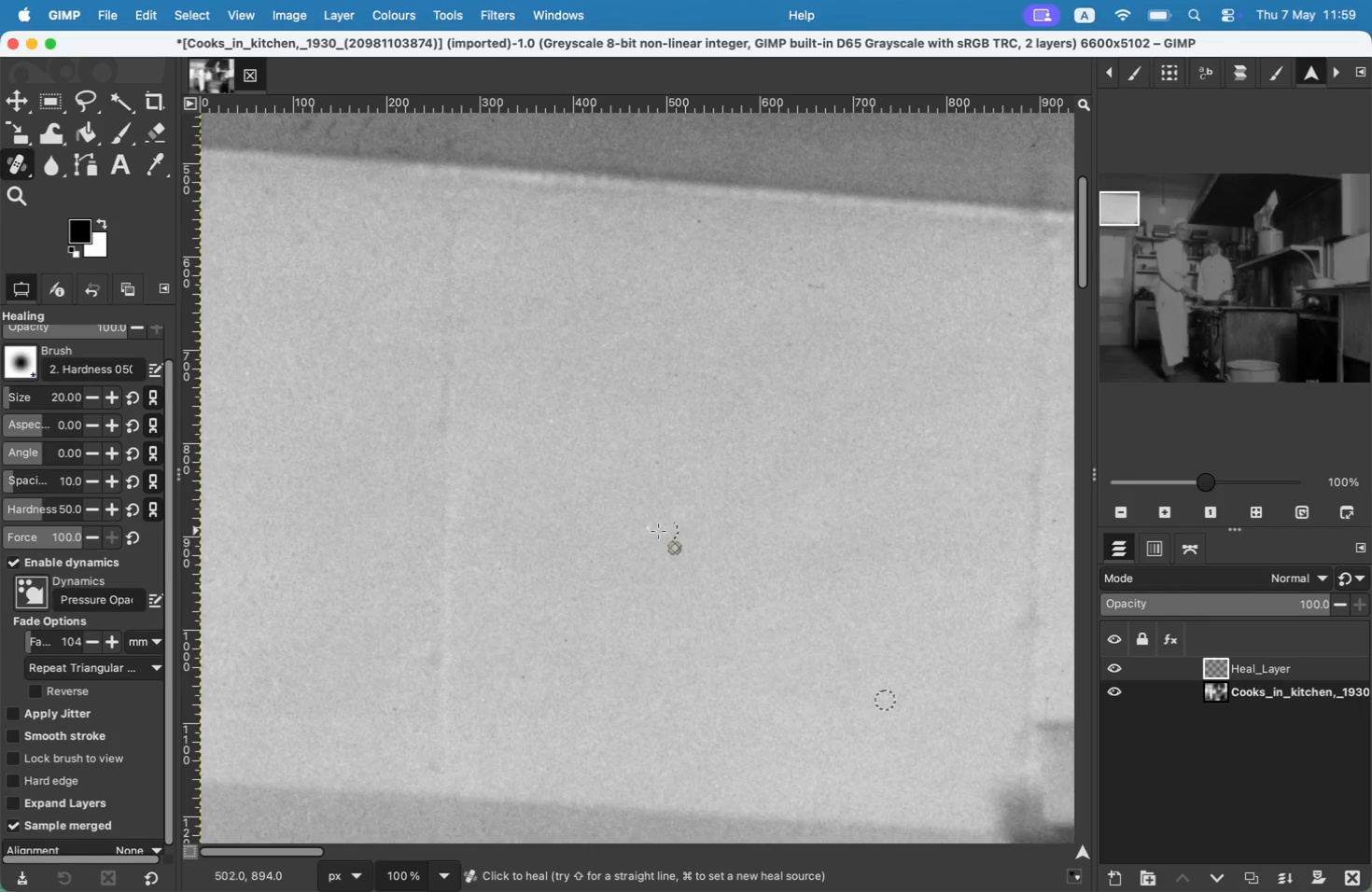 
hold_key(key=CommandLeft, duration=0.44)
left_click([661, 484])
 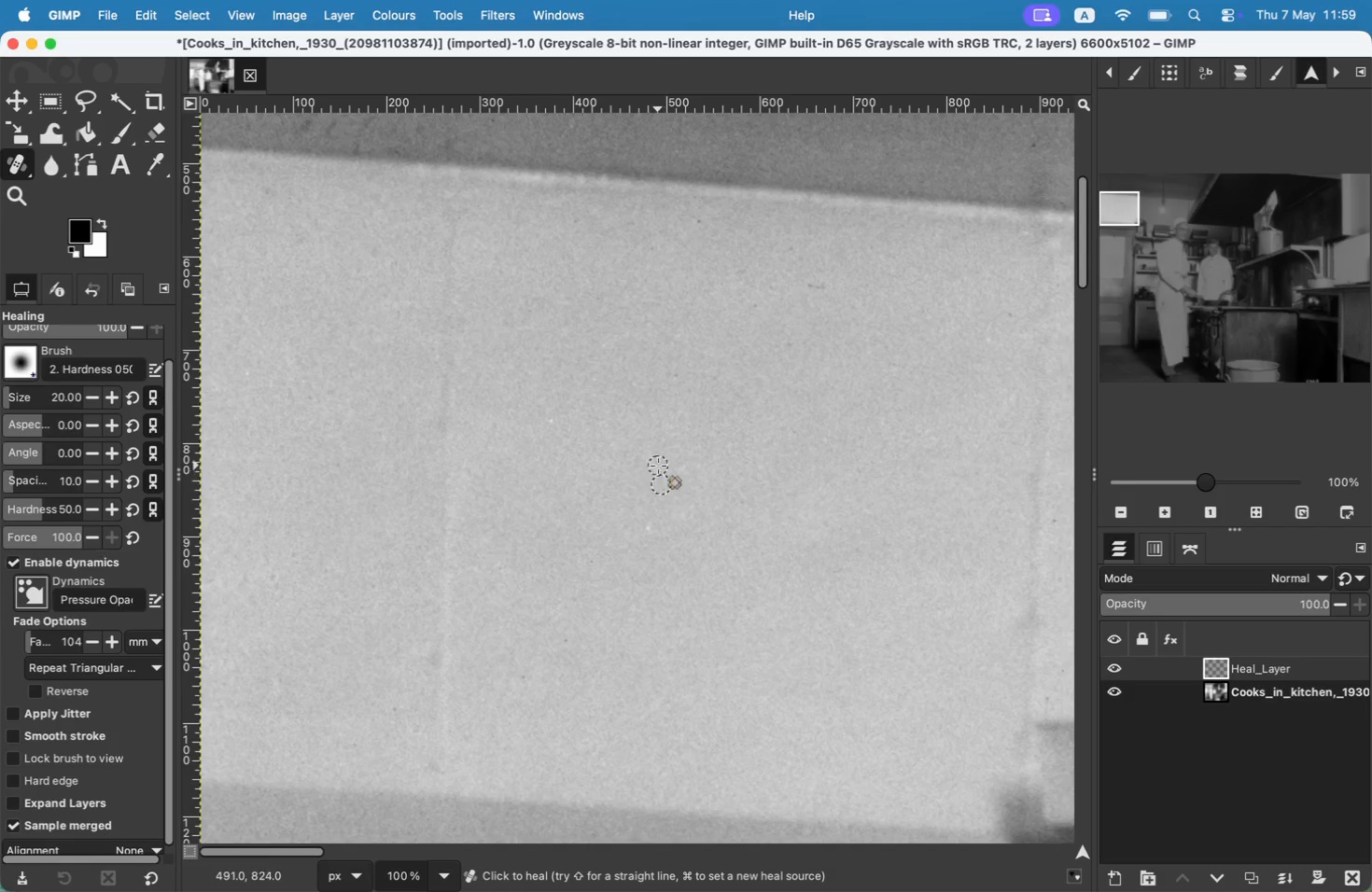 
double_click([658, 465])
 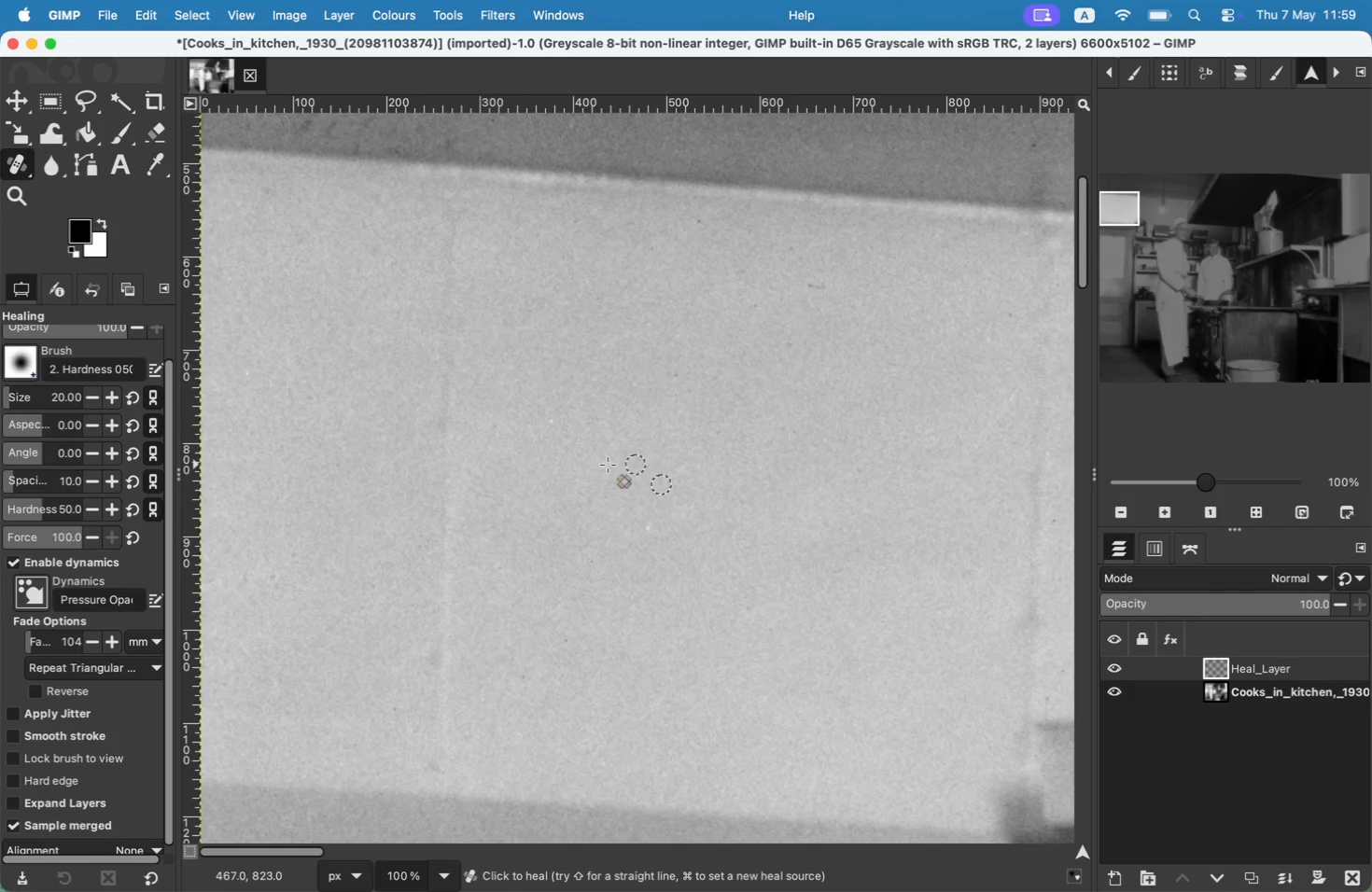 
key(Meta+CommandLeft)
 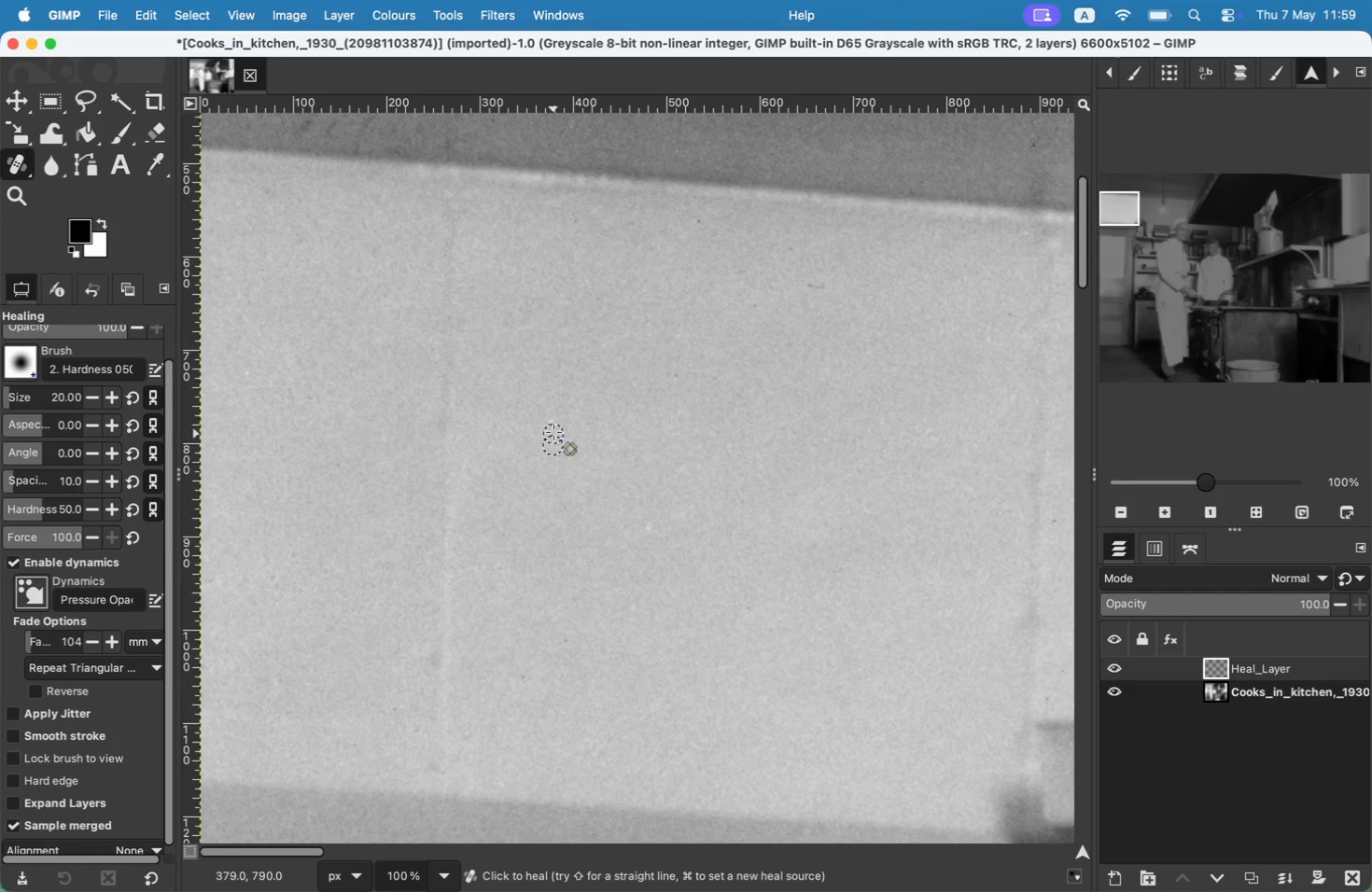 
double_click([554, 424])
 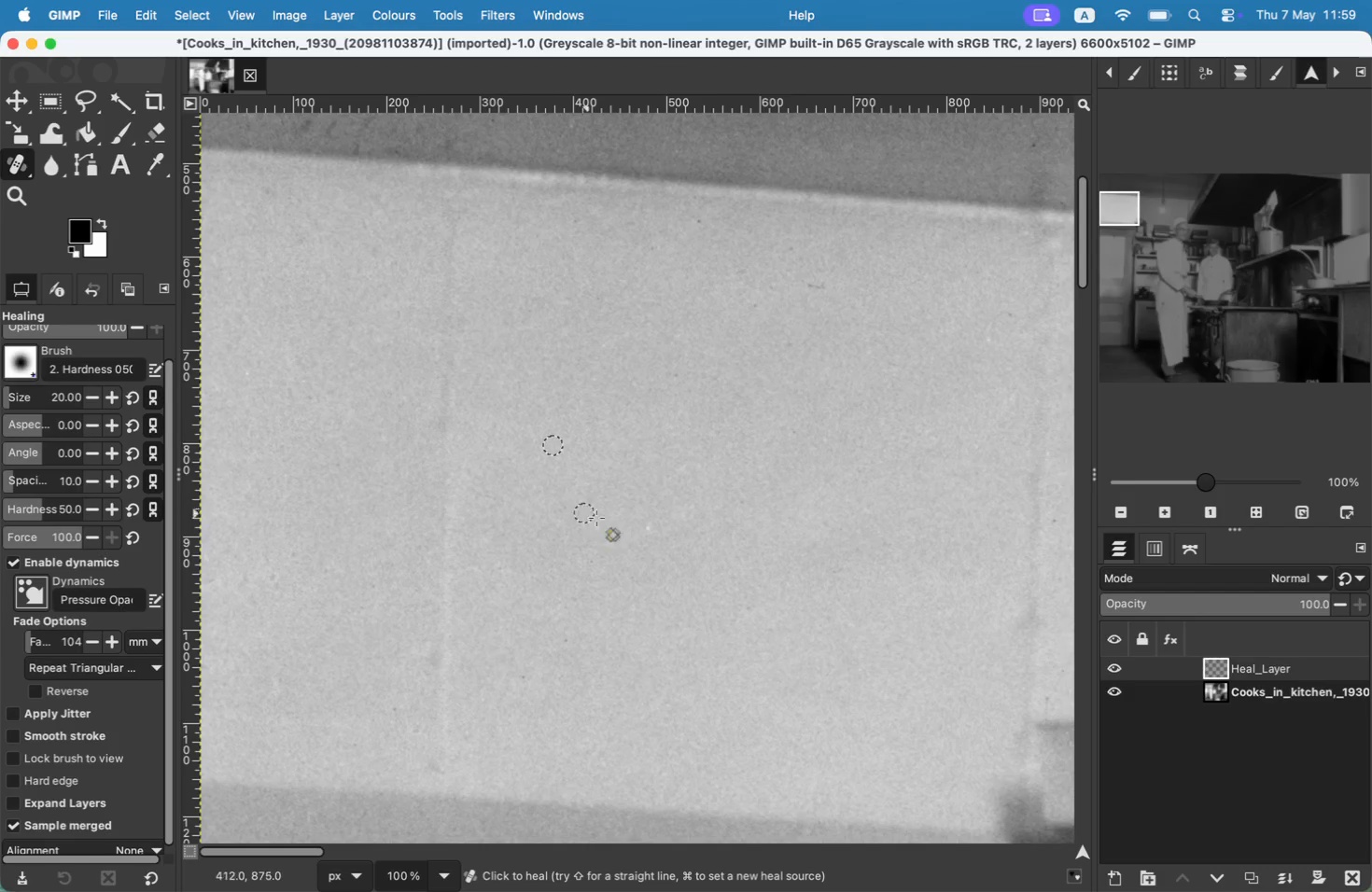 
key(Meta+CommandLeft)
 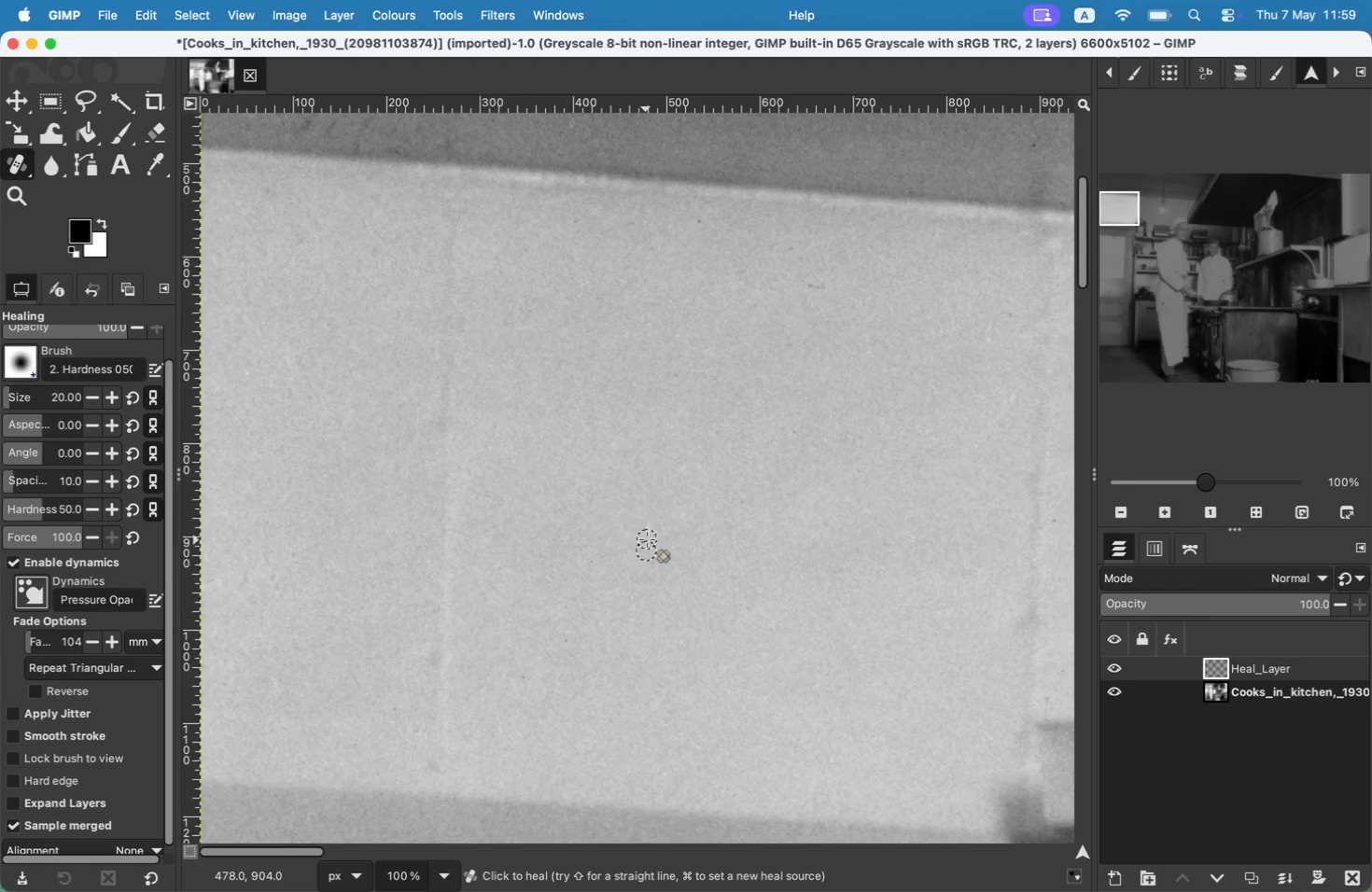 
double_click([649, 528])
 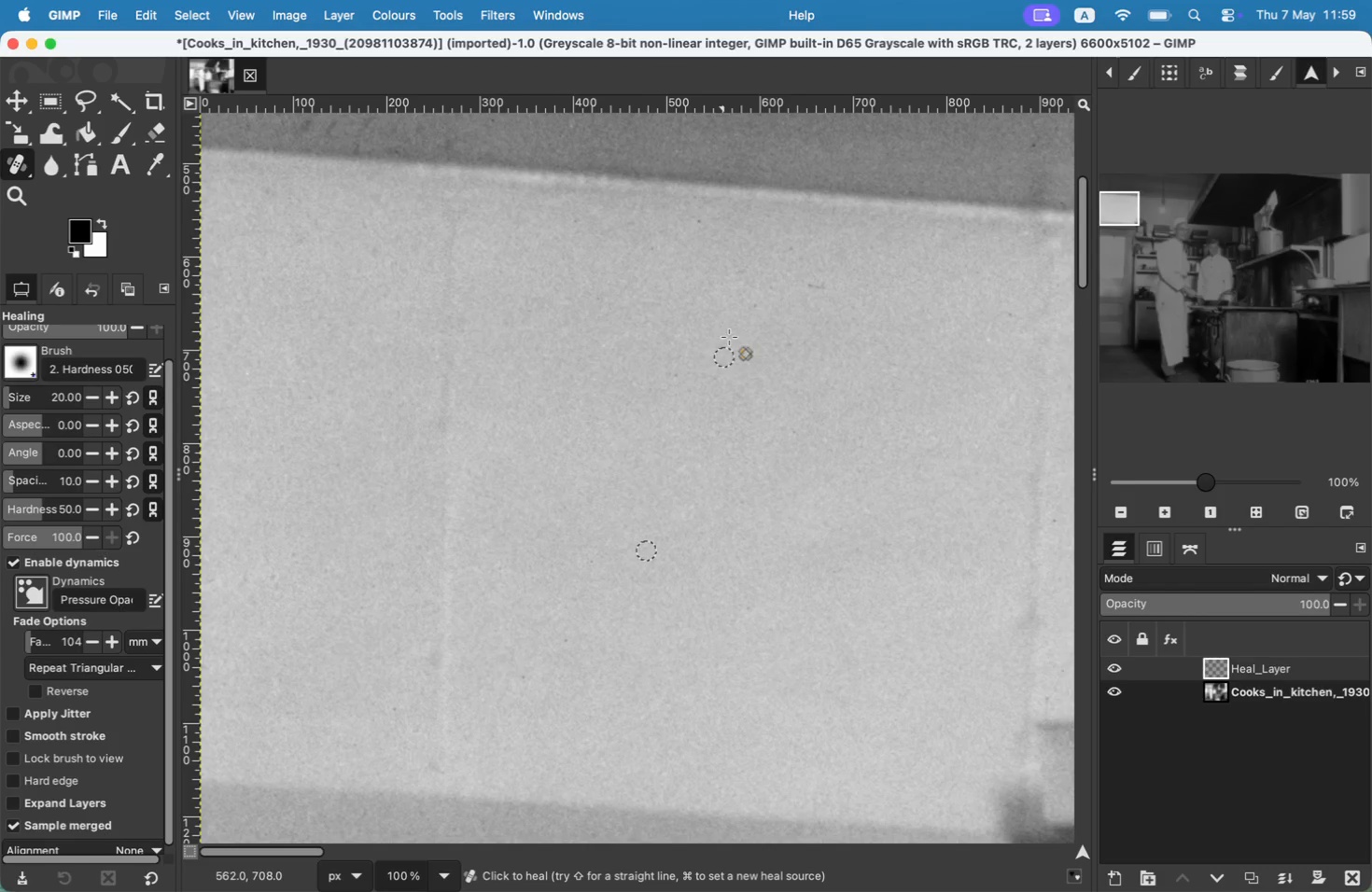 
key(Meta+CommandLeft)
 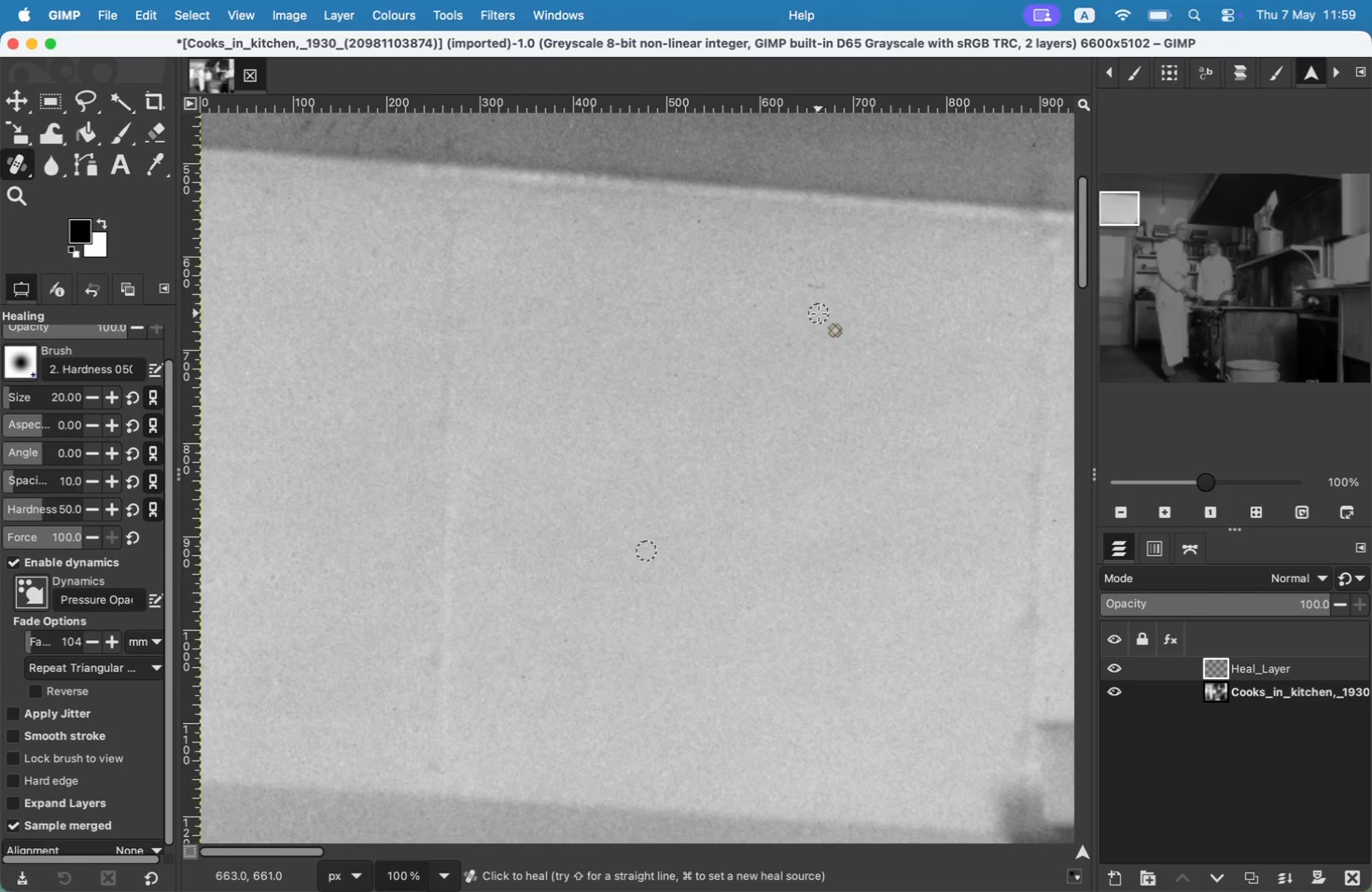 
left_click([819, 311])
 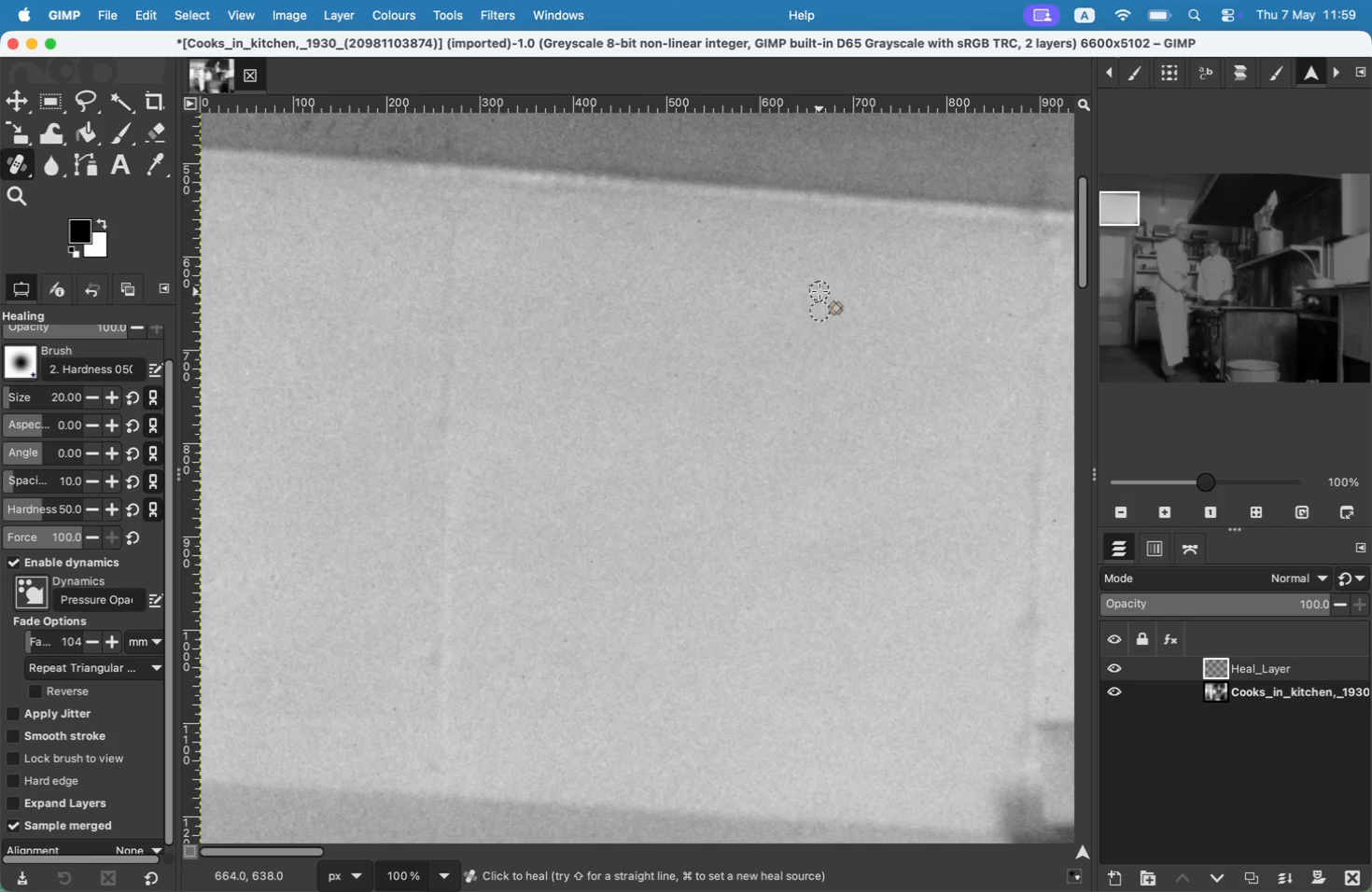 
left_click_drag(start_coordinate=[810, 290], to_coordinate=[822, 284])
 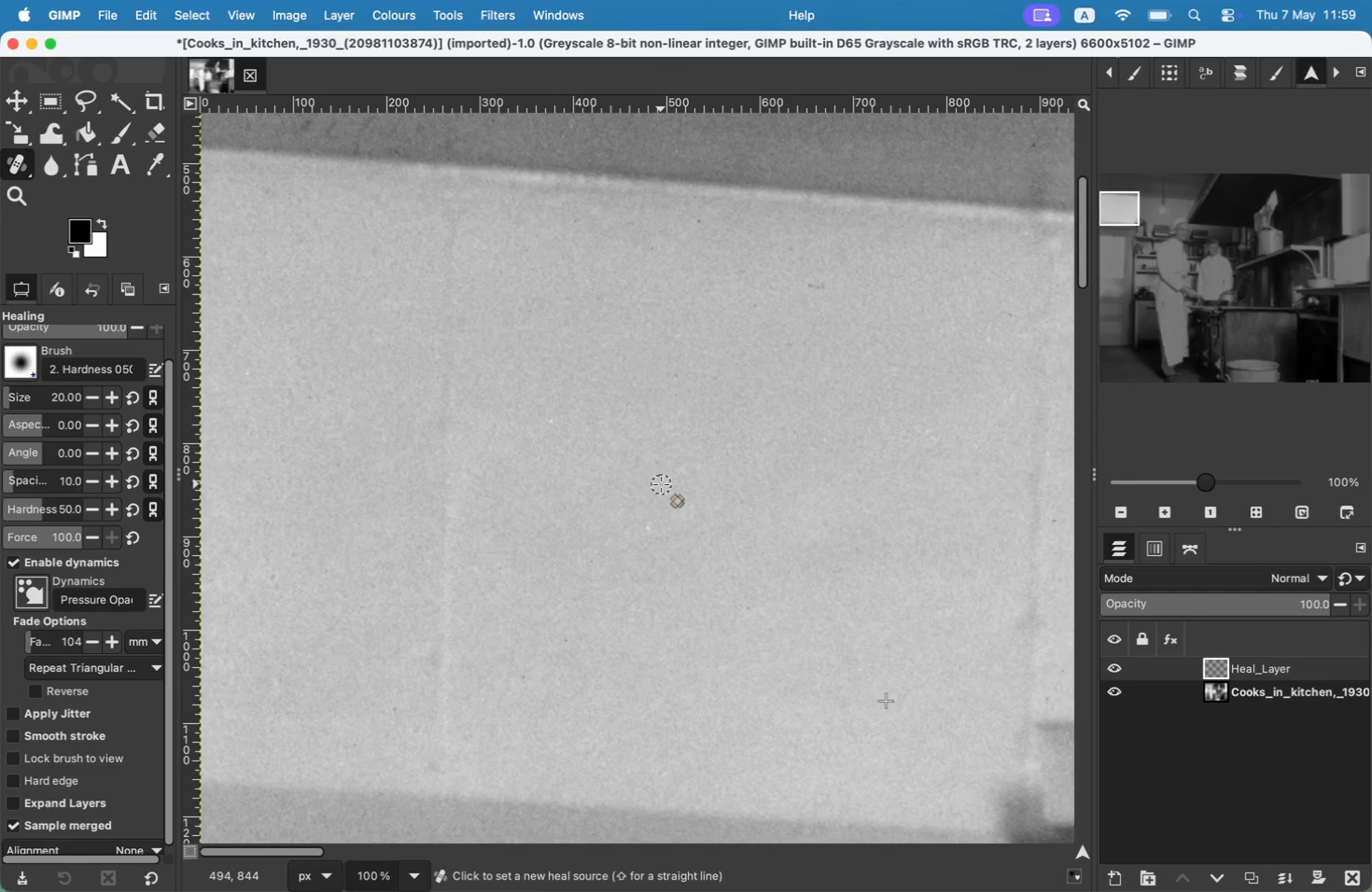 
hold_key(key=CommandLeft, duration=0.33)
left_click([834, 336])
 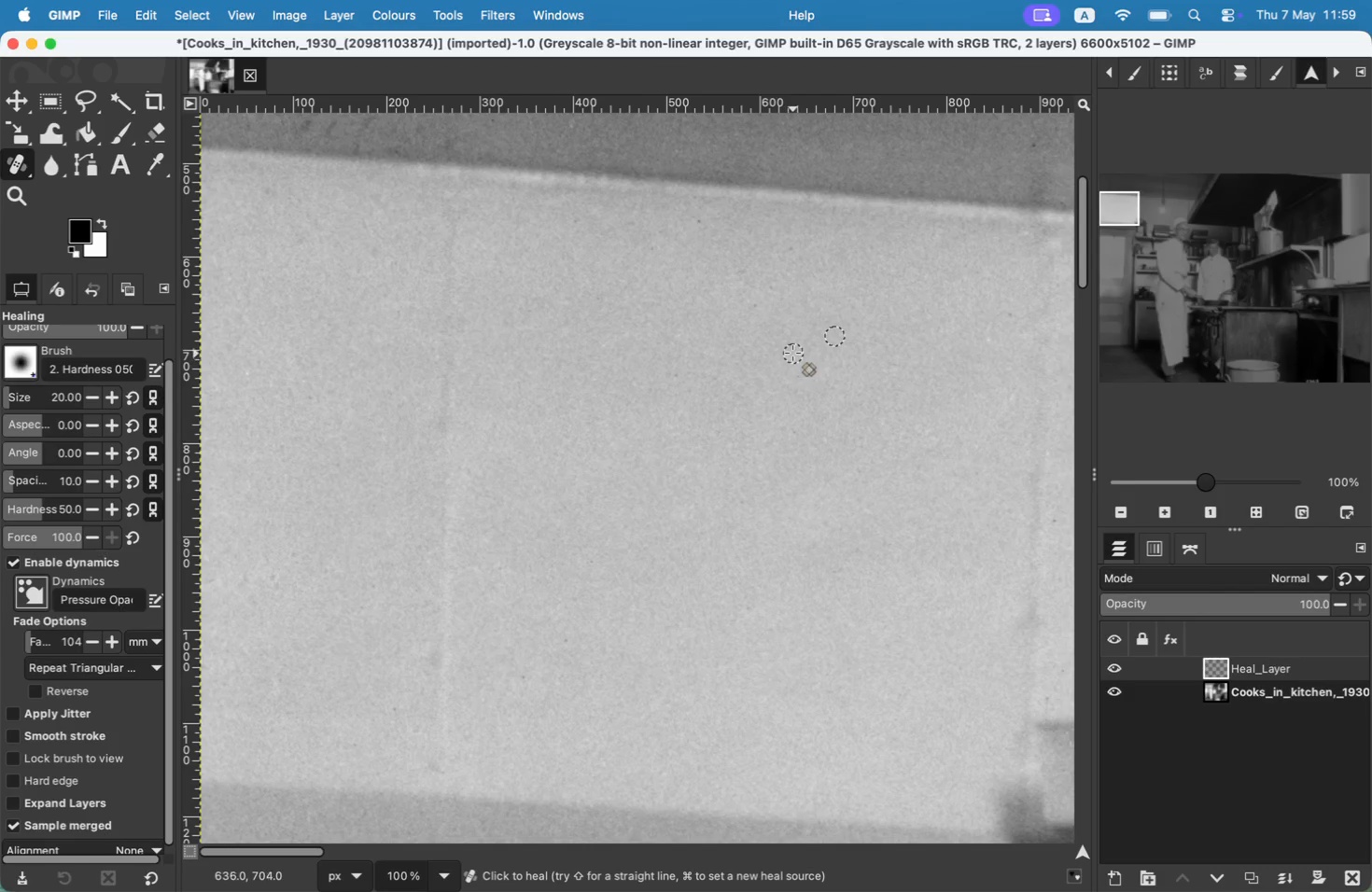 
left_click([791, 349])
 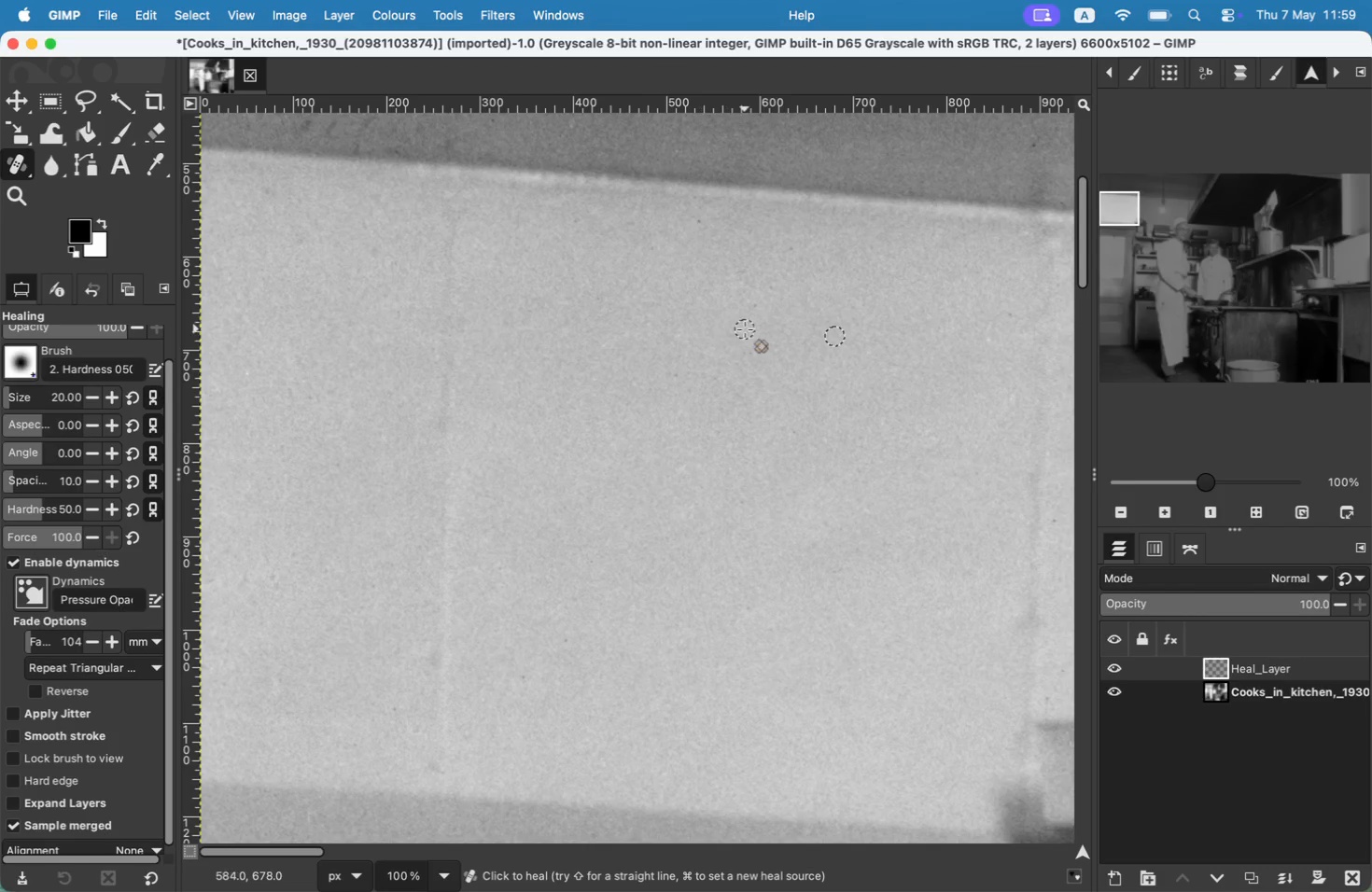 
key(Meta+CommandLeft)
 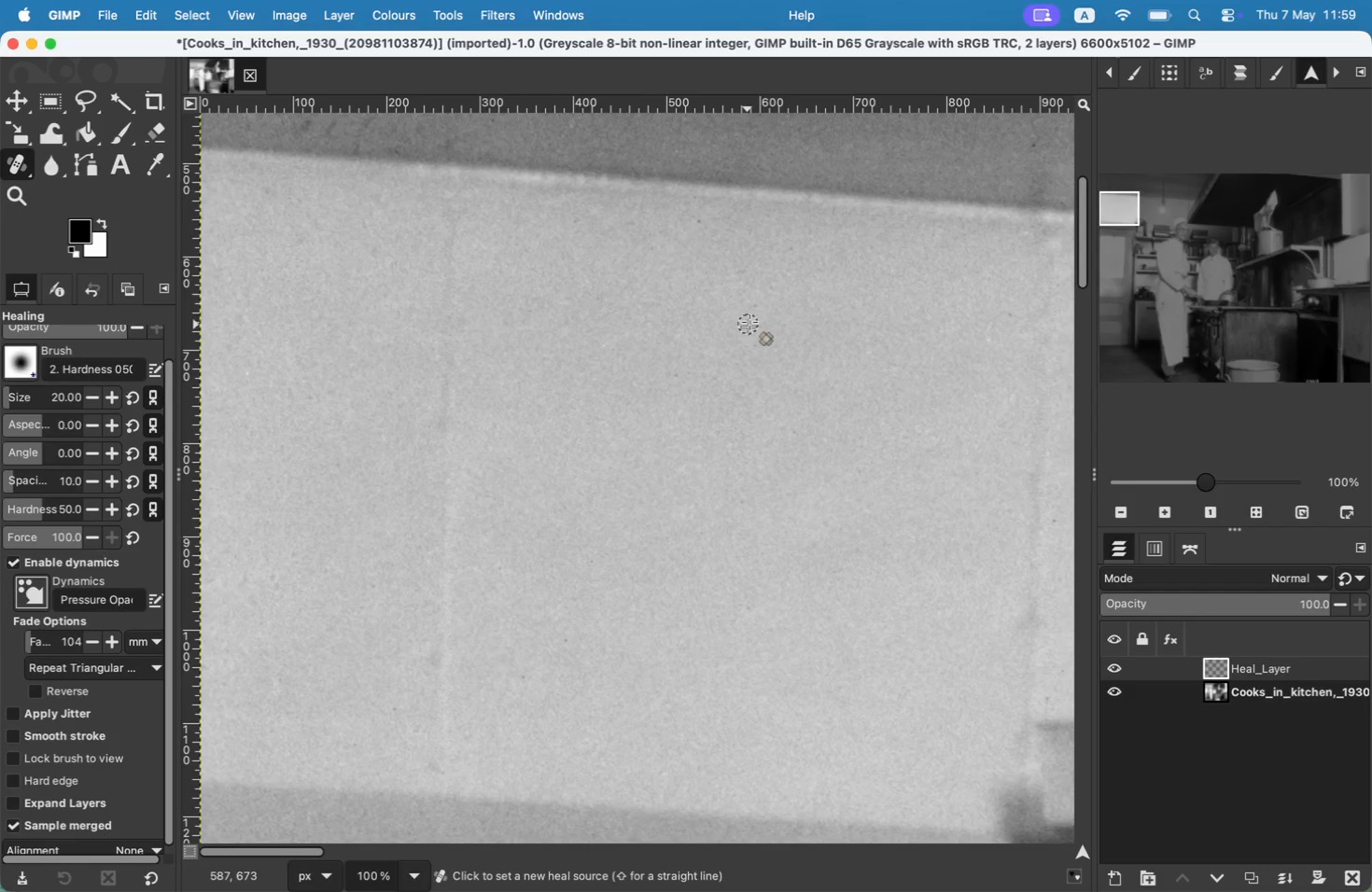 
key(Meta+CommandLeft)
 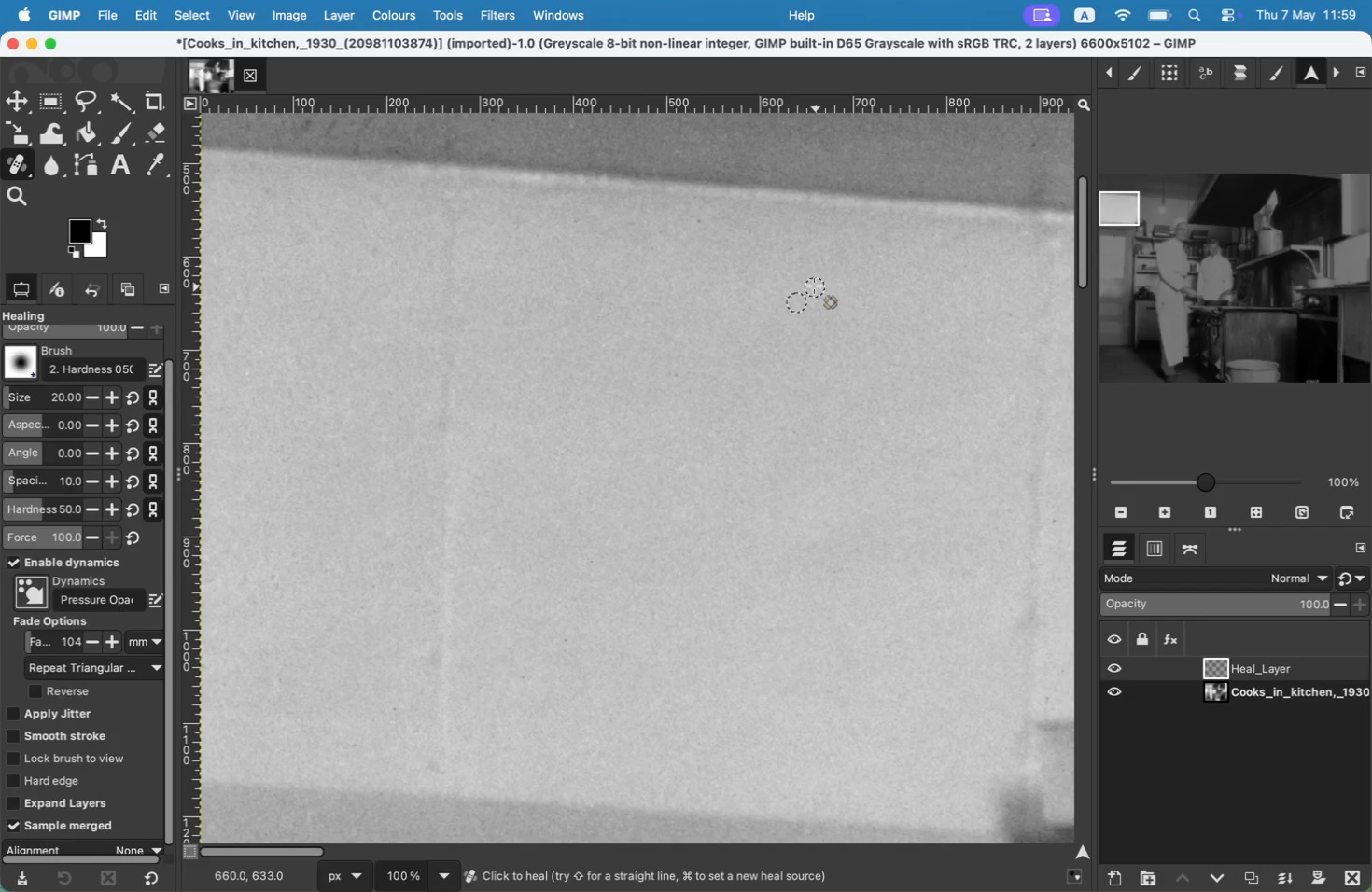 
left_click_drag(start_coordinate=[764, 278], to_coordinate=[767, 286])
 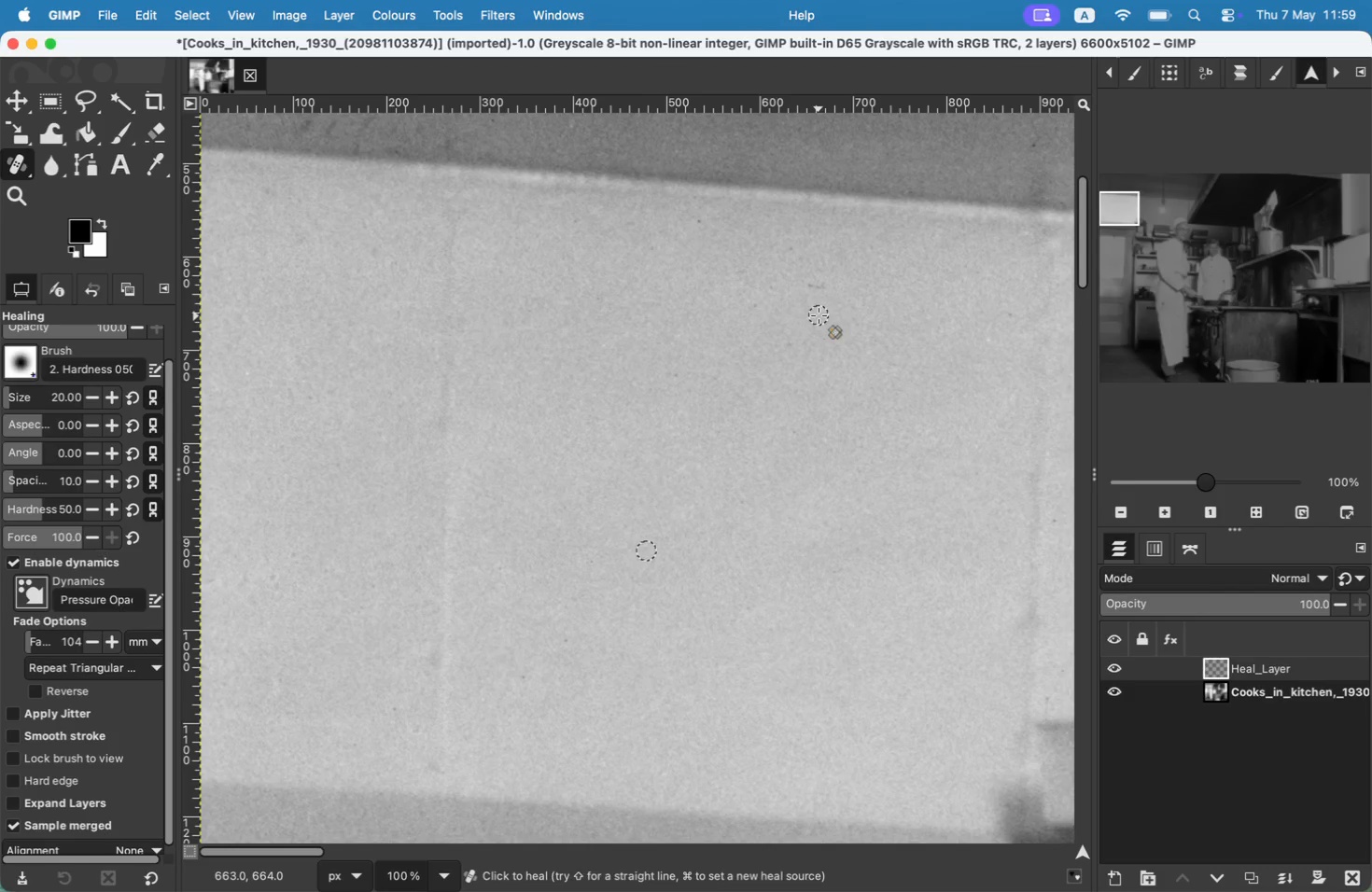 
hold_key(key=CommandLeft, duration=0.41)
left_click([800, 263])
 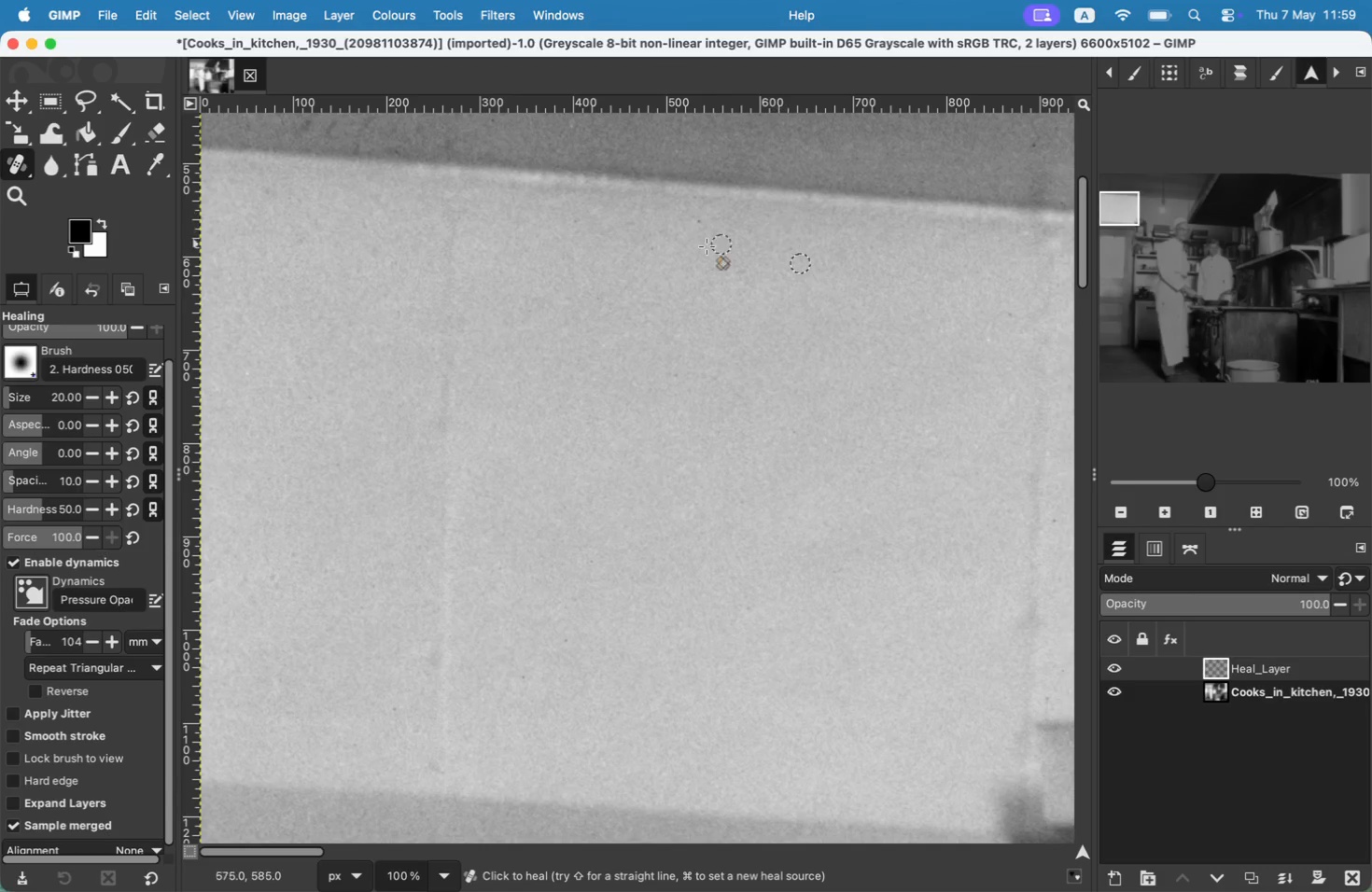 
key(Meta+CommandLeft)
 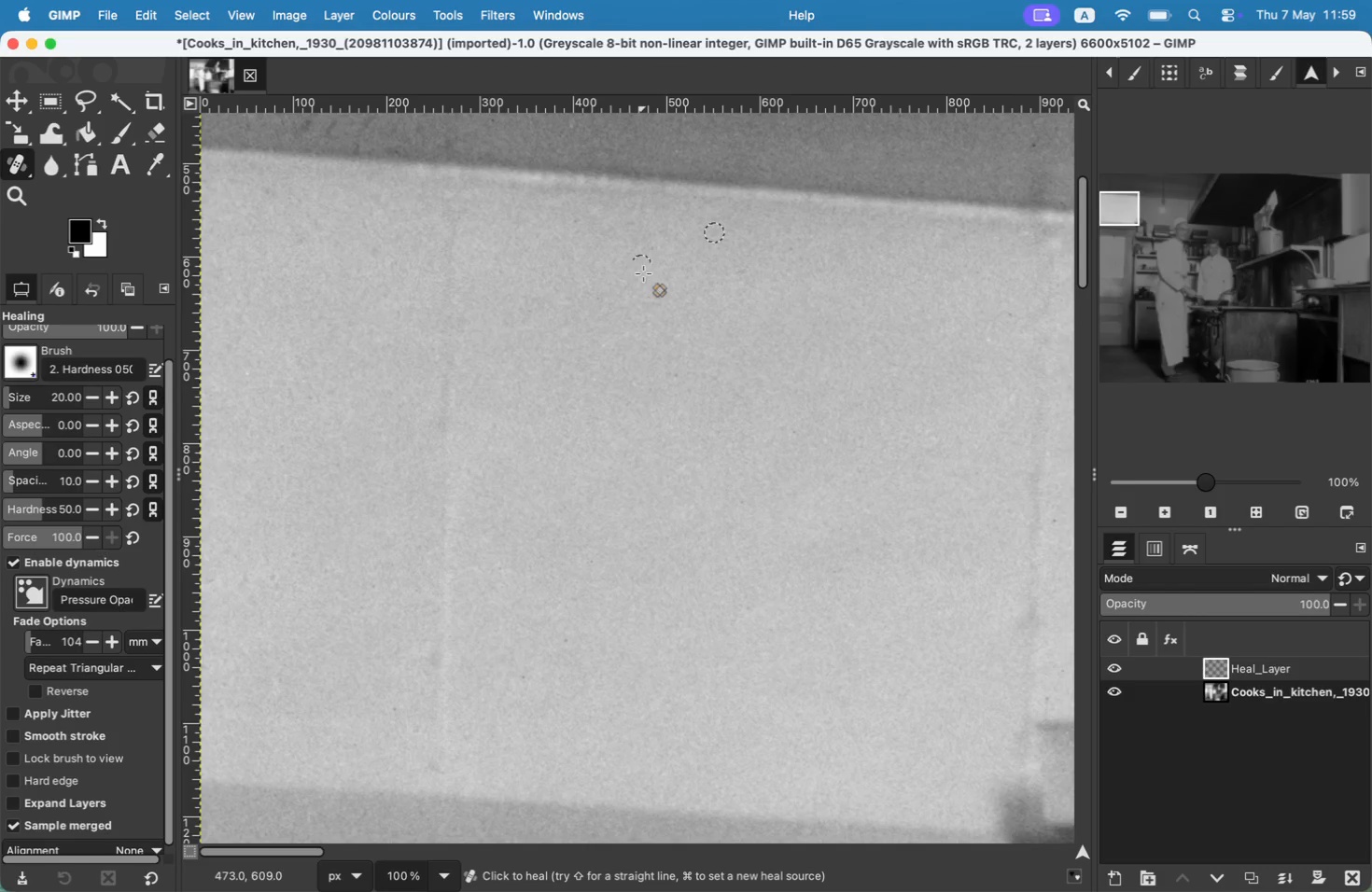 
key(Meta+CommandLeft)
 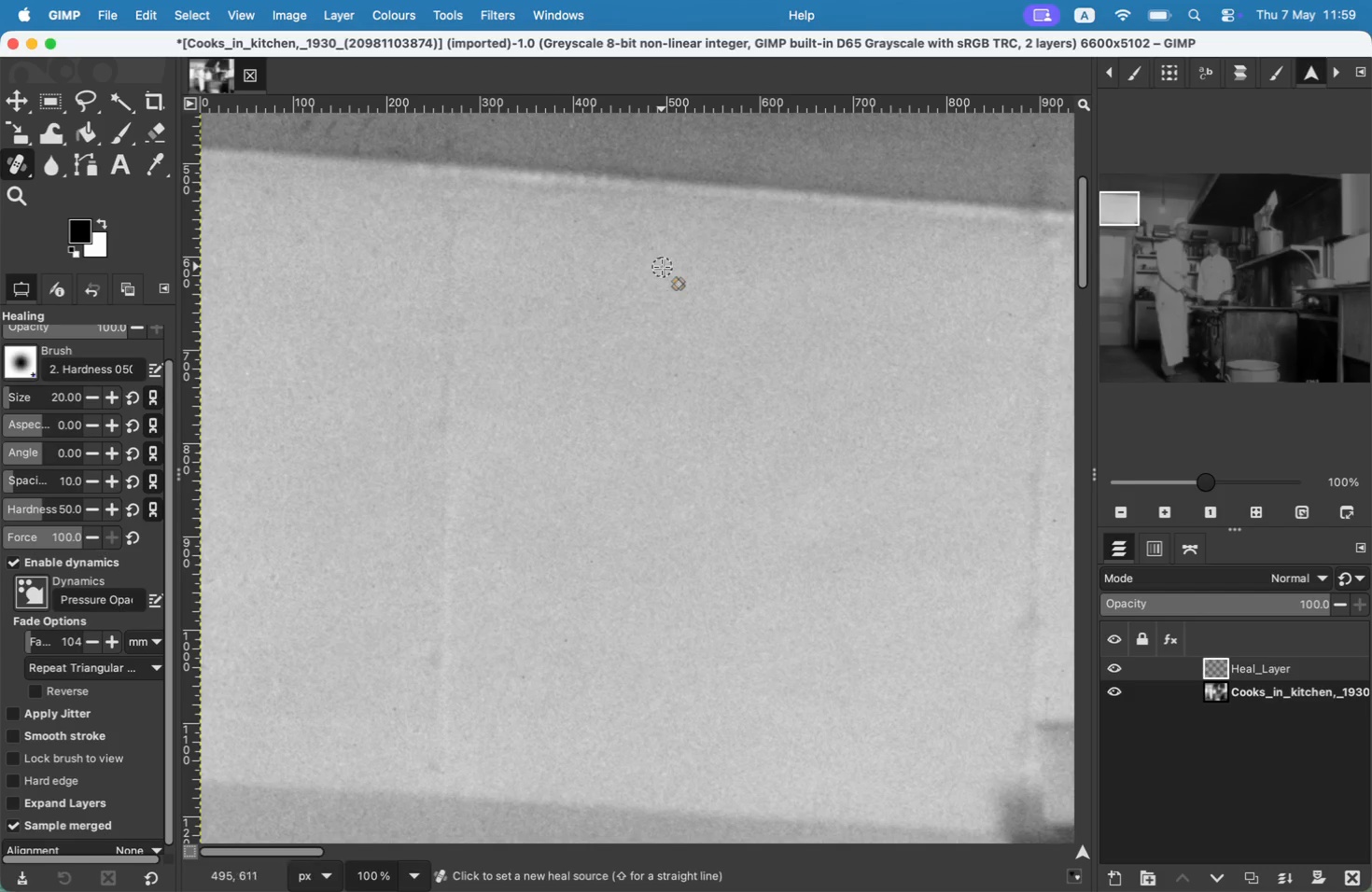 
hold_key(key=CommandLeft, duration=0.31)
 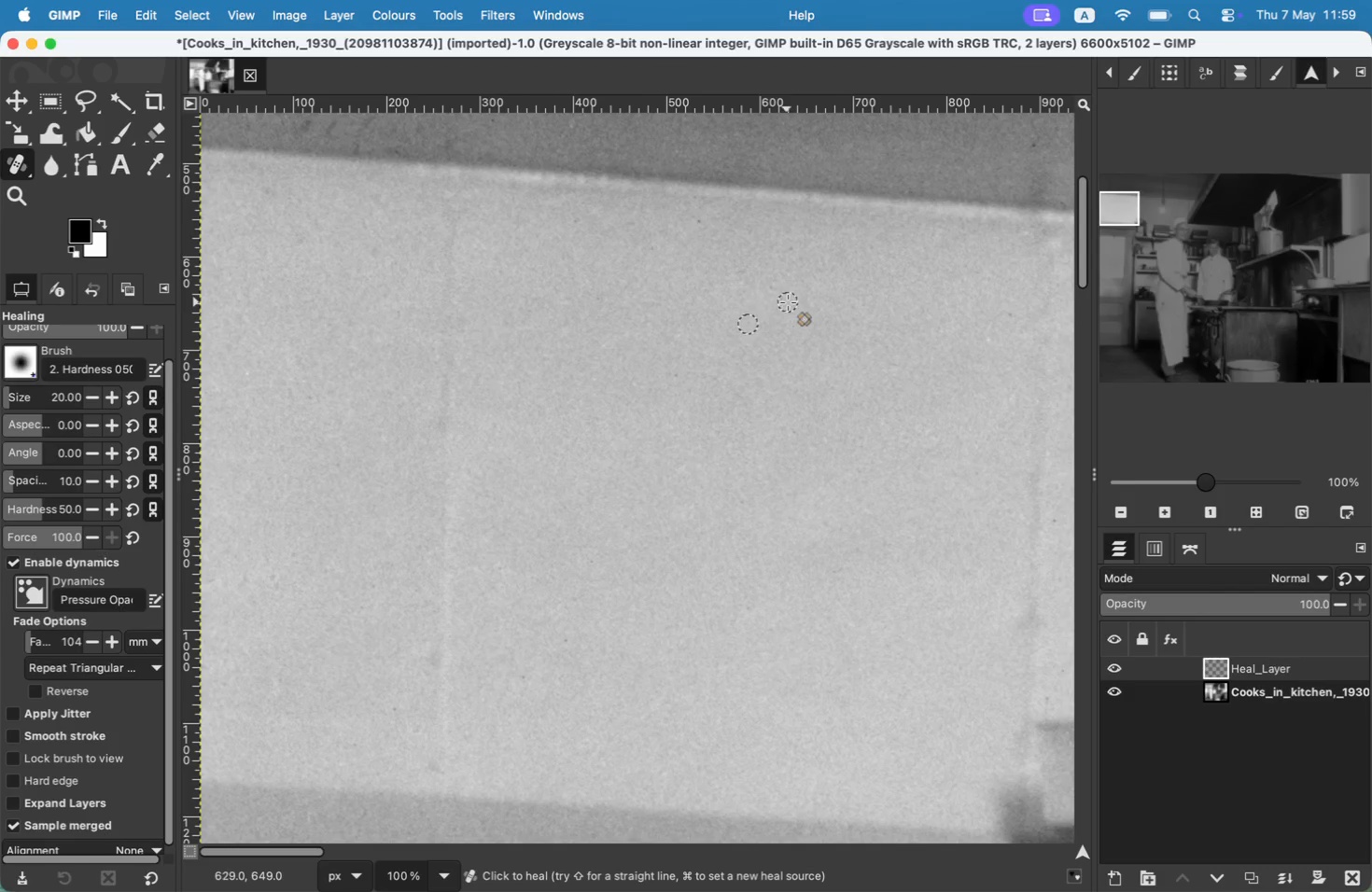 
double_click([636, 230])
 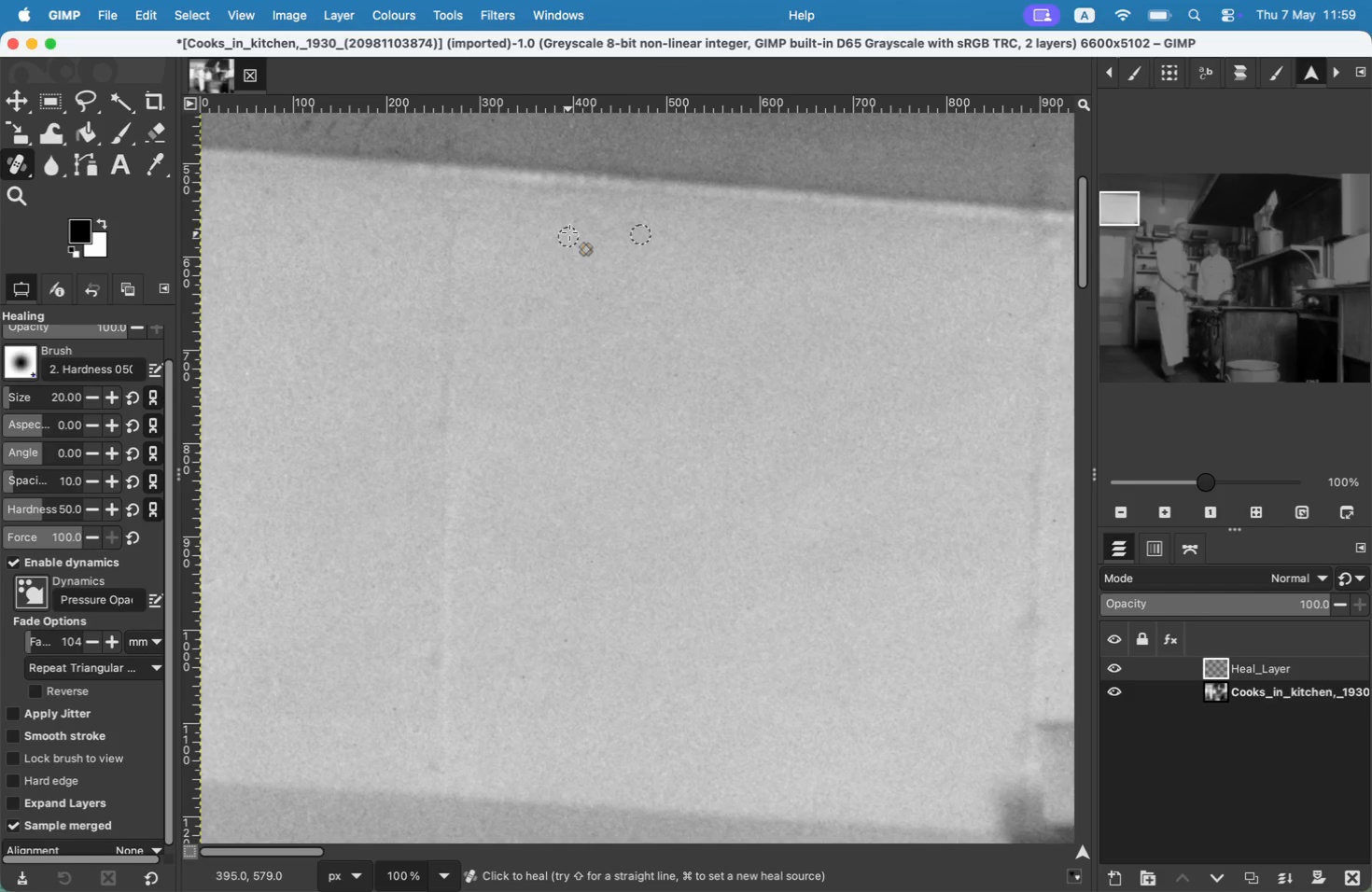 
left_click([575, 222])
 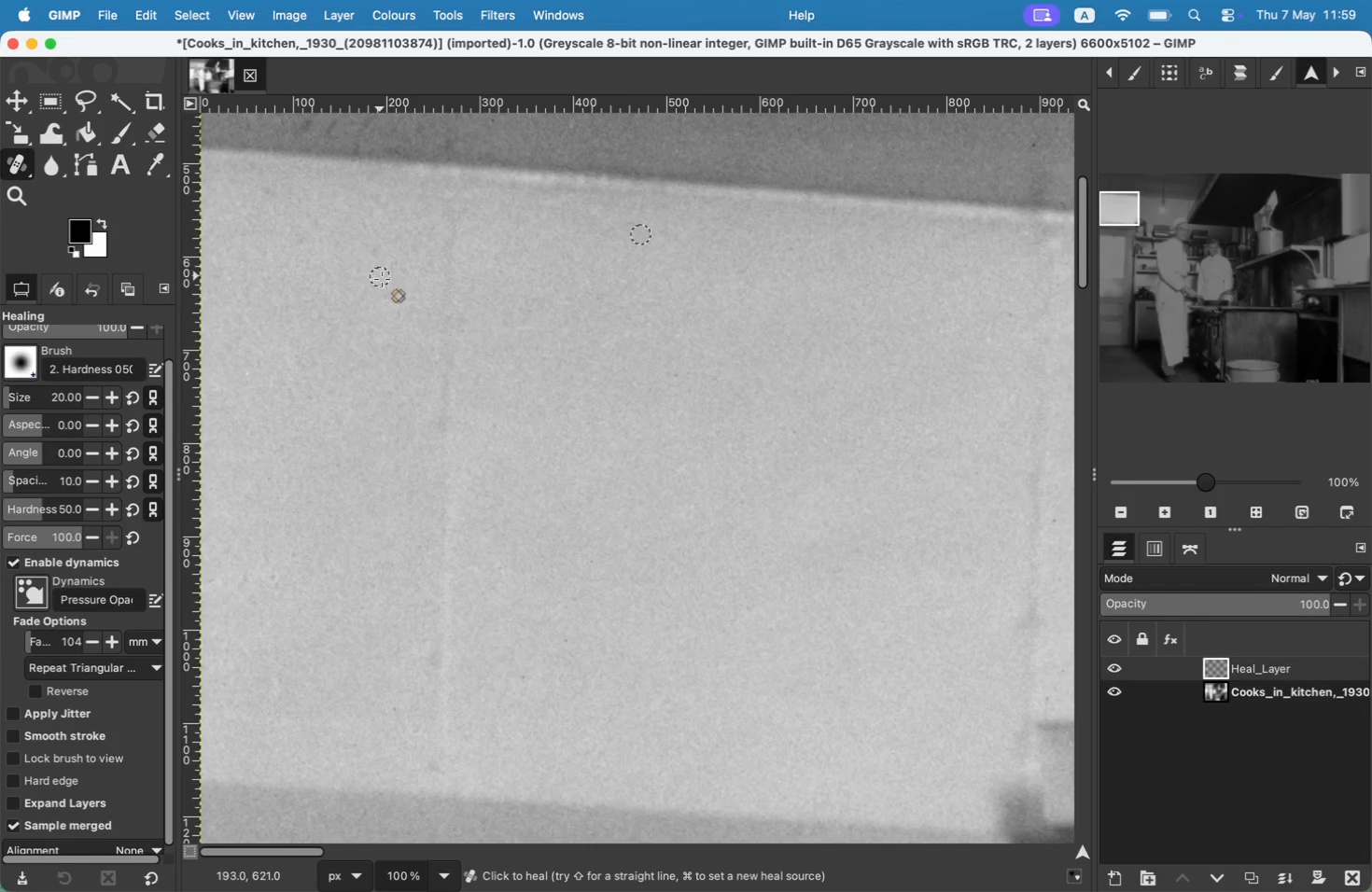 
key(Meta+CommandLeft)
 